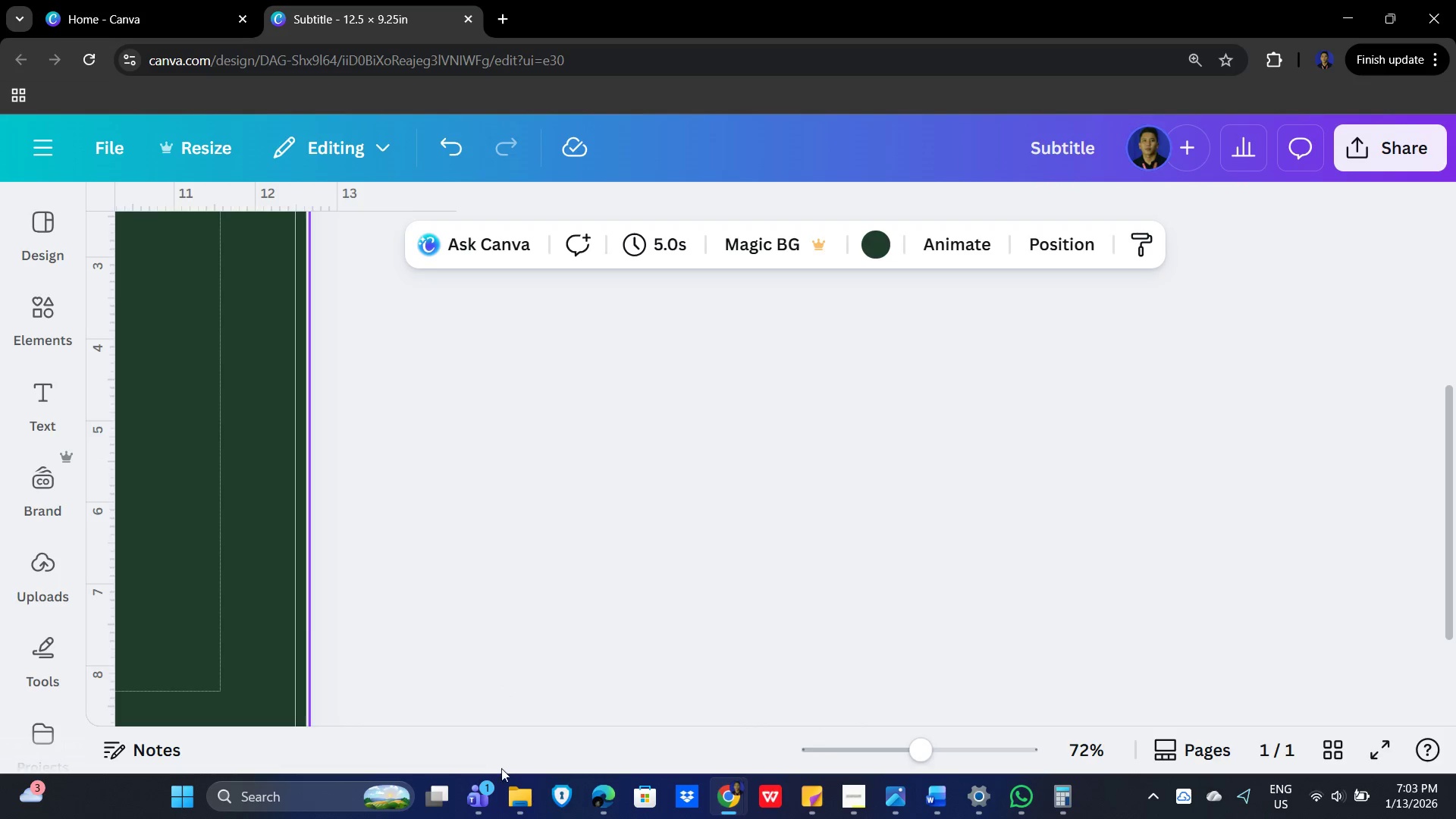 
left_click([575, 756])
 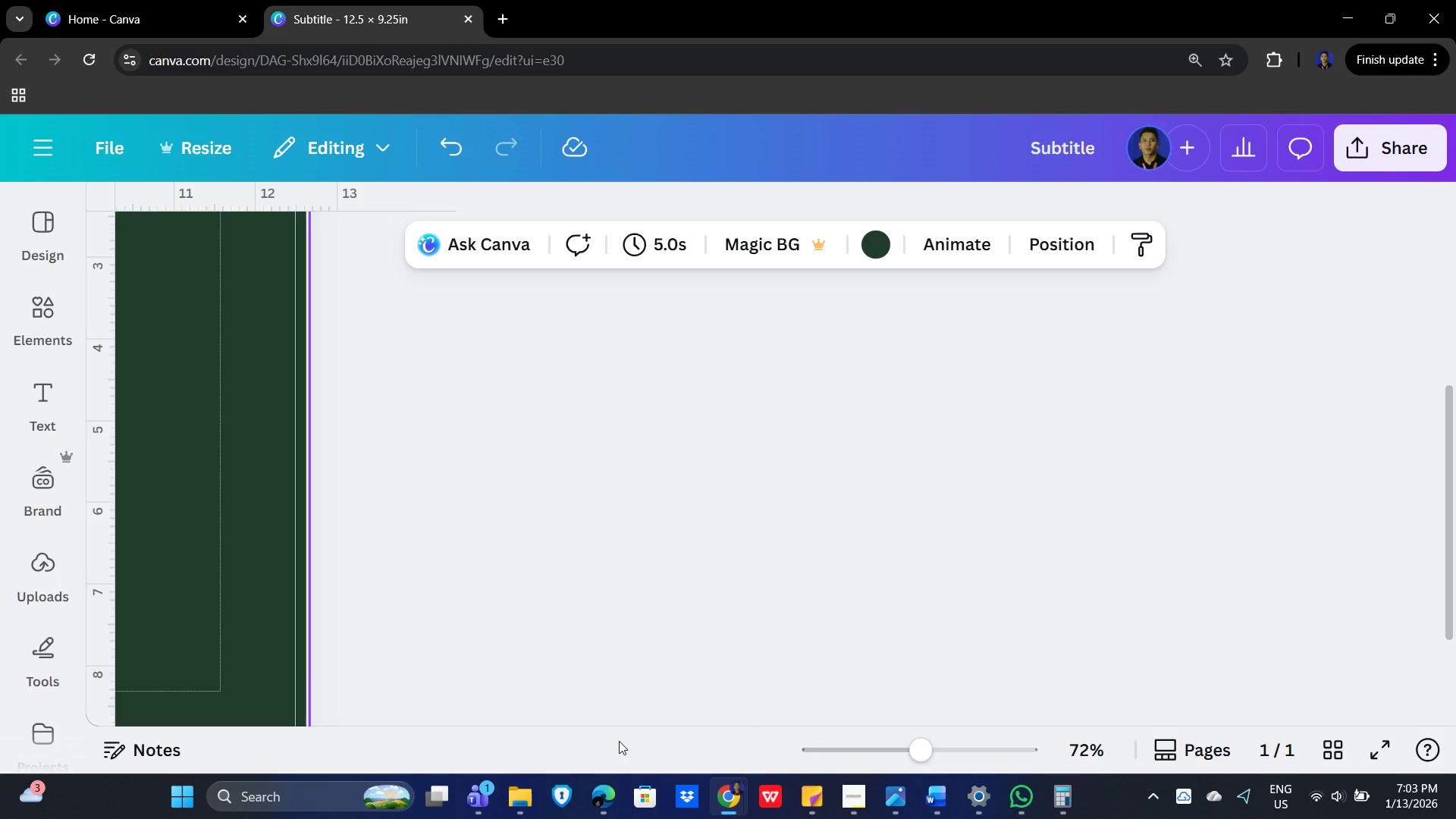 
hold_key(key=ControlLeft, duration=1.5)
scroll: coordinate [619, 739], scroll_direction: down, amount: 1.0
 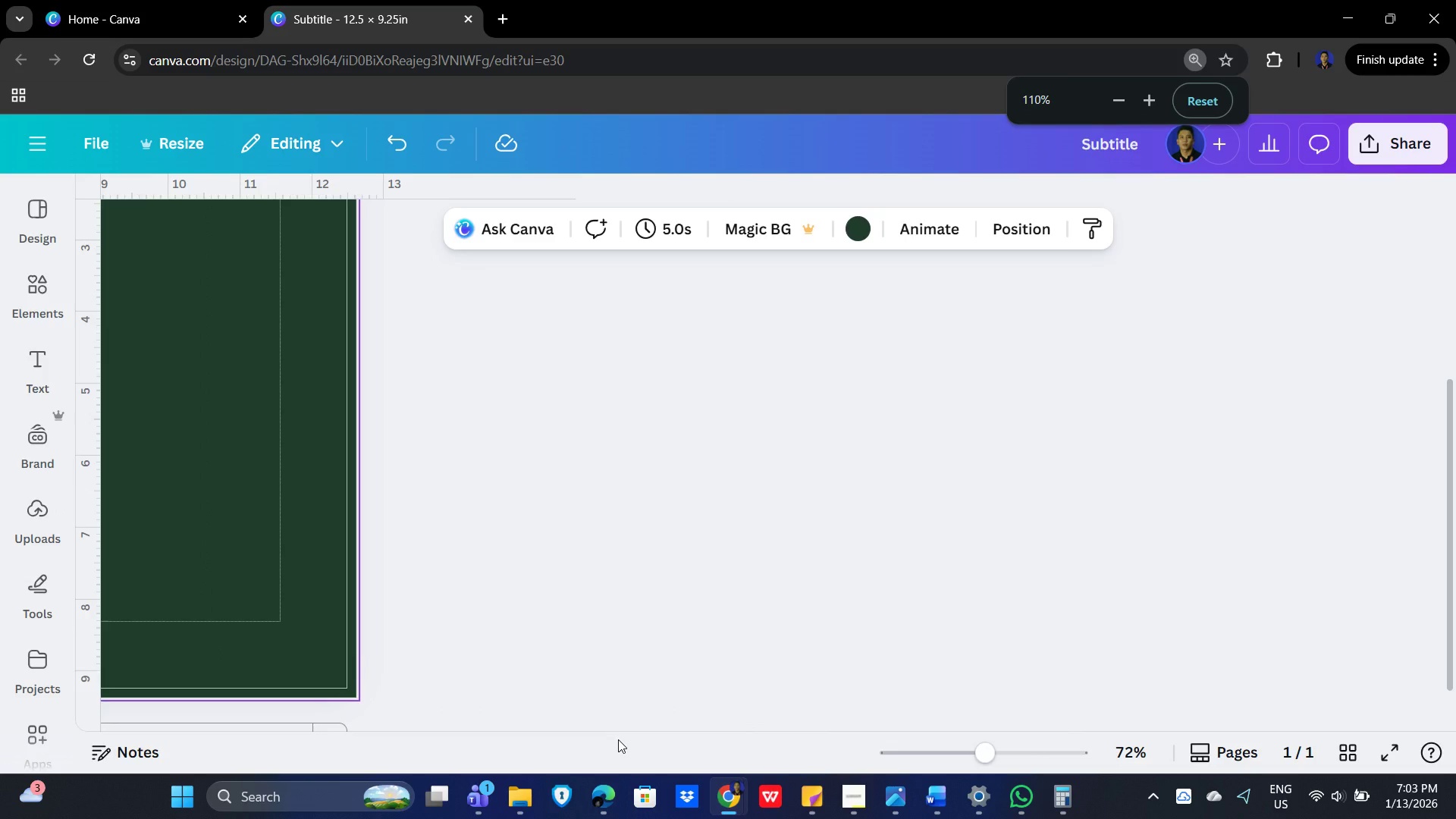 
hold_key(key=ControlLeft, duration=0.89)
scroll: coordinate [618, 739], scroll_direction: down, amount: 1.0
 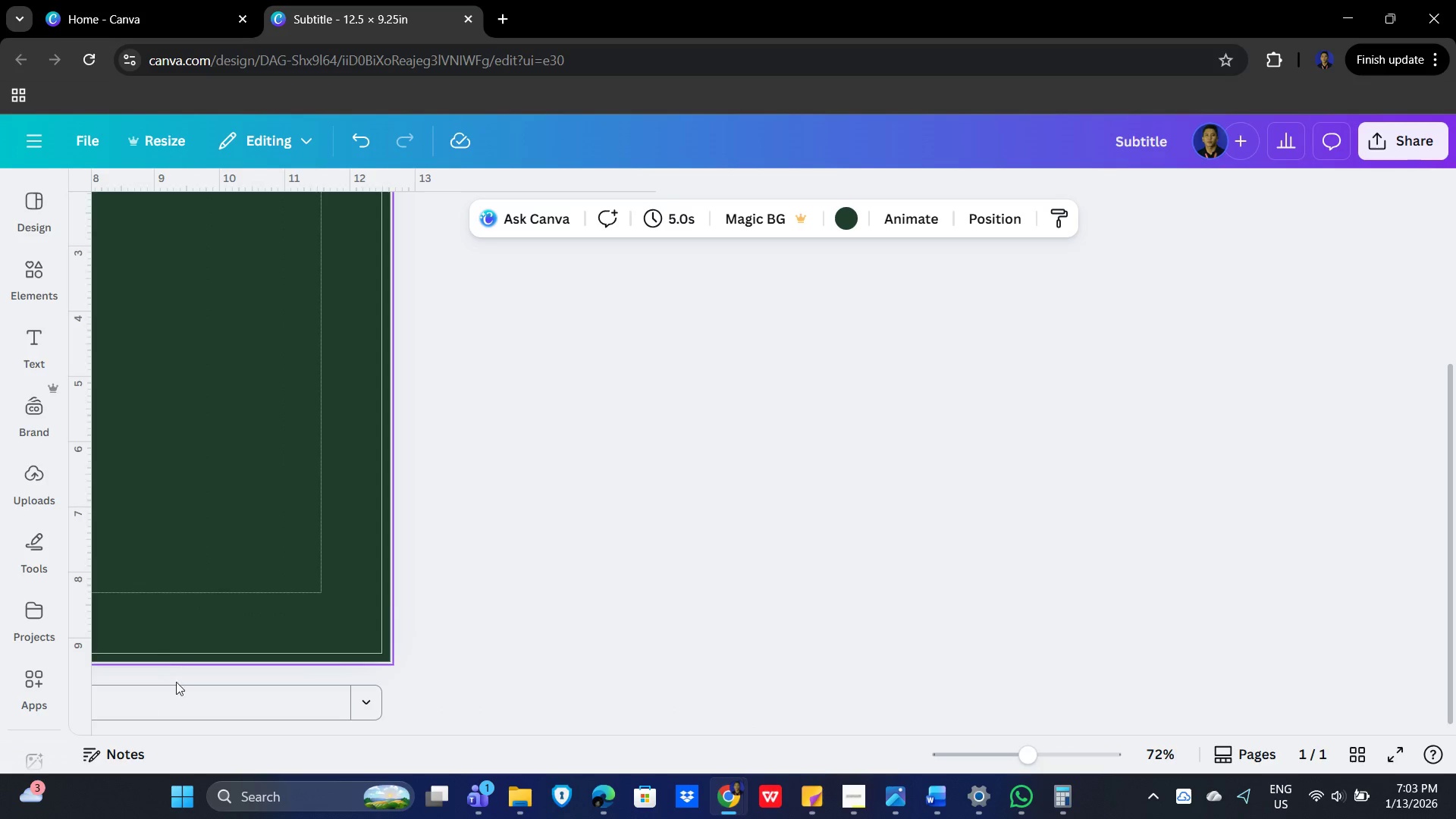 
left_click([317, 677])
 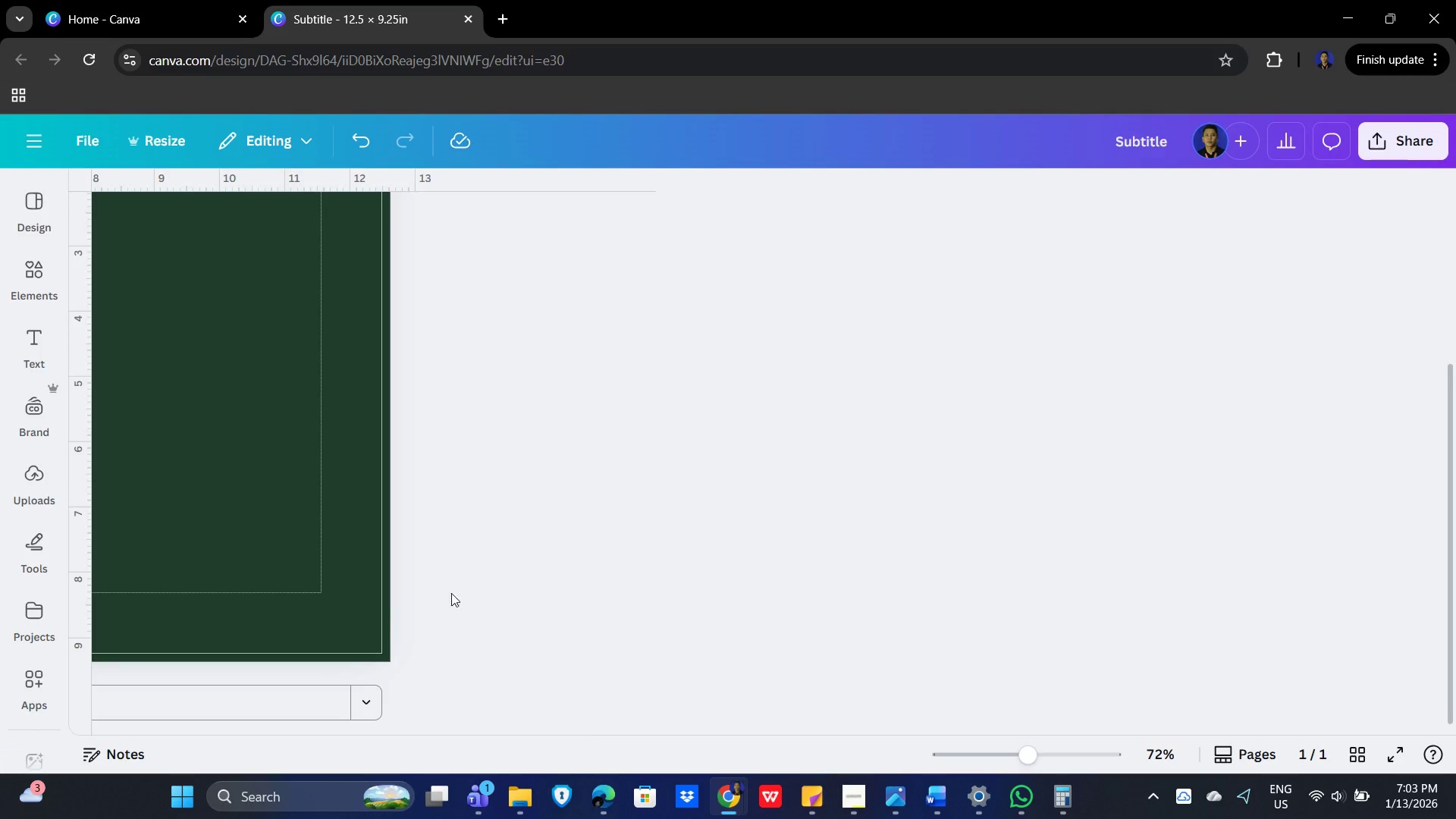 
left_click_drag(start_coordinate=[533, 557], to_coordinate=[1018, 566])
 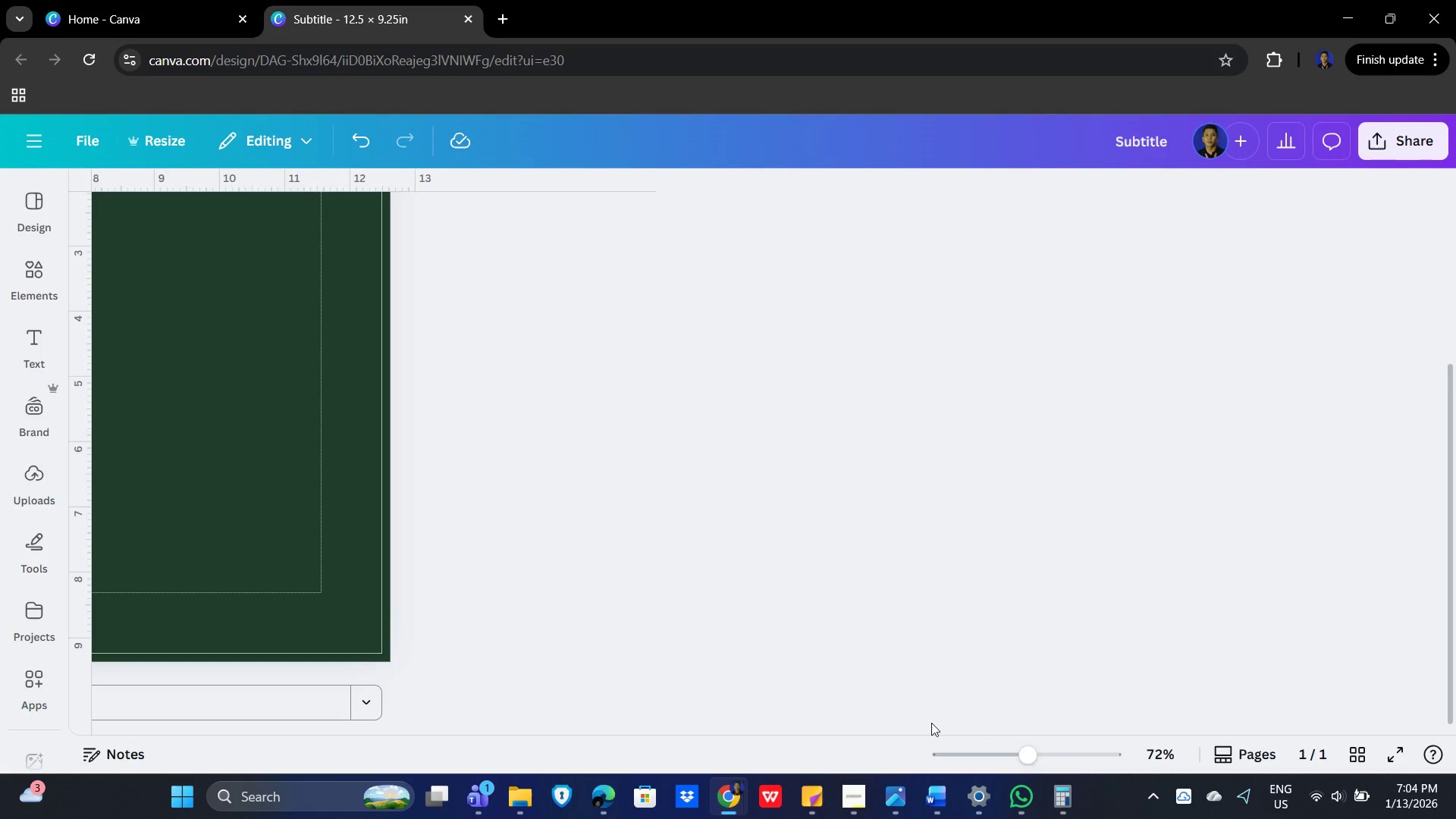 
left_click_drag(start_coordinate=[887, 730], to_coordinate=[599, 731])
 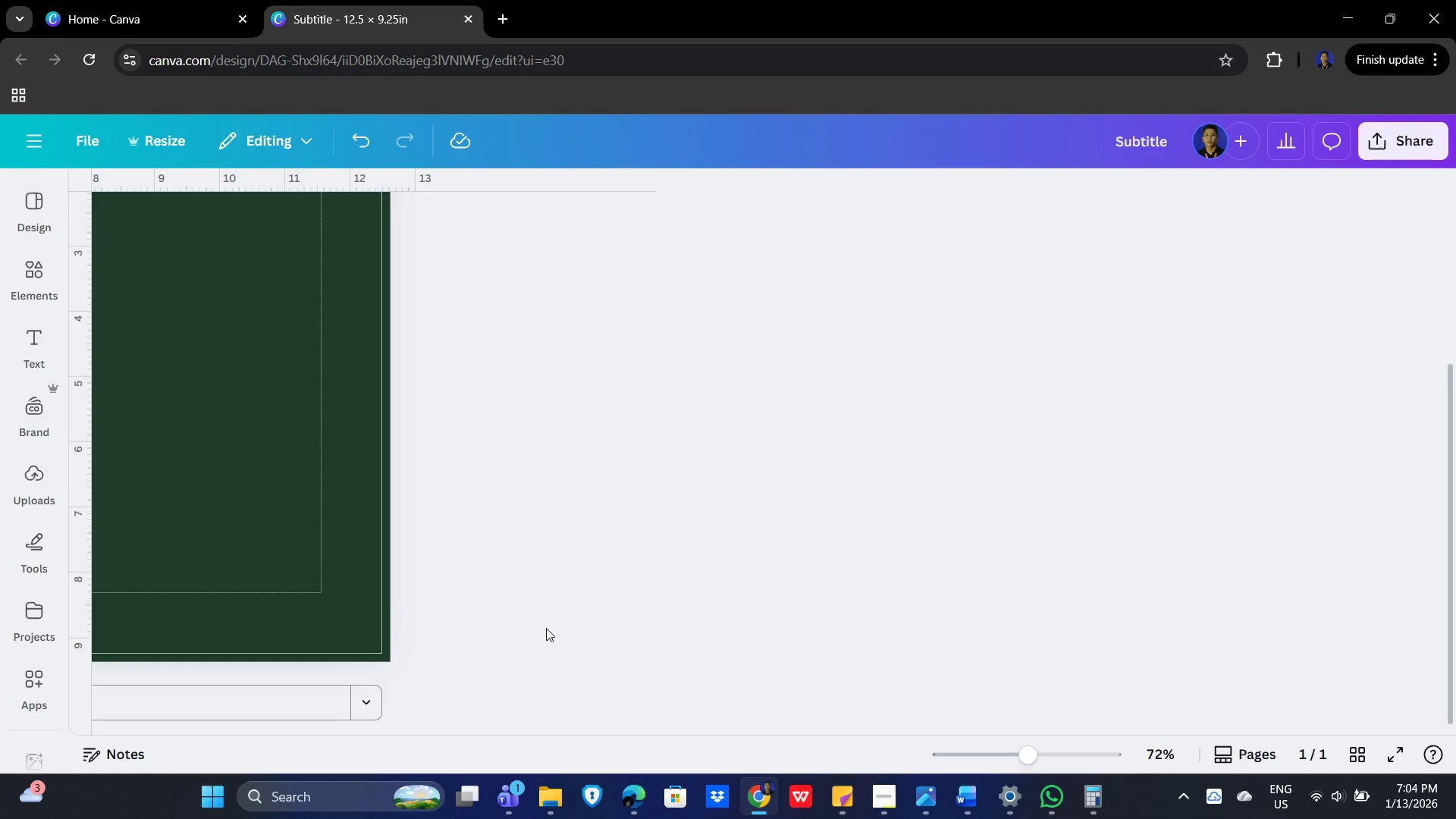 
key(Control+ControlLeft)
 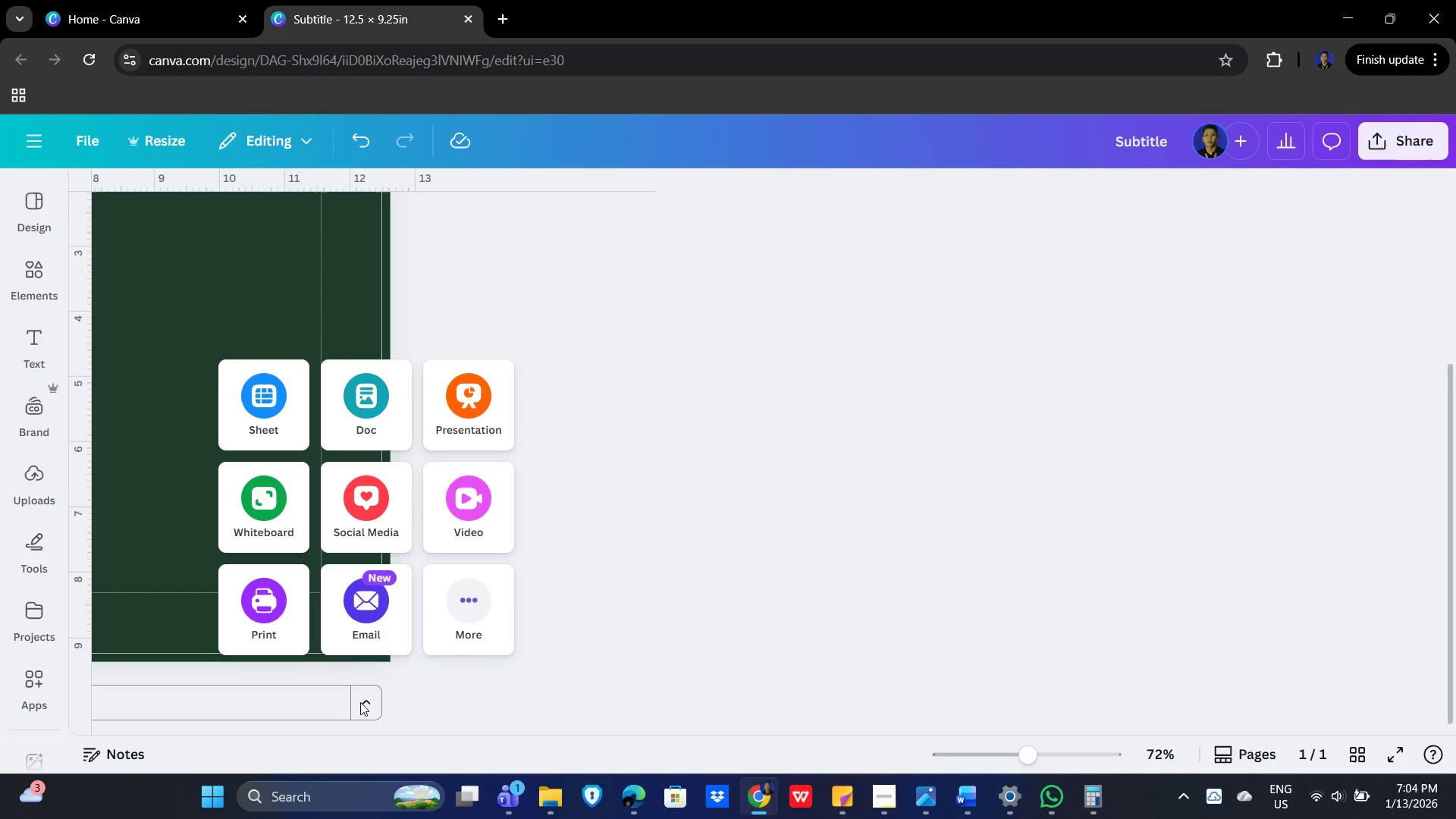 
left_click([360, 702])
 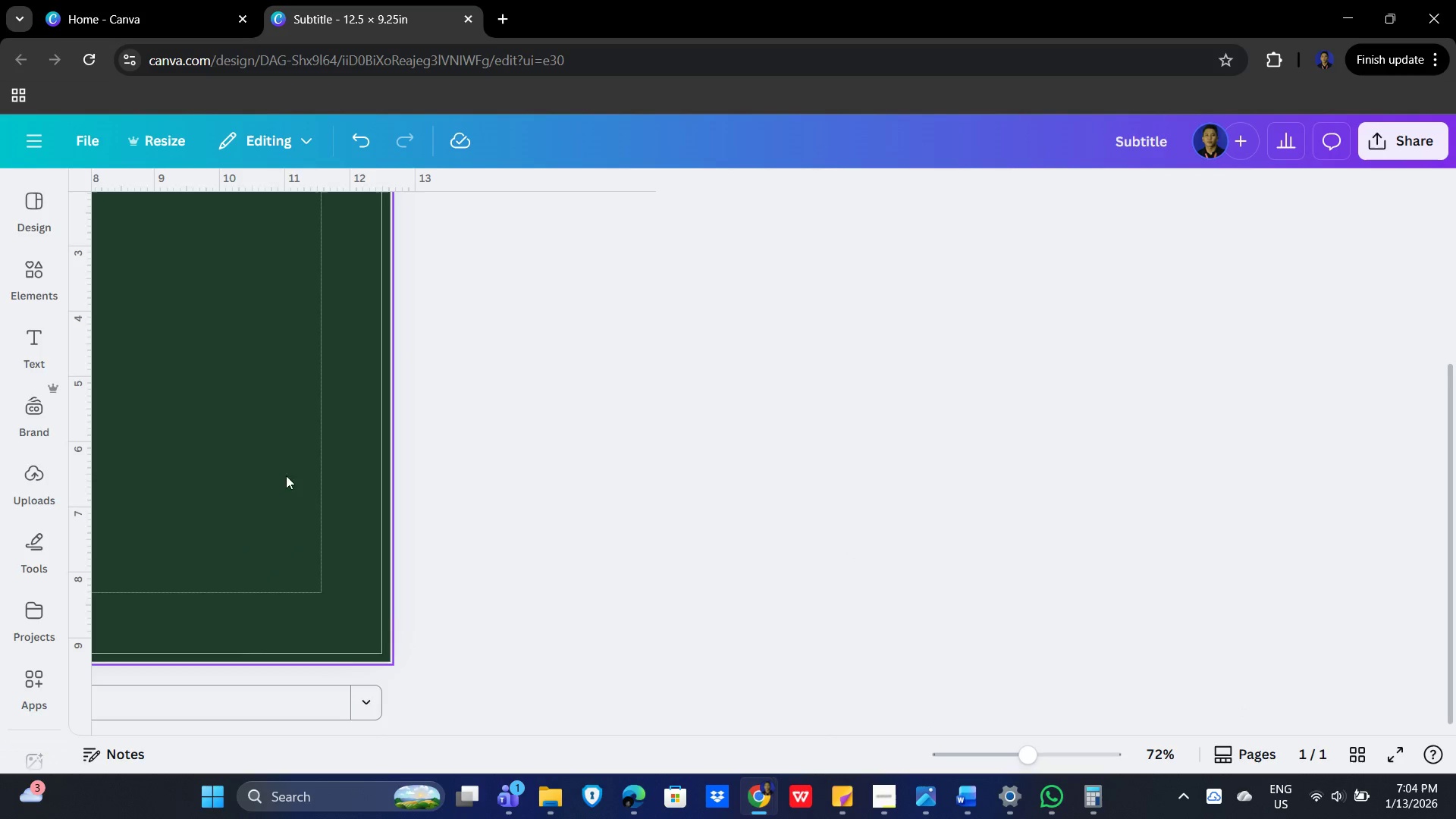 
hold_key(key=ControlLeft, duration=1.53)
hold_key(key=ControlLeft, duration=1.11)
scroll: coordinate [263, 527], scroll_direction: down, amount: 16.0
 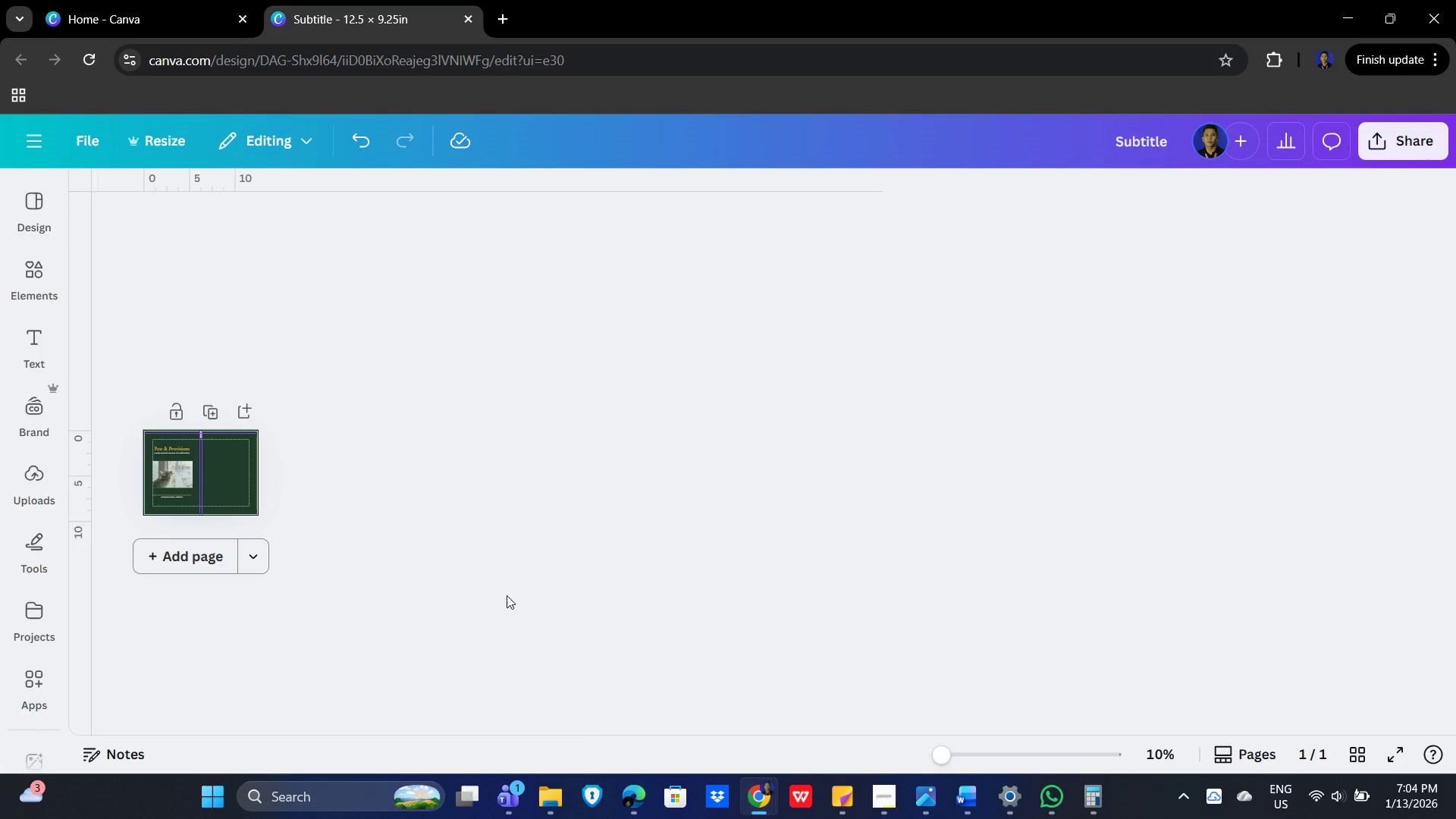 
left_click_drag(start_coordinate=[450, 559], to_coordinate=[1052, 589])
 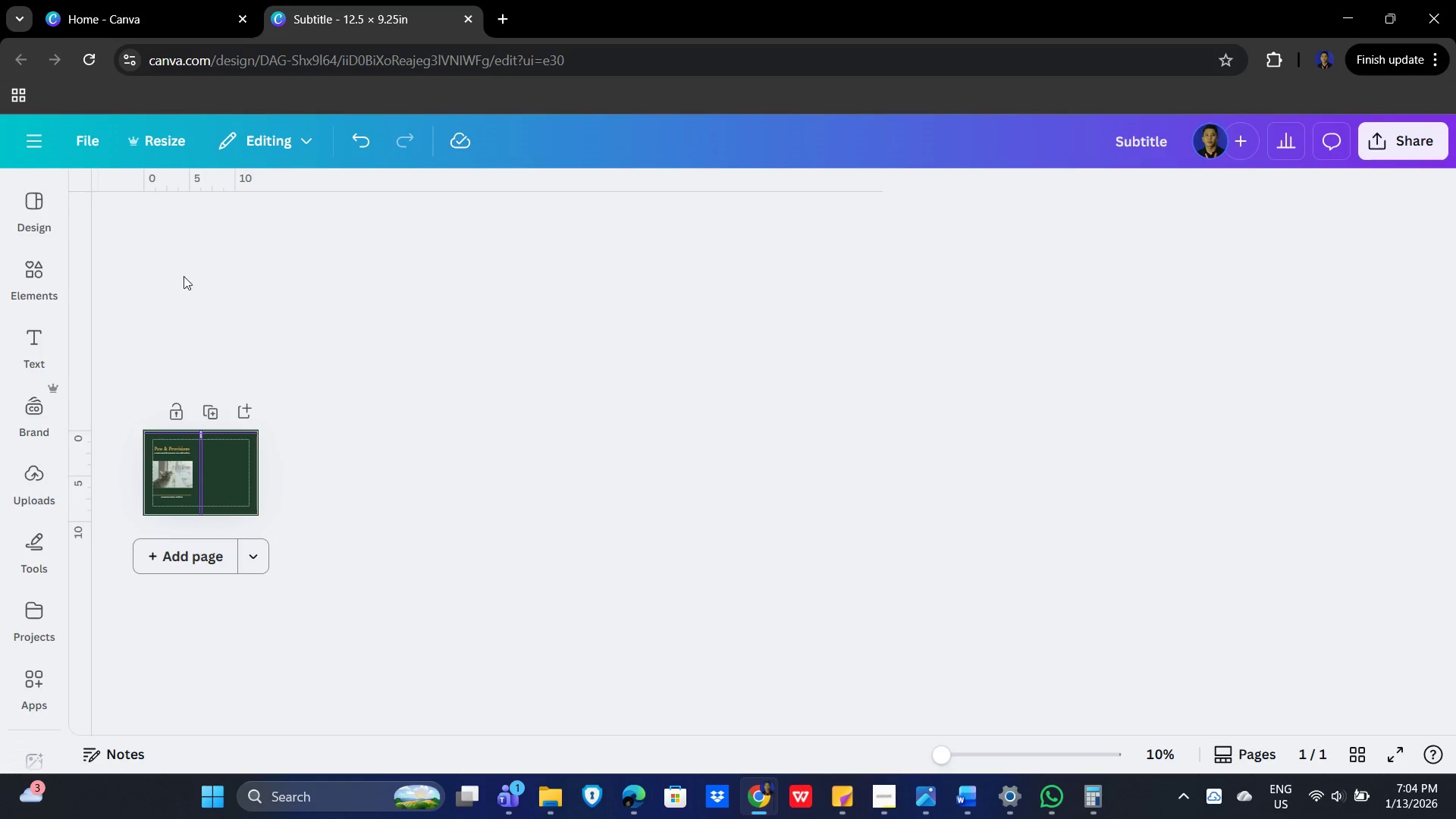 
left_click_drag(start_coordinate=[162, 278], to_coordinate=[219, 316])
 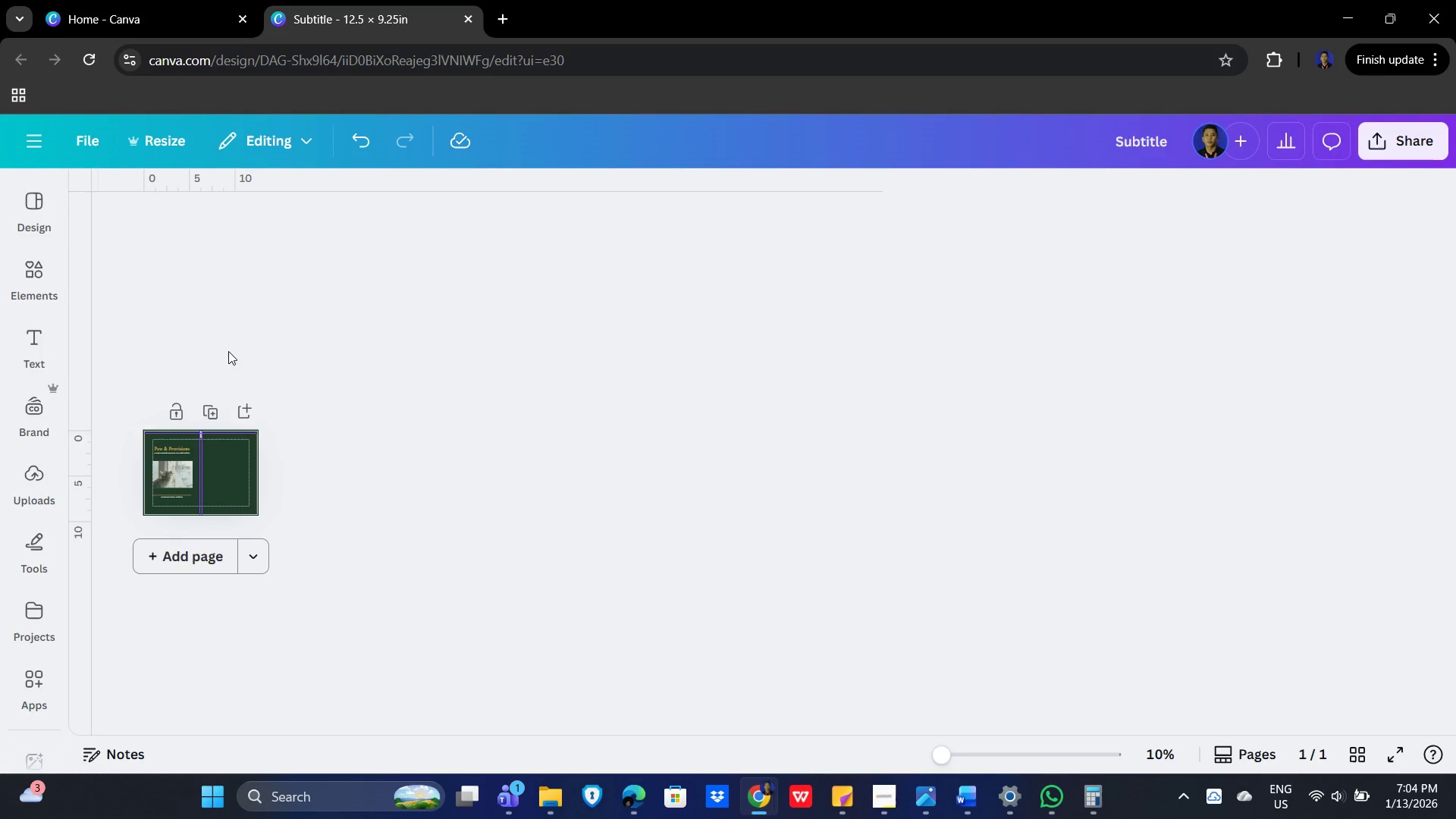 
hold_key(key=ControlLeft, duration=0.52)
scroll: coordinate [240, 366], scroll_direction: up, amount: 3.0
 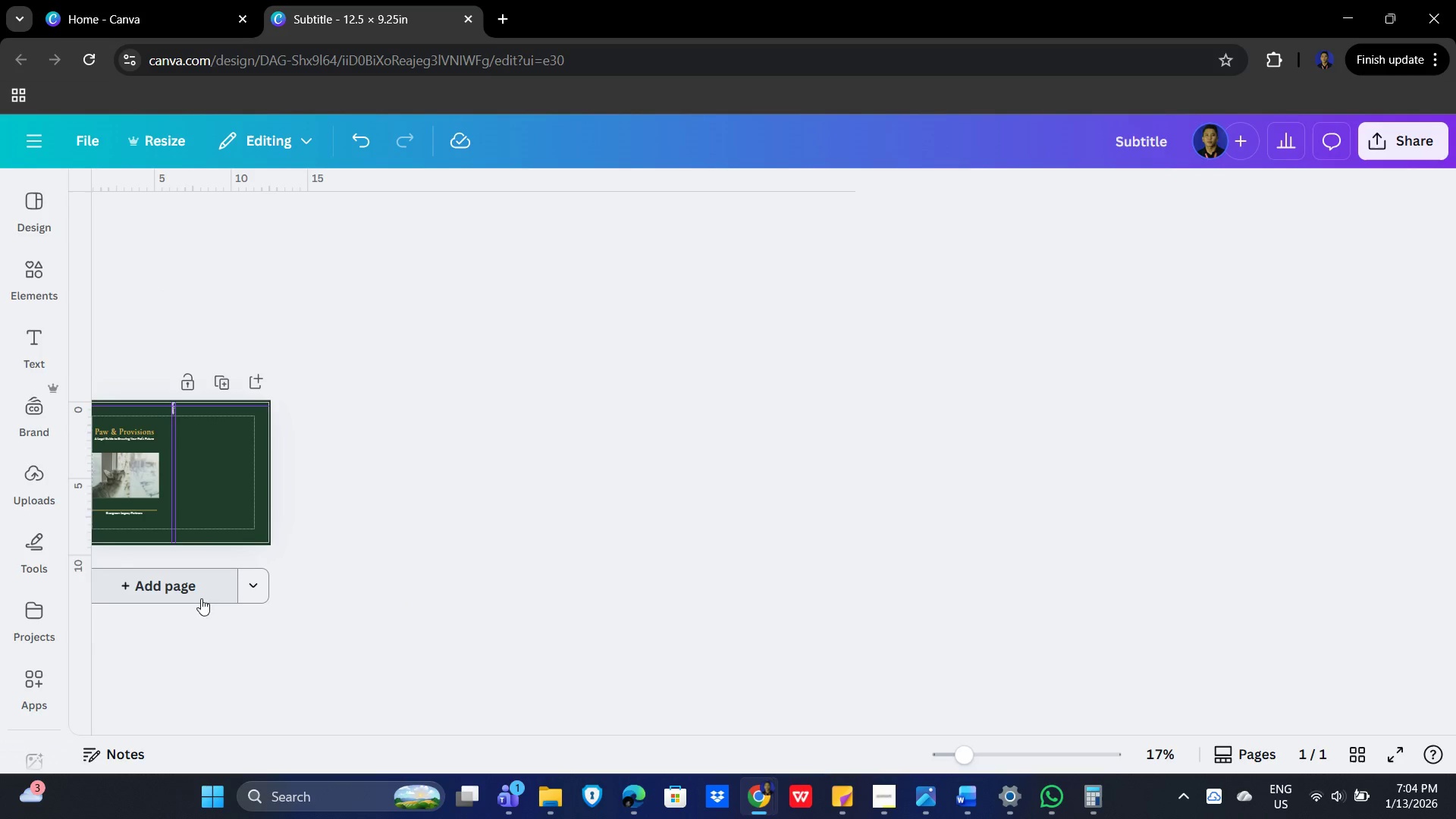 
left_click([177, 639])
 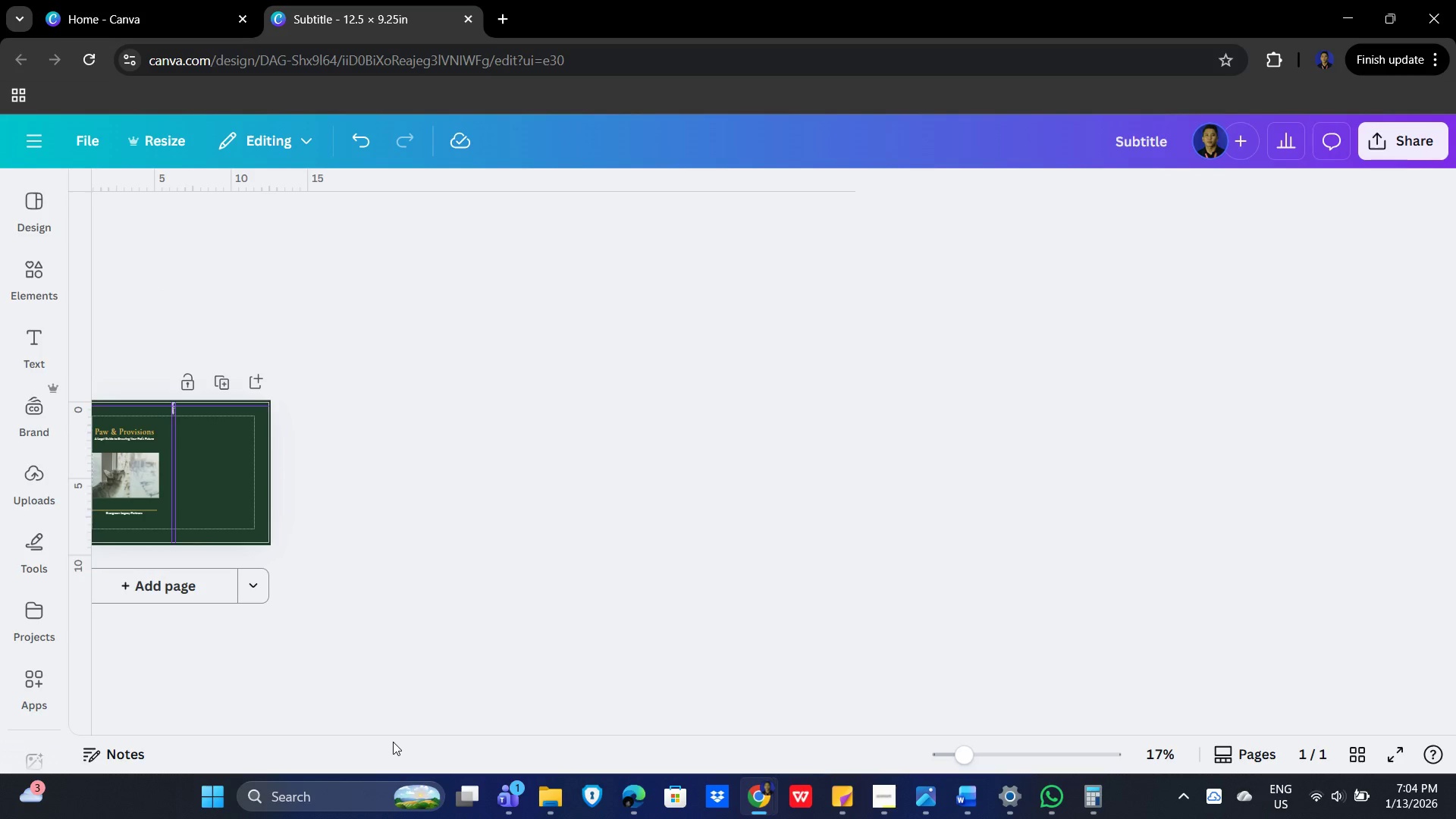 
left_click([393, 742])
 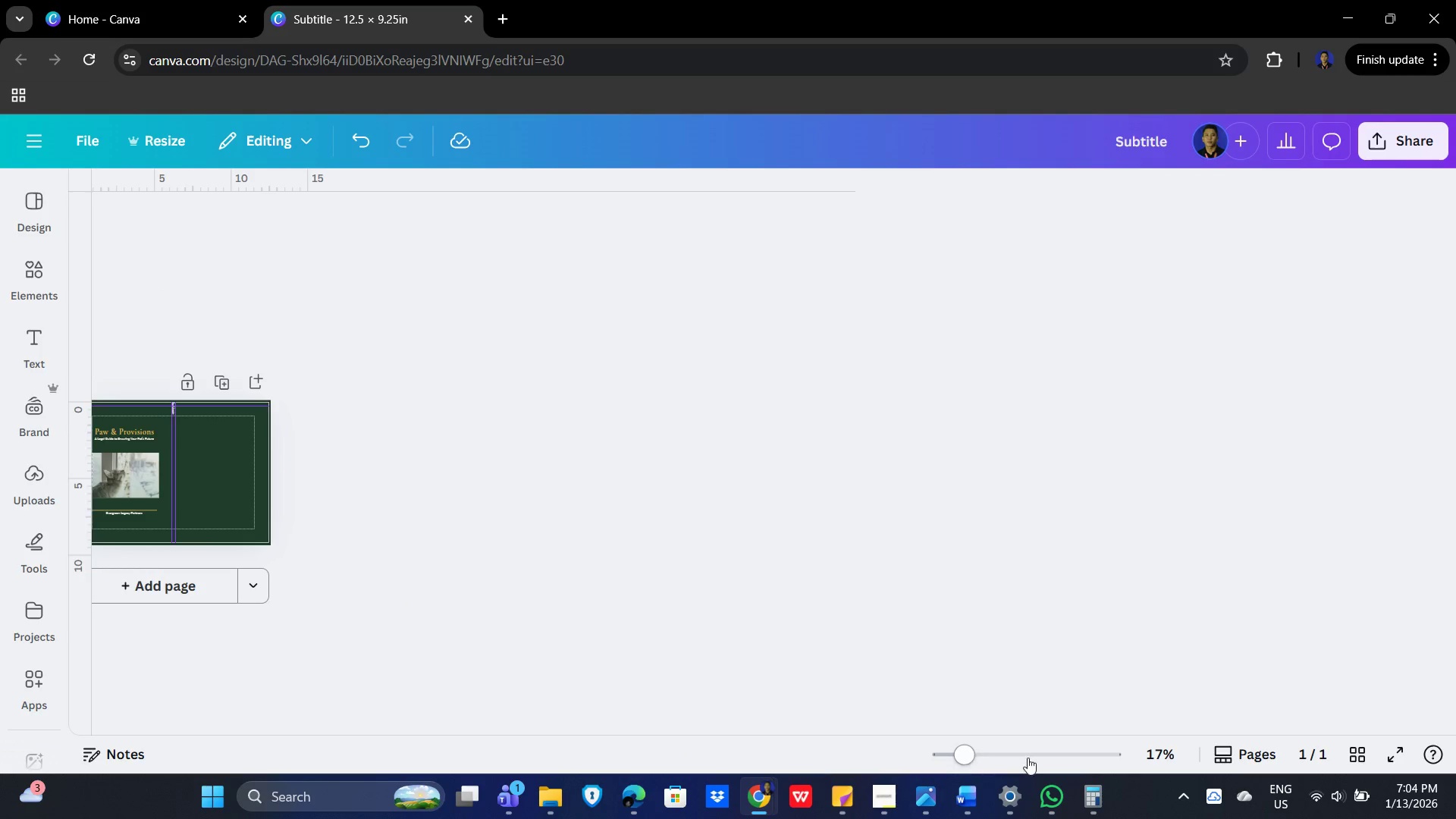 
left_click([1166, 755])
 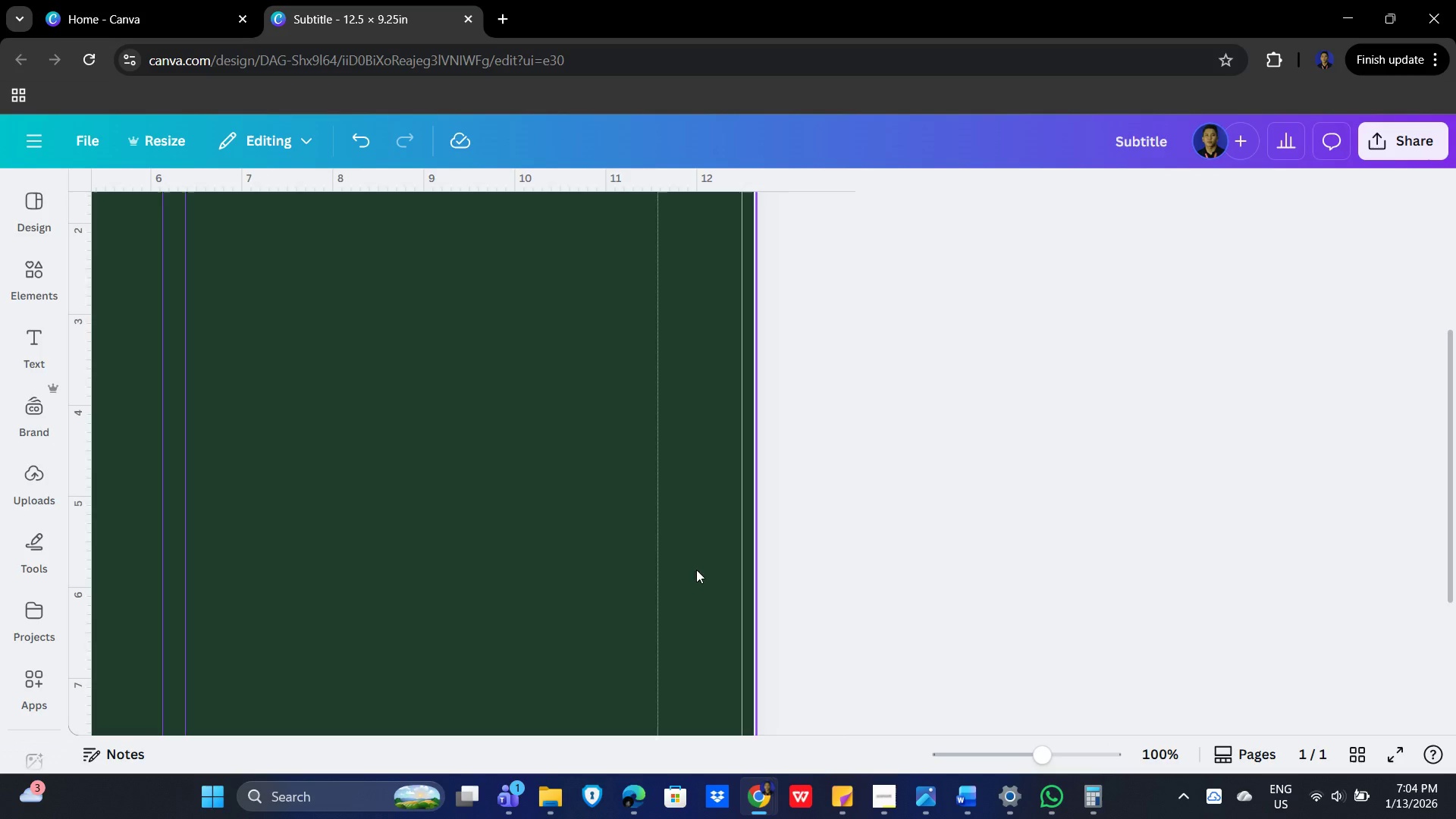 
left_click([287, 328])
 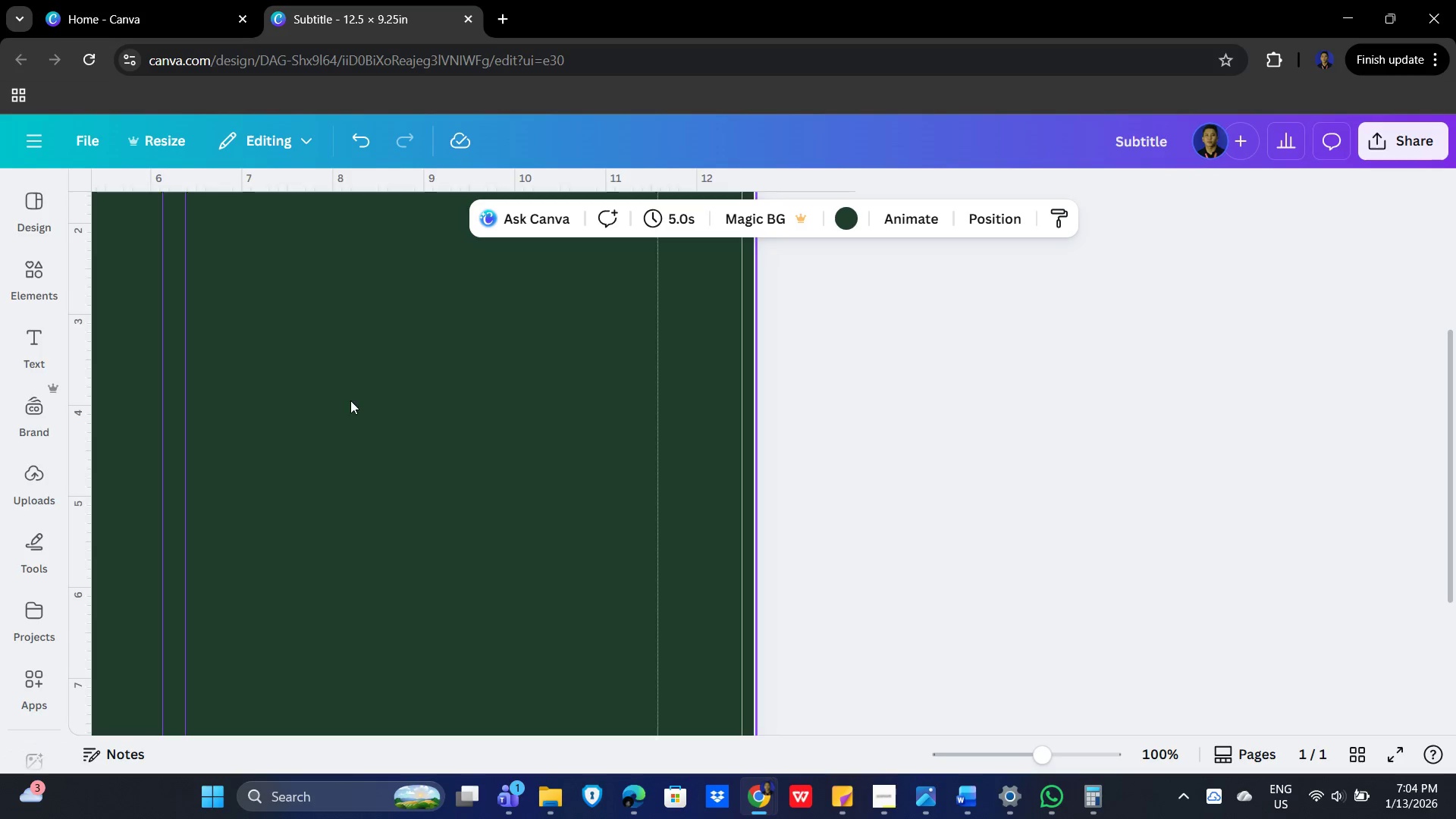 
hold_key(key=ControlLeft, duration=0.66)
 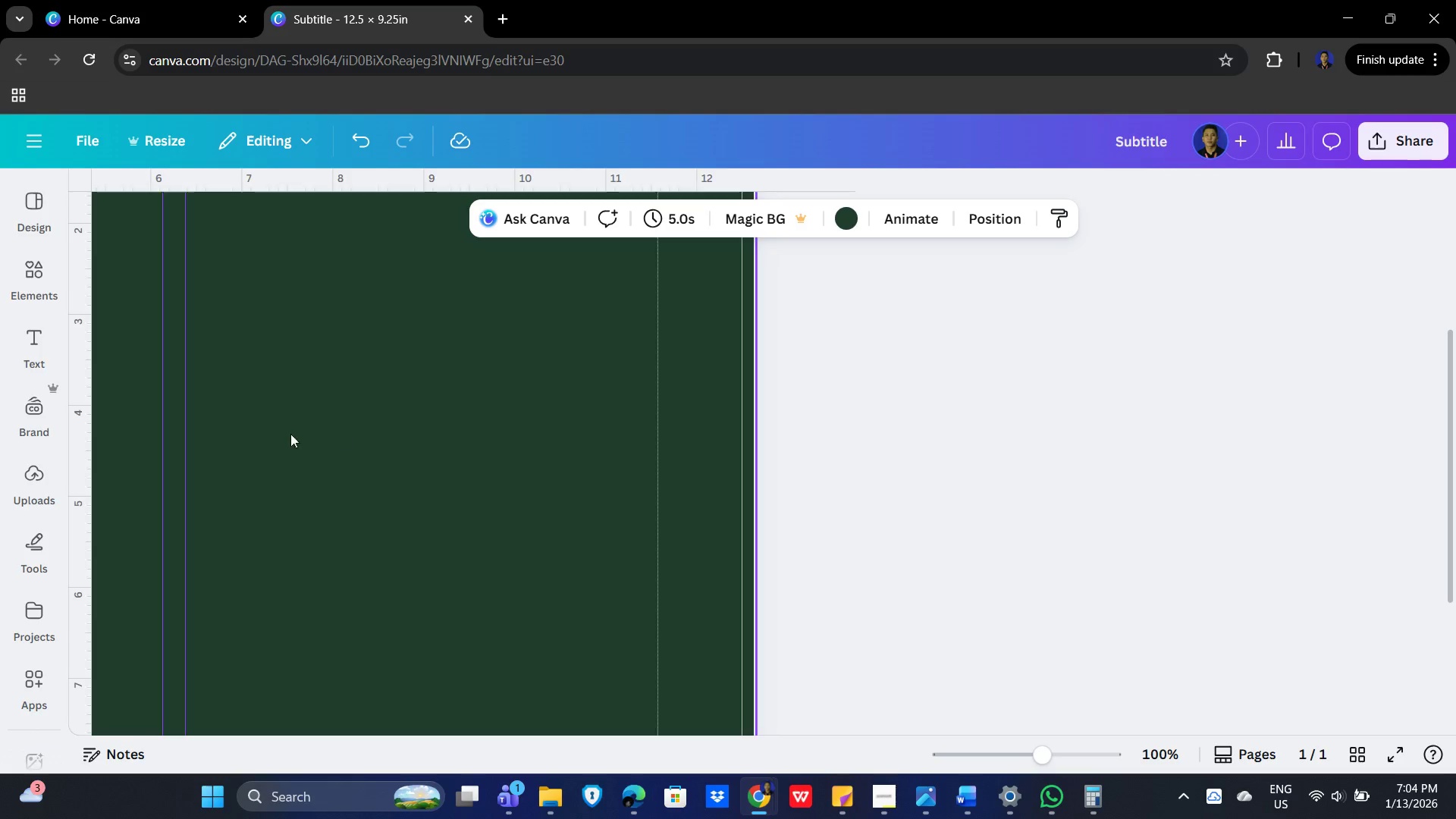 
scroll: coordinate [315, 408], scroll_direction: up, amount: 4.0
 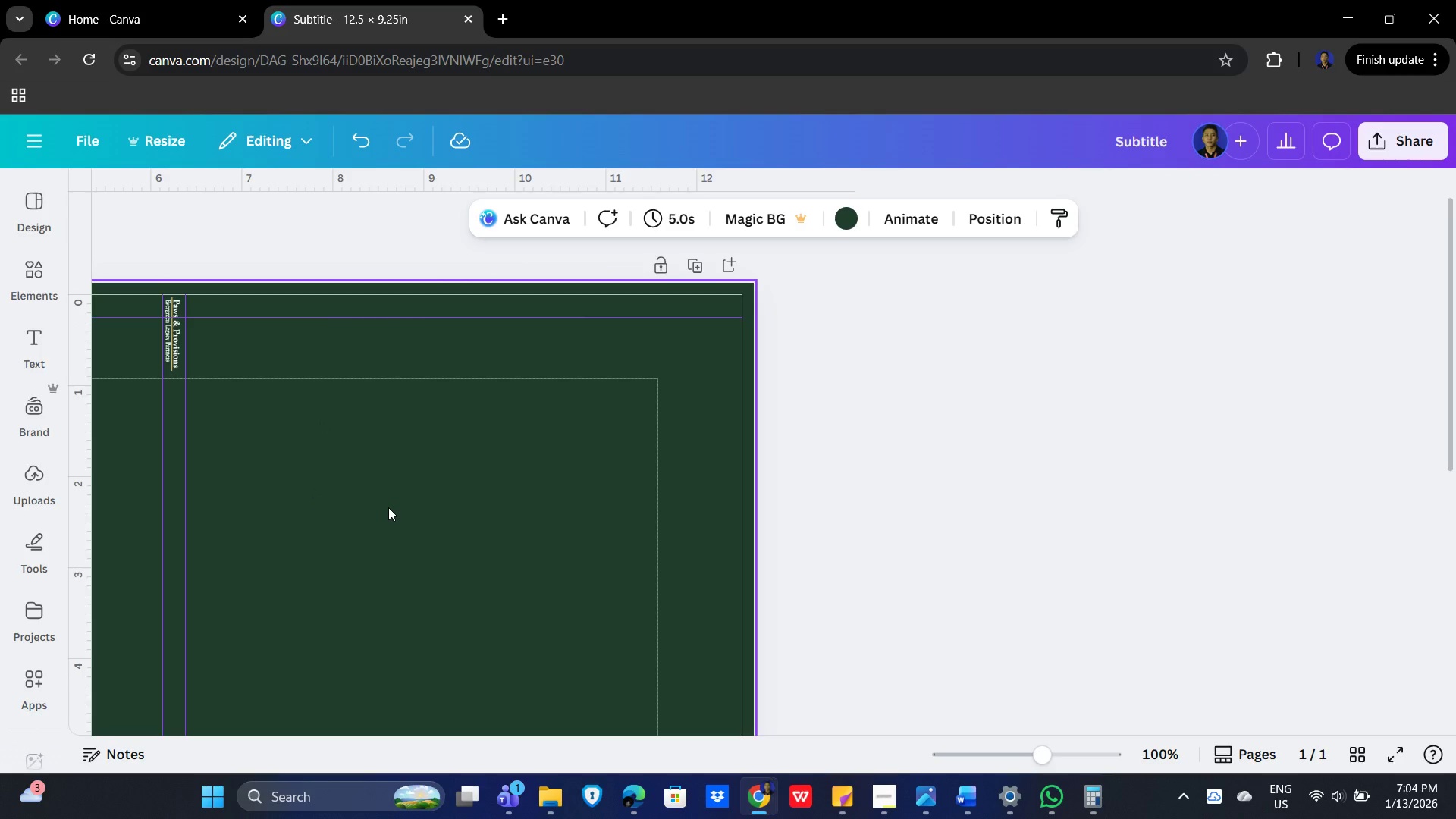 
hold_key(key=ArrowLeft, duration=0.89)
 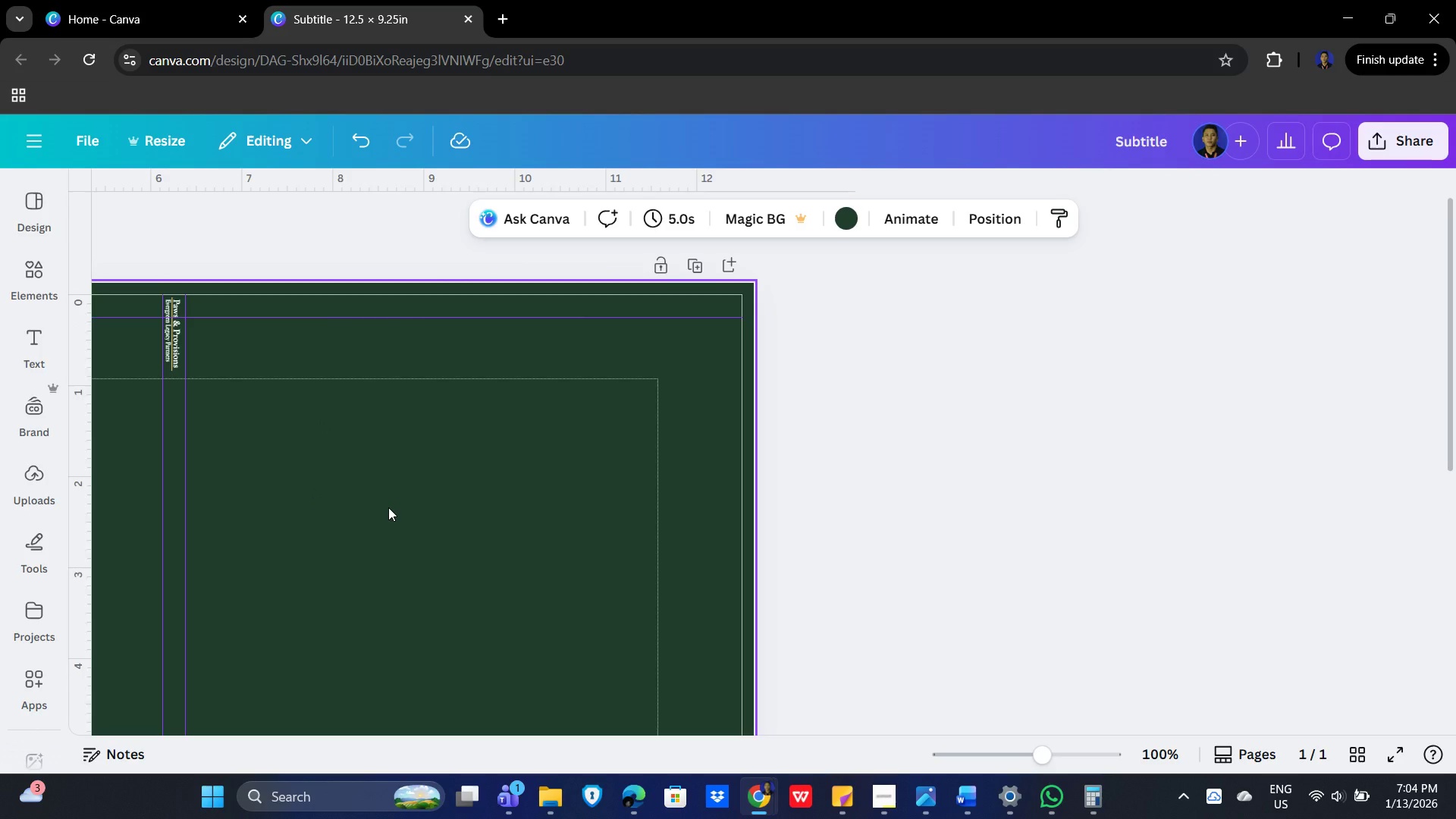 
key(ArrowLeft)
 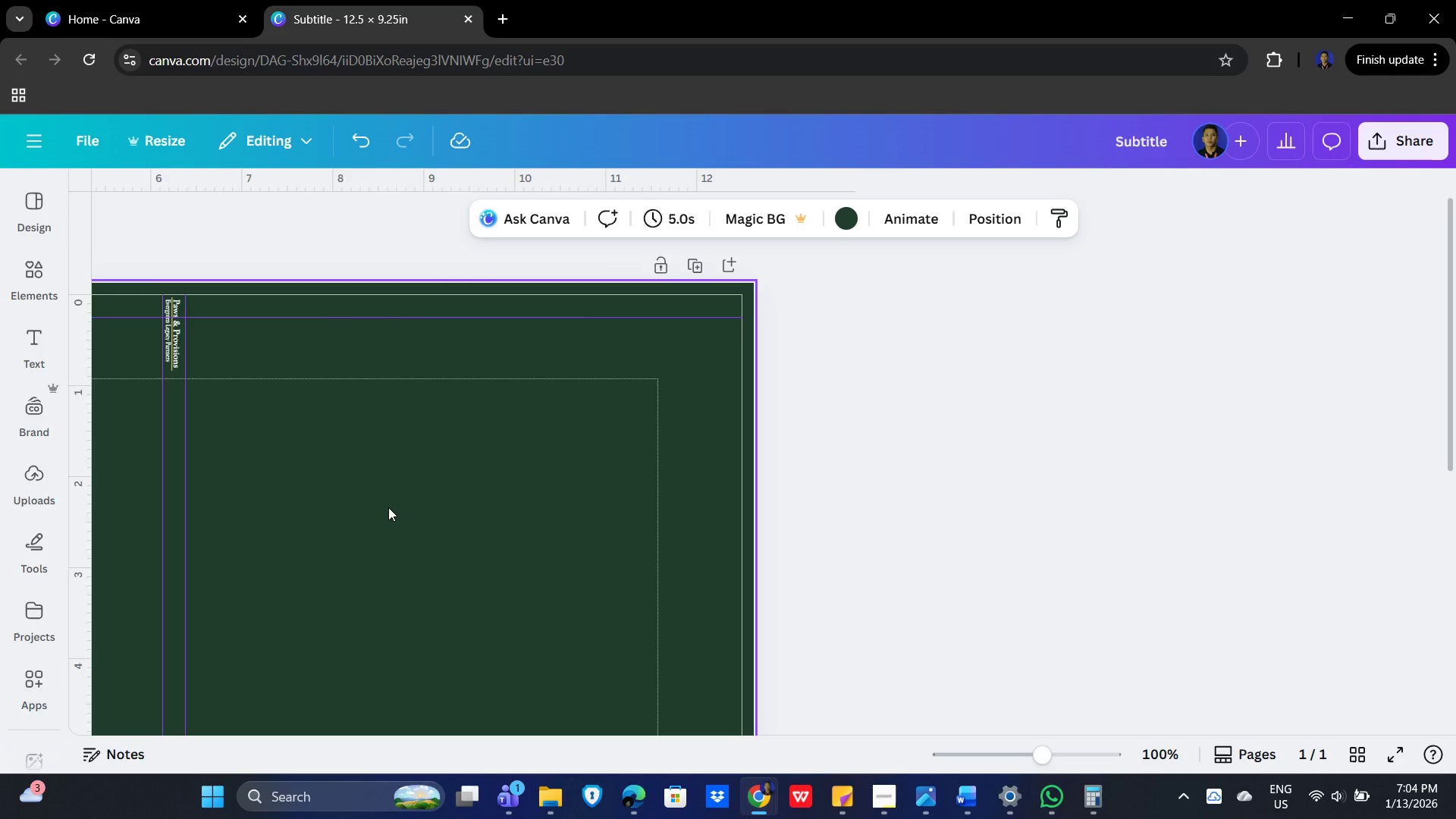 
key(ArrowLeft)
 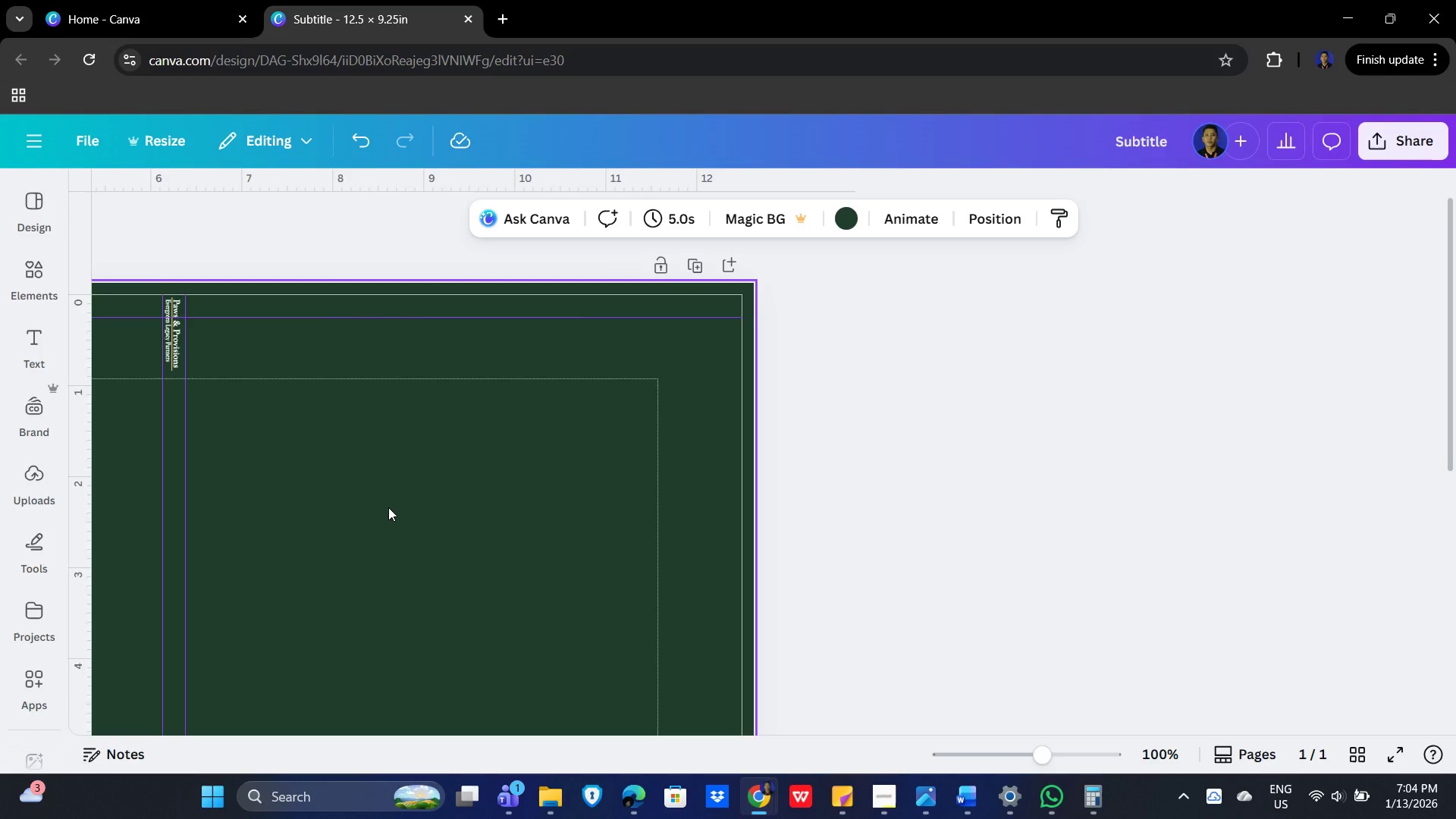 
key(ArrowLeft)
 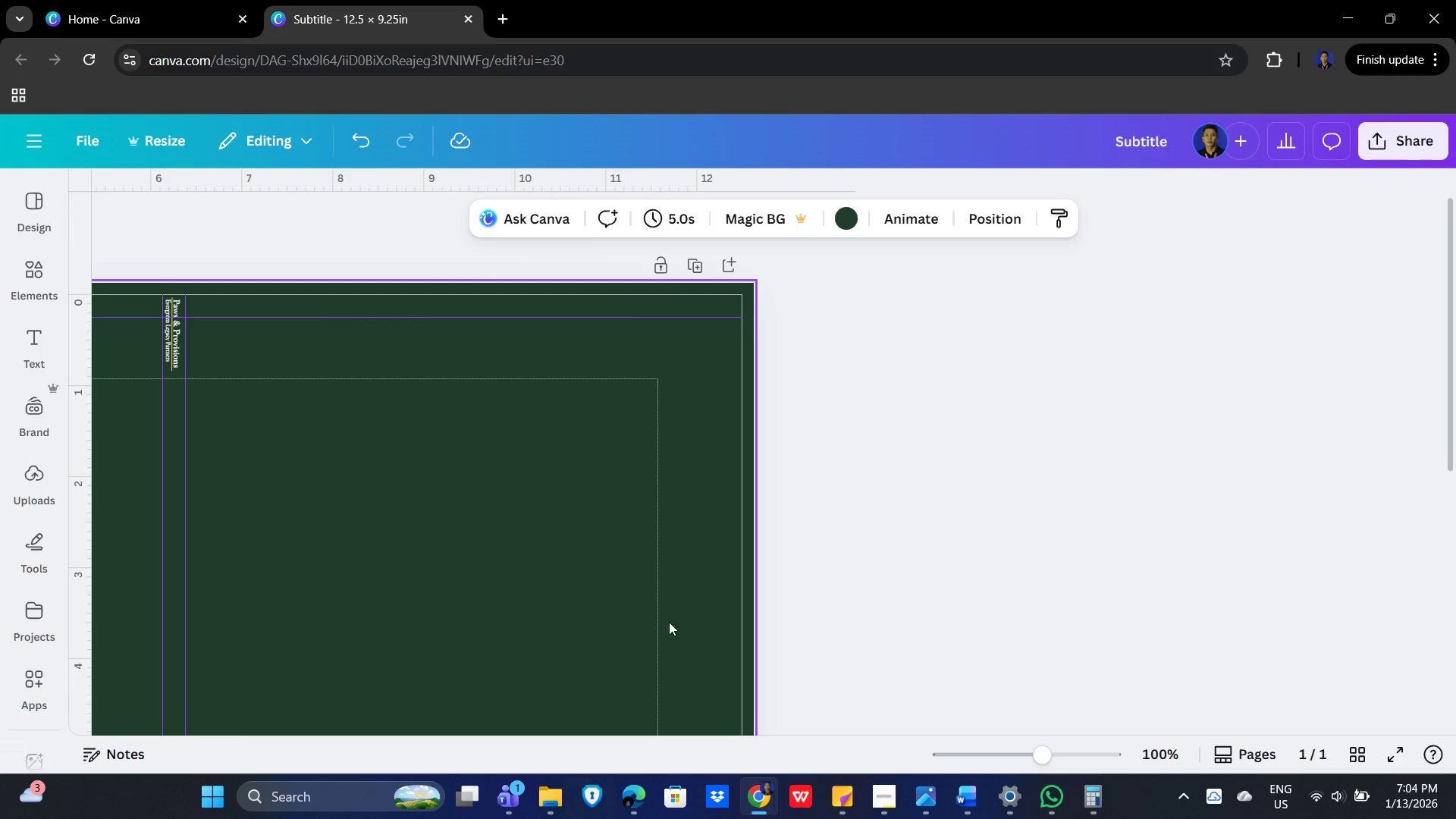 
left_click_drag(start_coordinate=[1114, 513], to_coordinate=[1455, 469])
 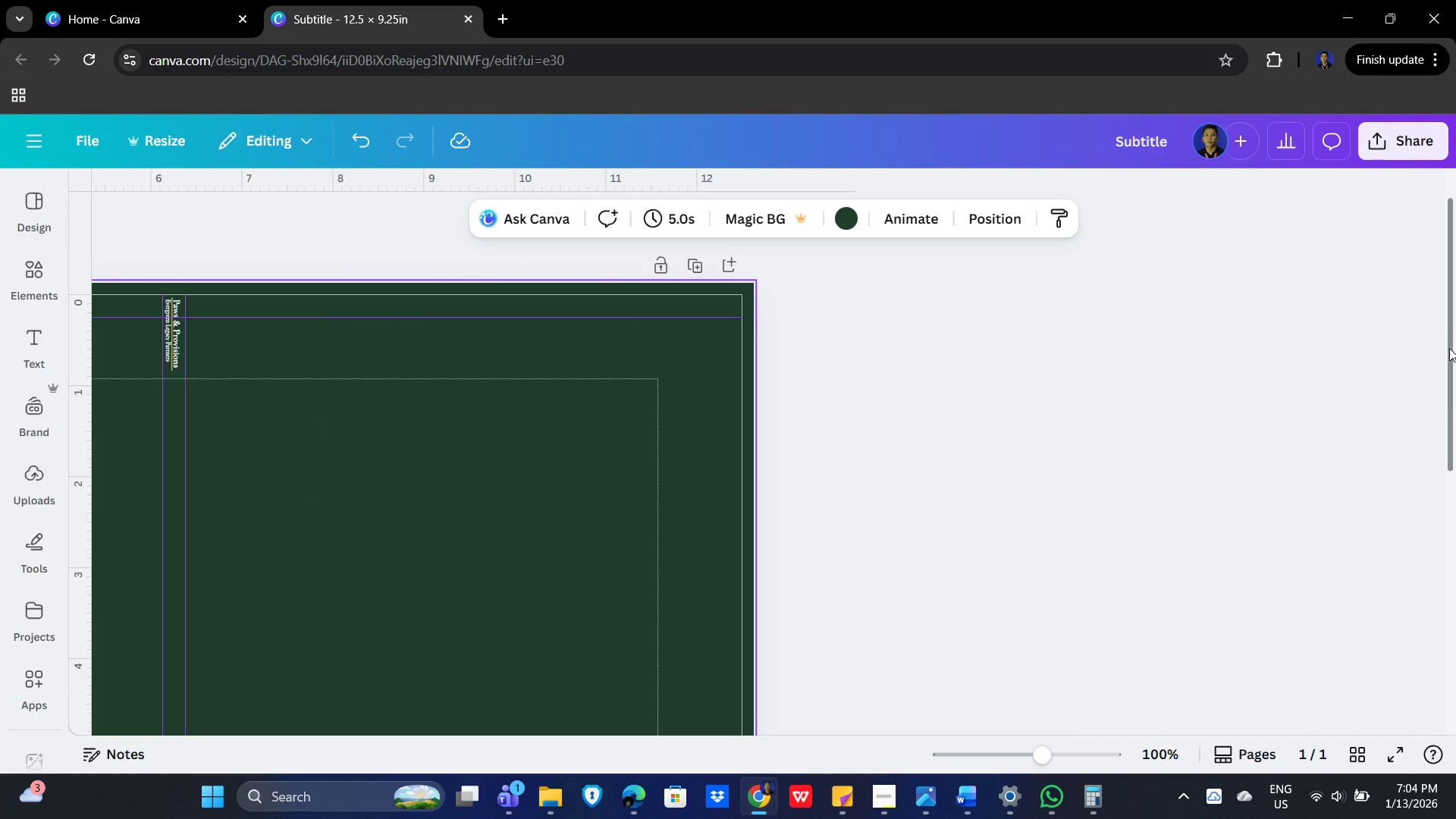 
left_click_drag(start_coordinate=[1455, 405], to_coordinate=[1455, 720])
 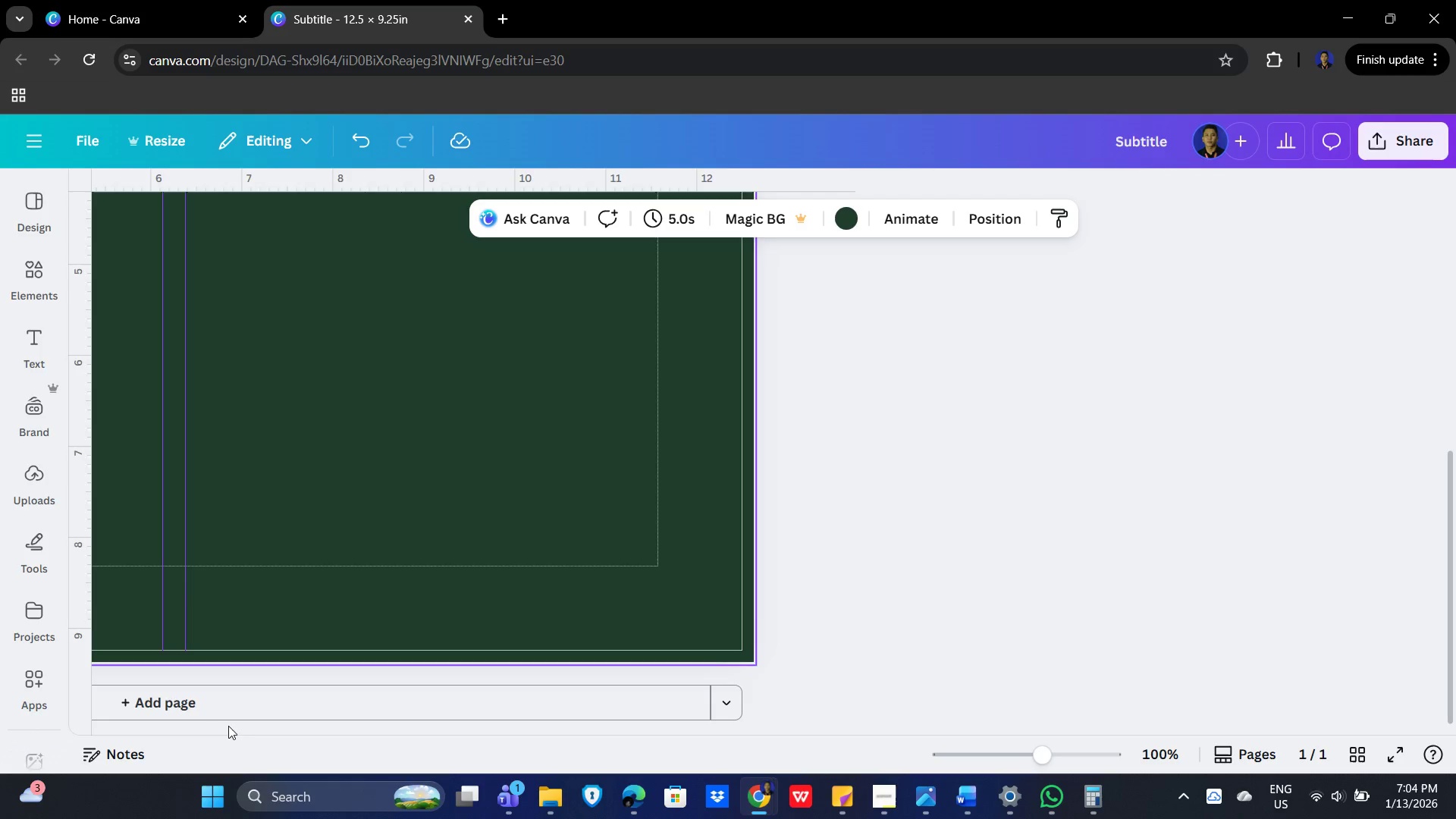 
wait(8.7)
 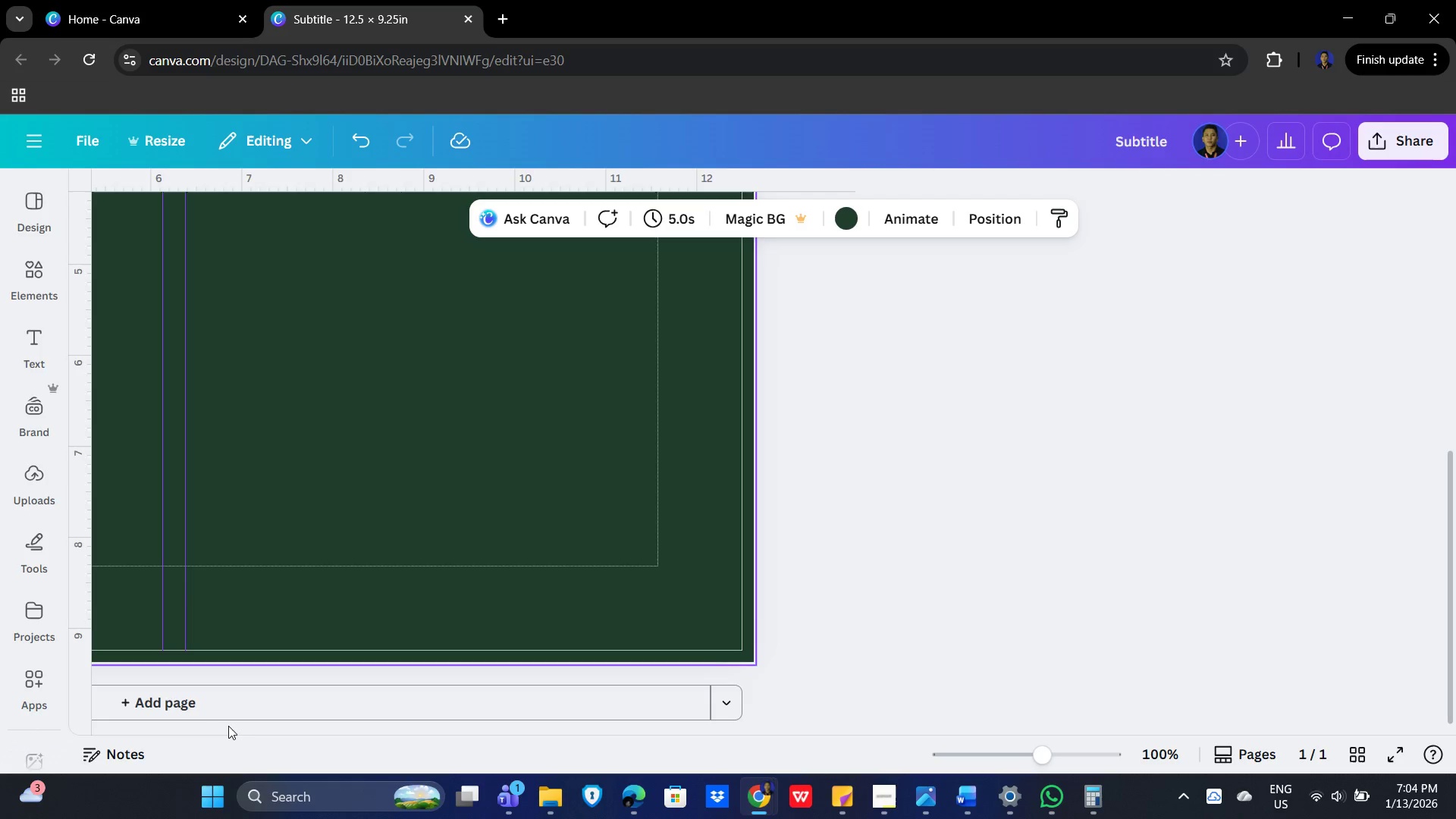 
hold_key(key=ControlLeft, duration=0.77)
scroll: coordinate [877, 435], scroll_direction: up, amount: 2.0
 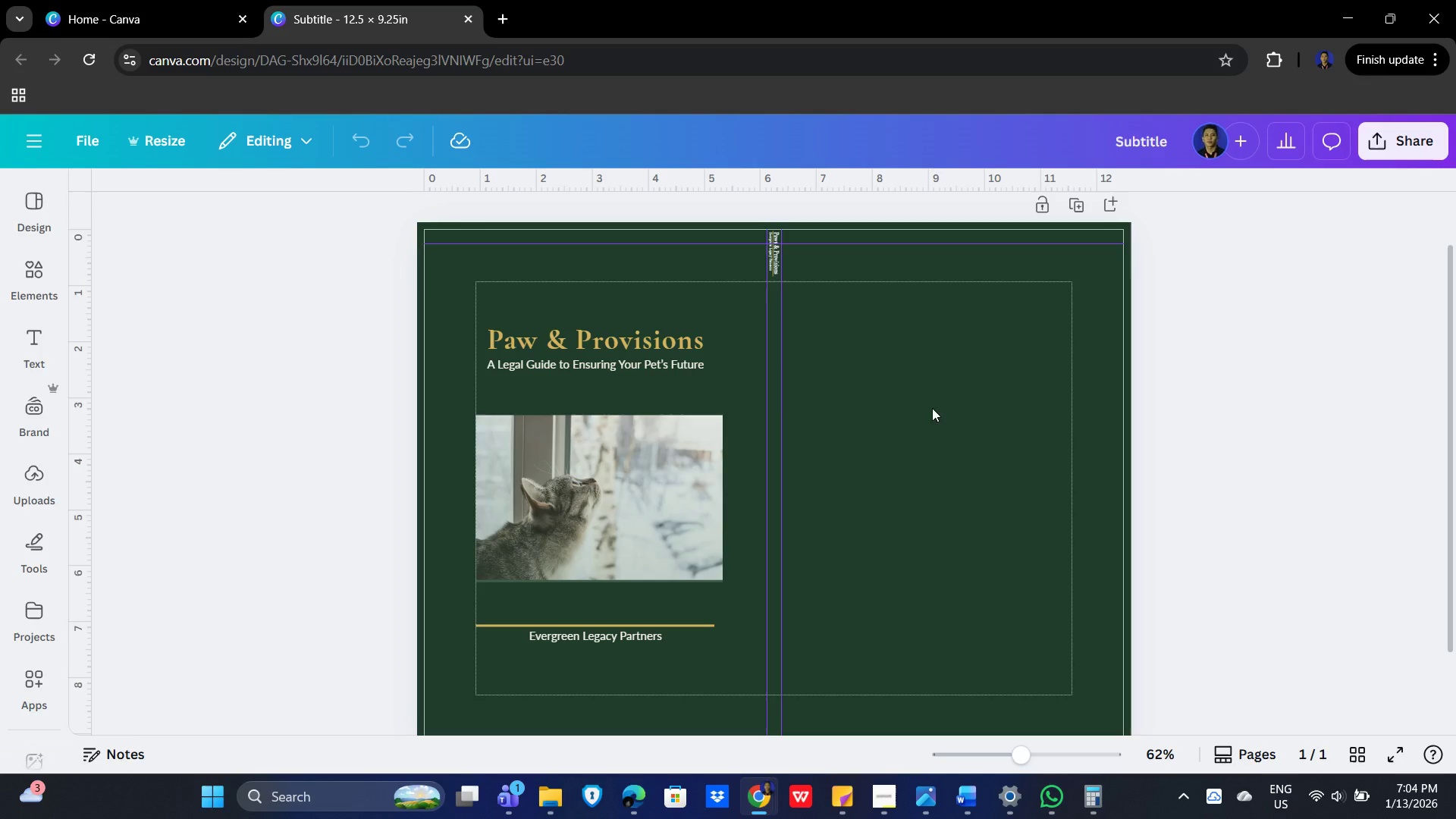 
hold_key(key=ControlLeft, duration=1.25)
scroll: coordinate [894, 506], scroll_direction: up, amount: 11.0
 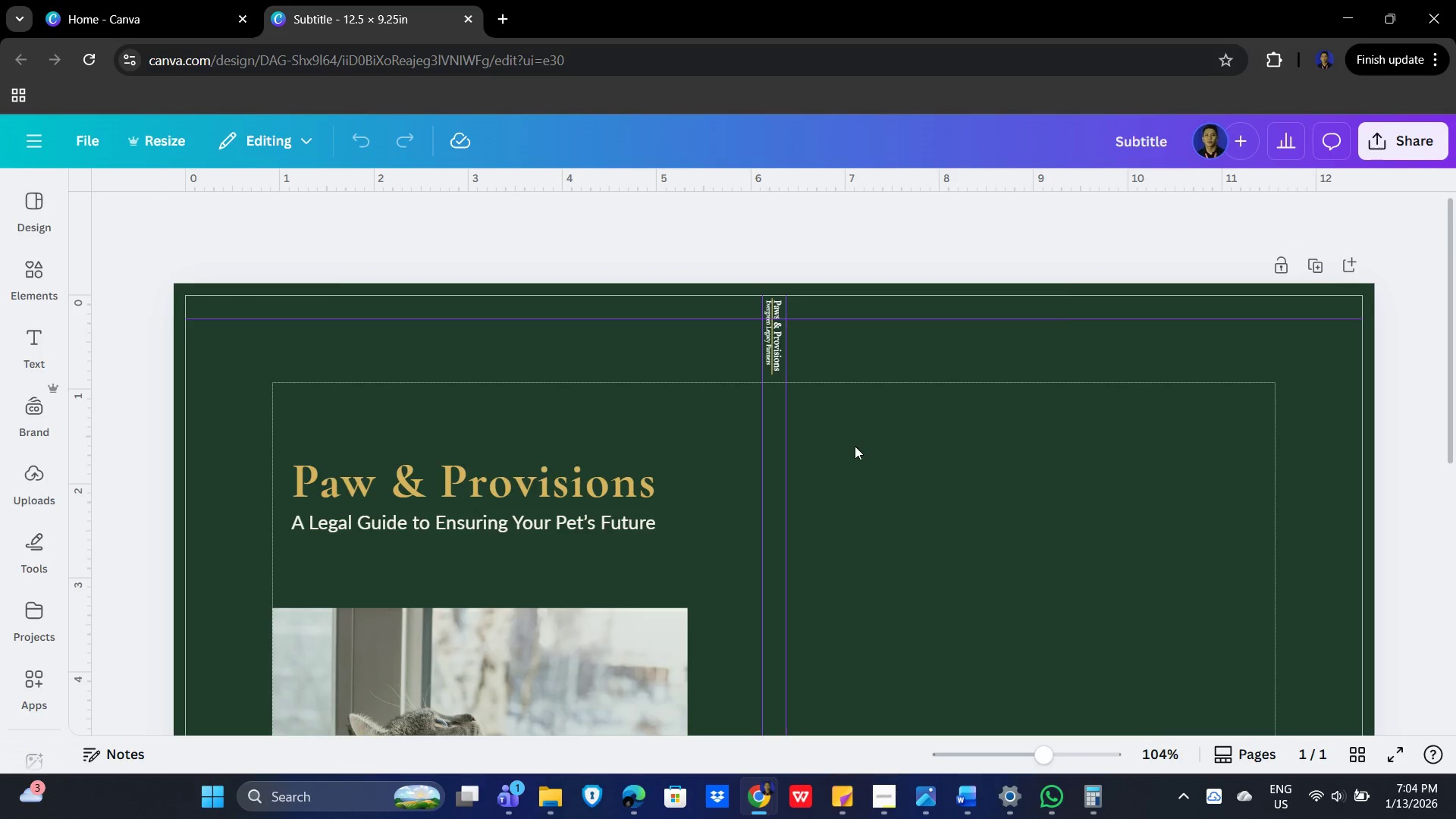 
hold_key(key=ControlLeft, duration=1.06)
scroll: coordinate [855, 455], scroll_direction: up, amount: 10.0
 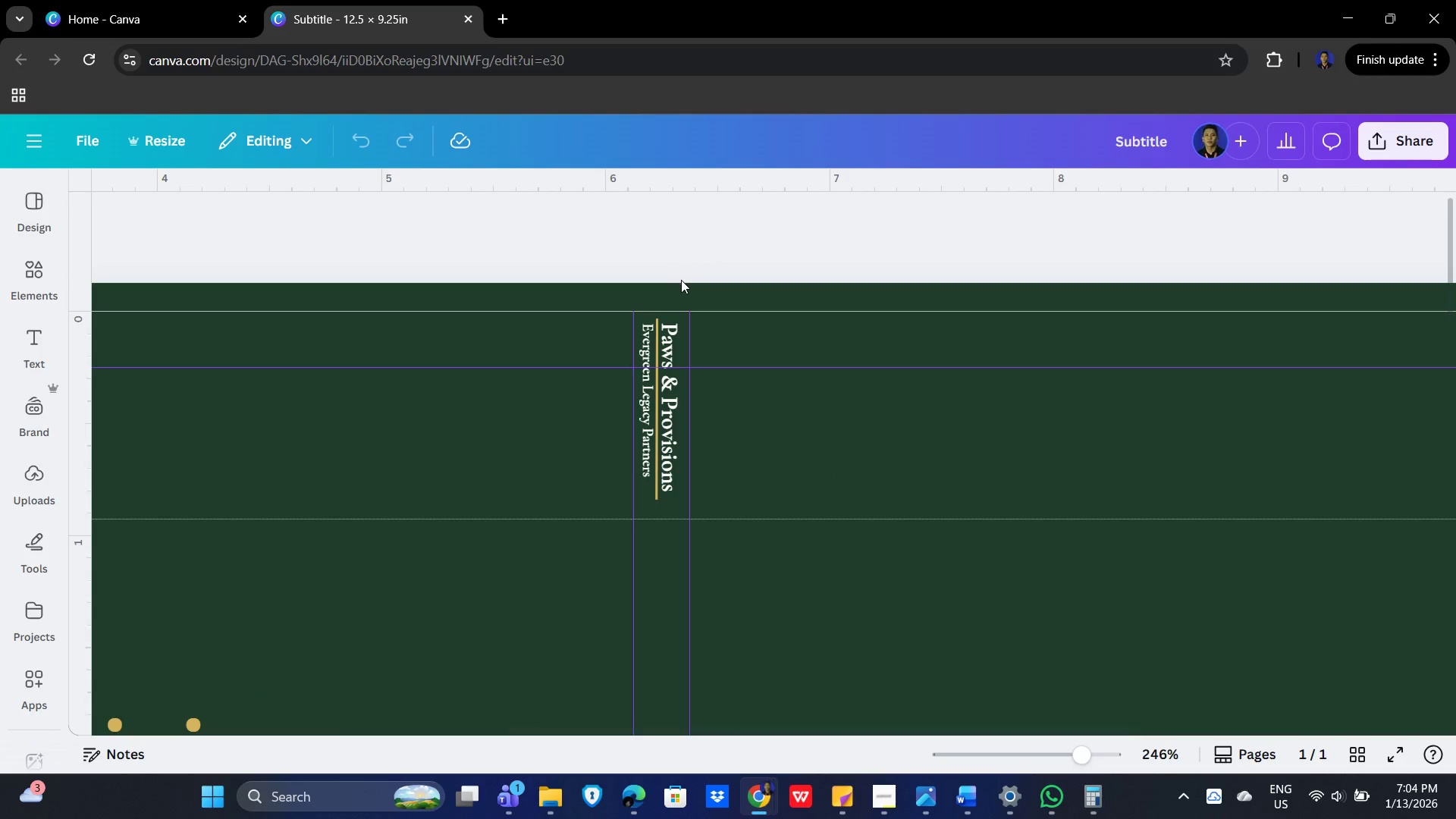 
hold_key(key=ControlLeft, duration=1.05)
scroll: coordinate [728, 337], scroll_direction: up, amount: 10.0
 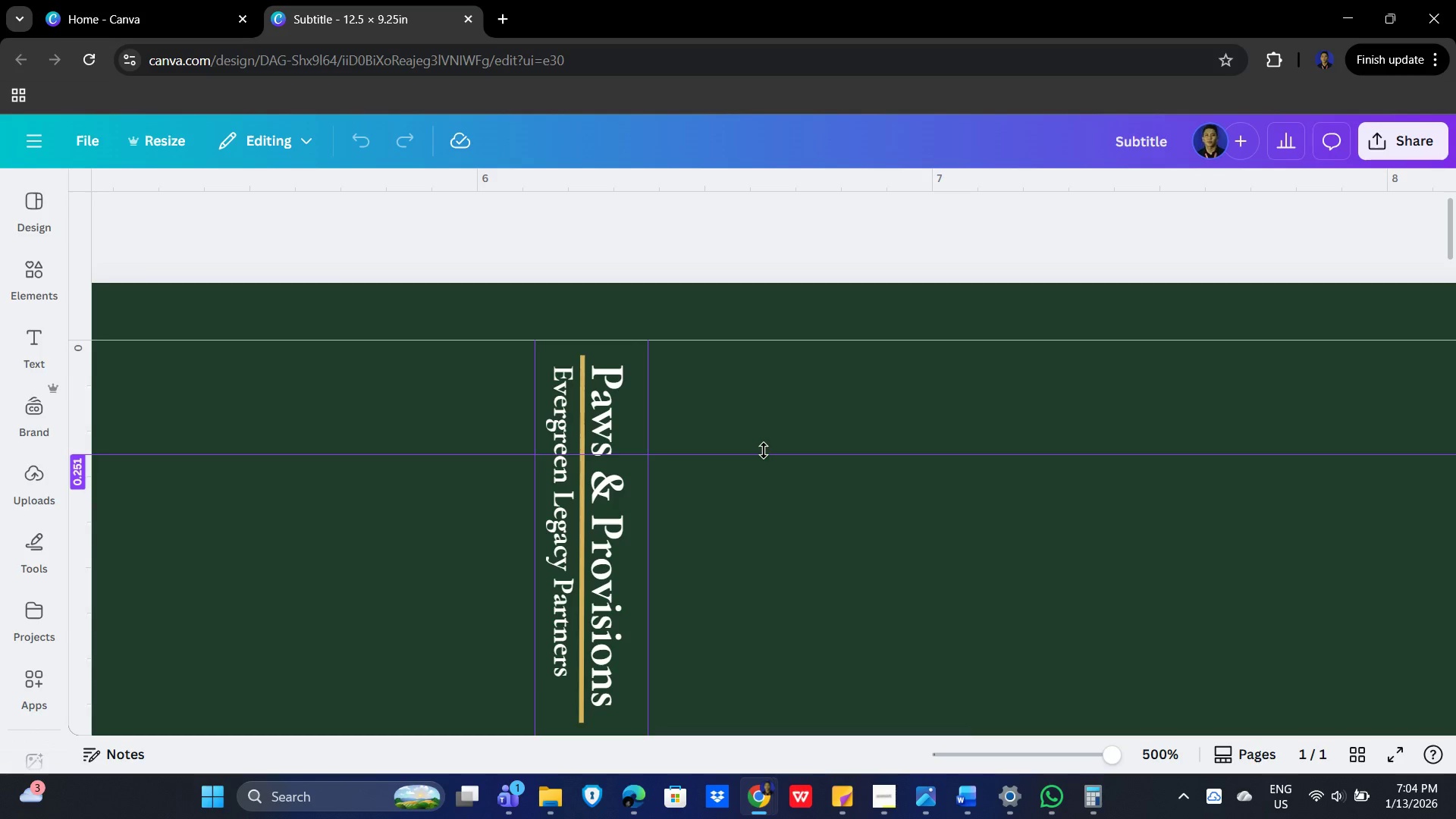 
hold_key(key=ControlLeft, duration=1.3)
scroll: coordinate [820, 490], scroll_direction: down, amount: 10.0
 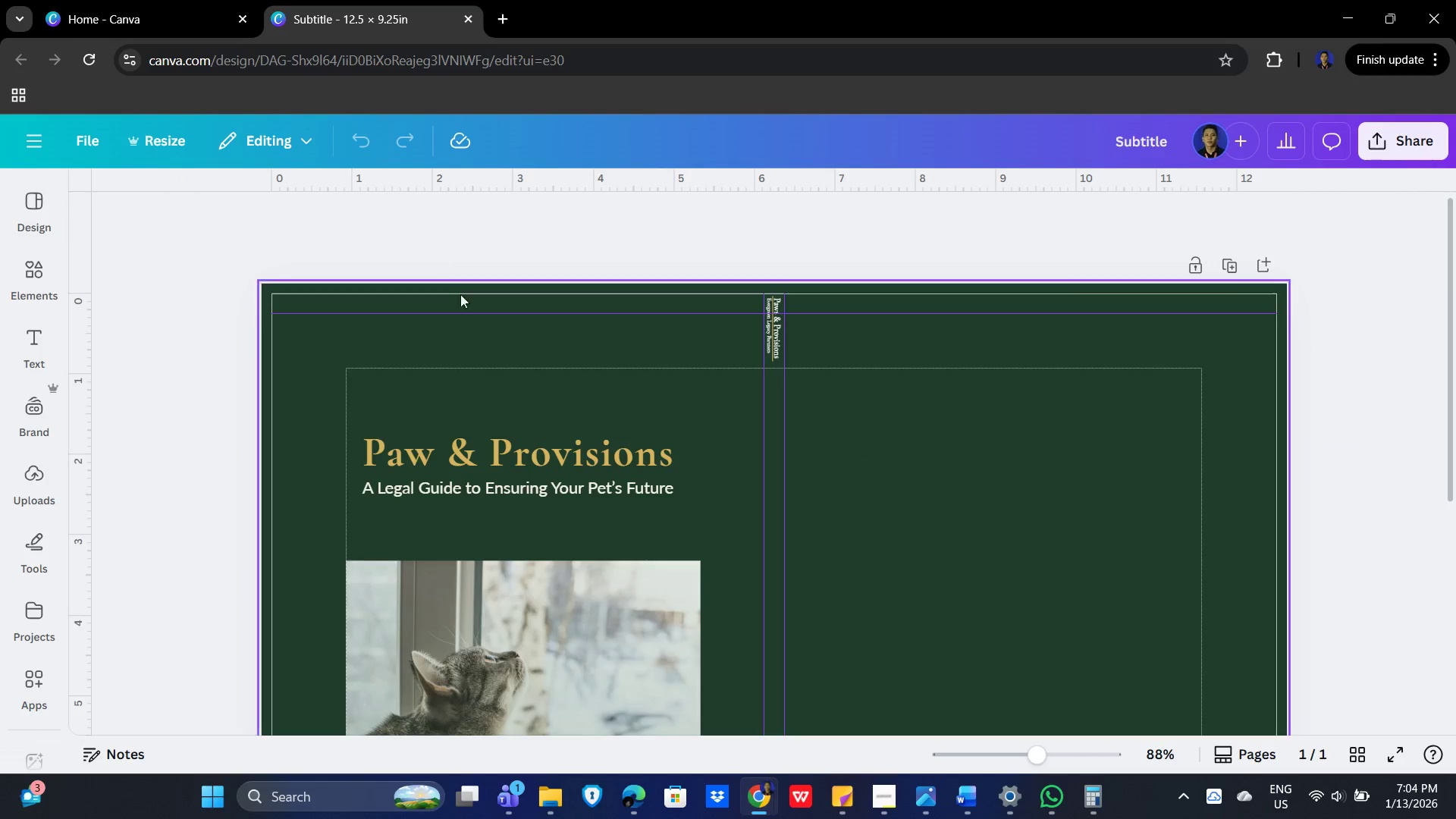 
hold_key(key=ControlLeft, duration=1.33)
scroll: coordinate [758, 434], scroll_direction: down, amount: 3.0
 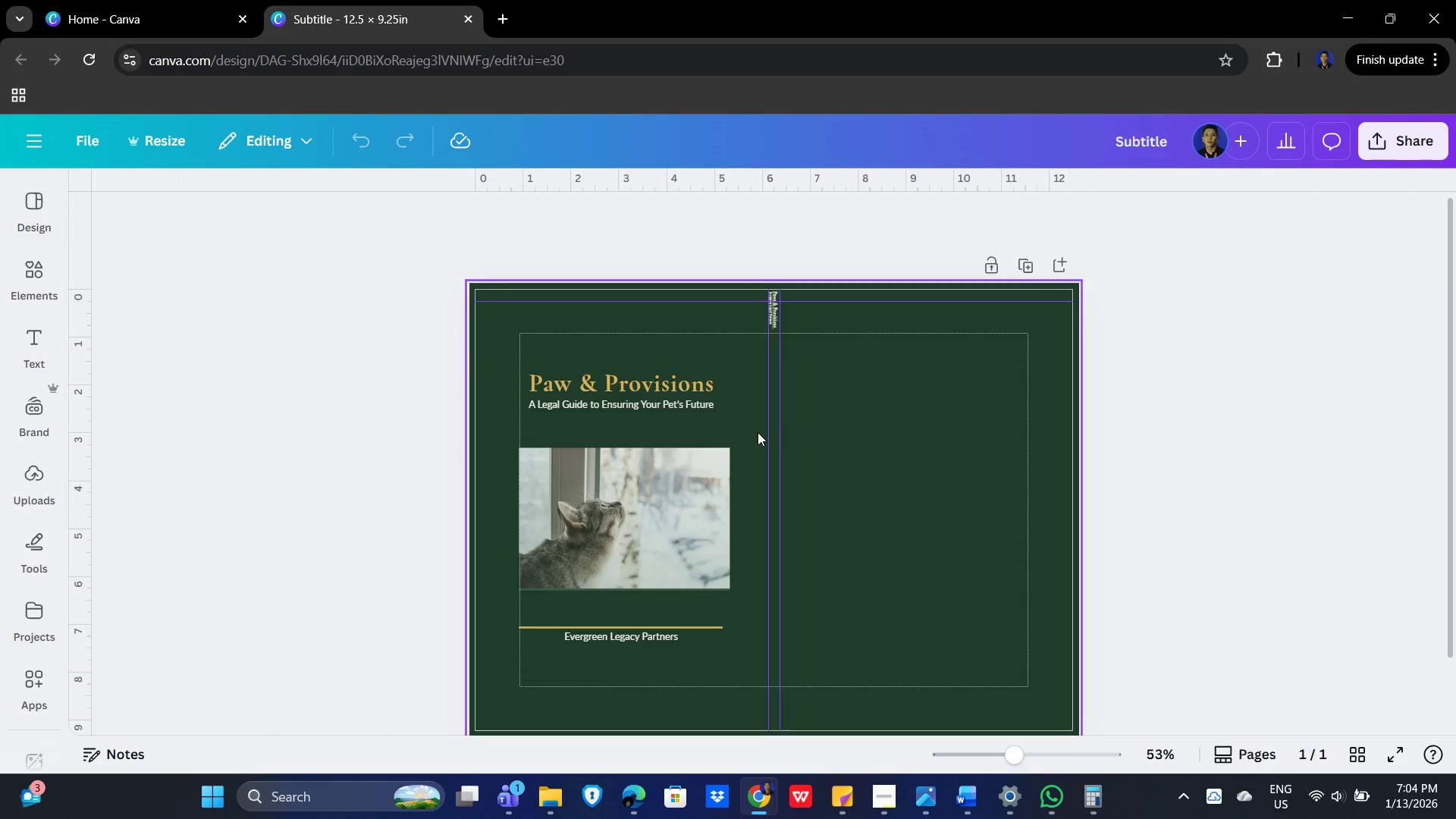 
scroll: coordinate [946, 456], scroll_direction: up, amount: 13.0
 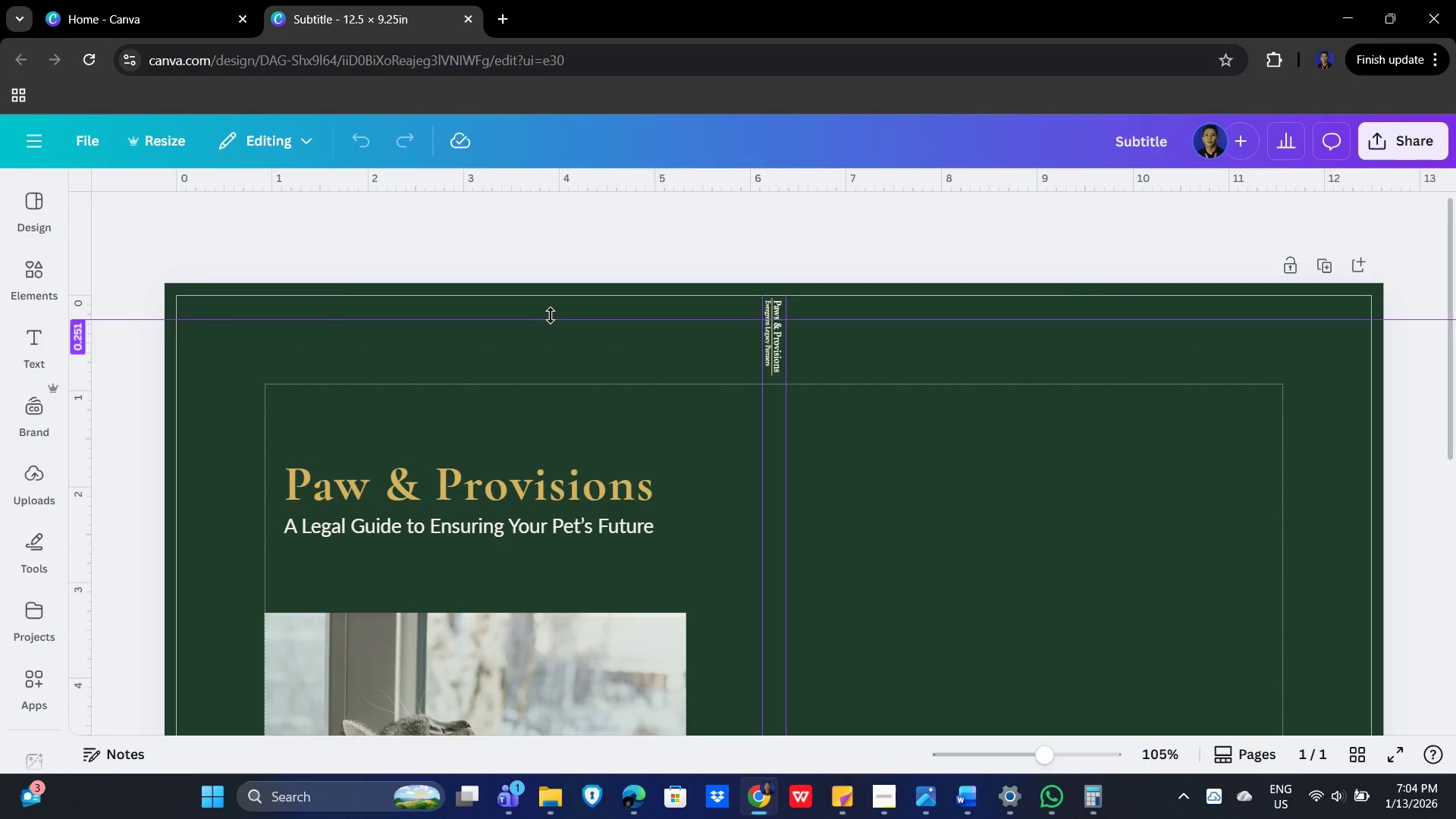 
left_click([551, 315])
 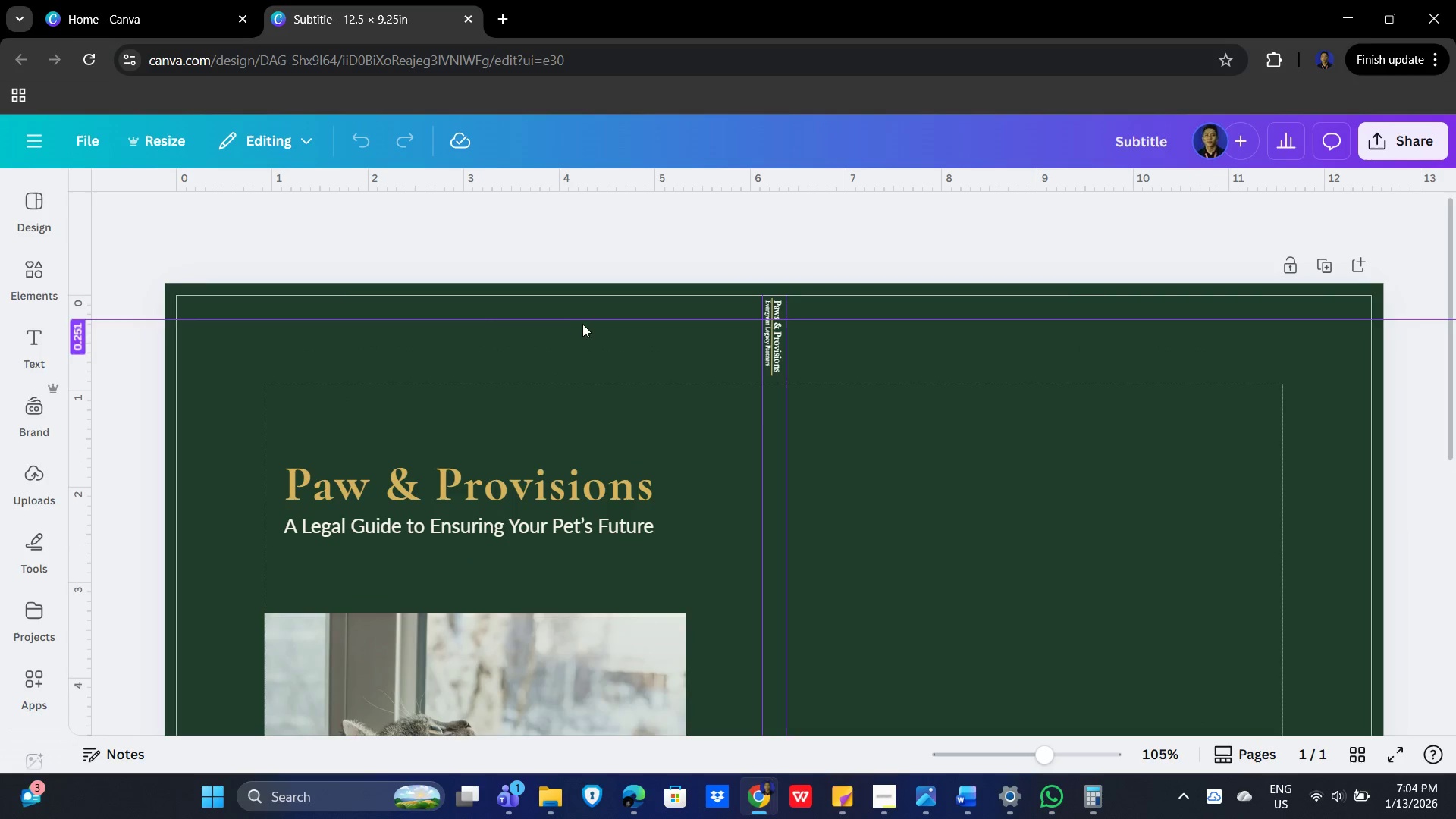 
right_click([557, 361])
 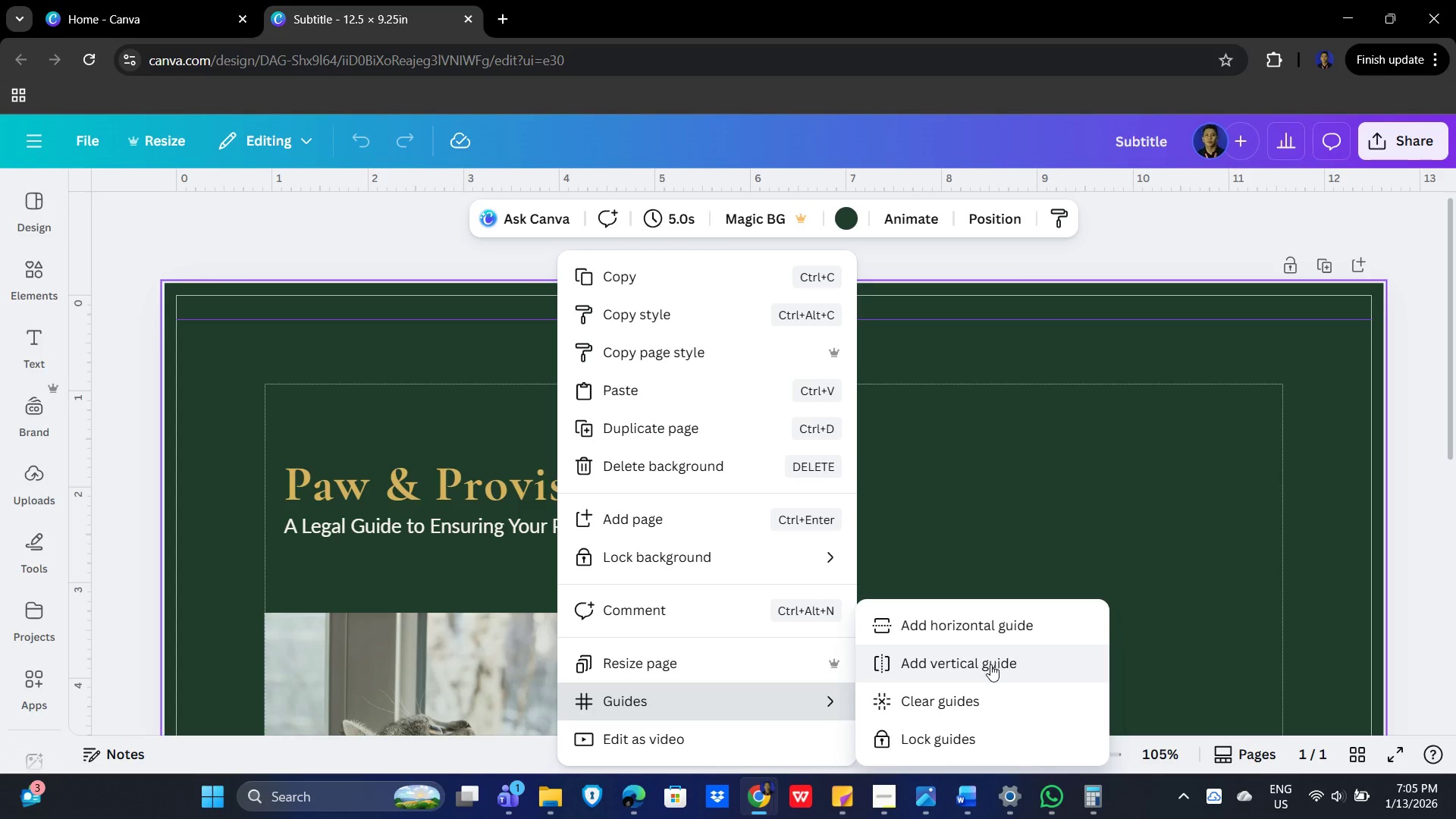 
wait(24.83)
 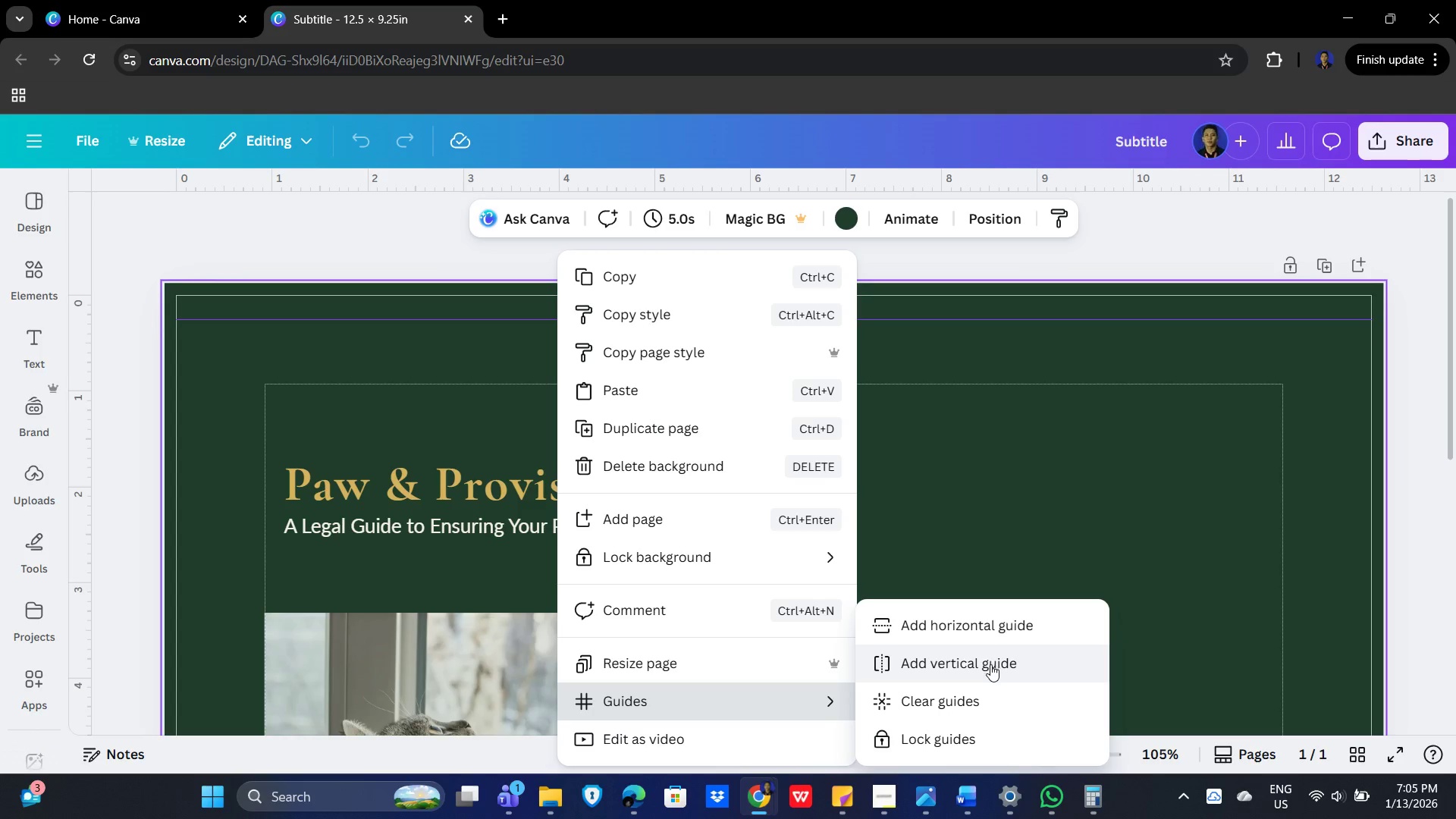 
scroll: coordinate [923, 592], scroll_direction: down, amount: 3.0
 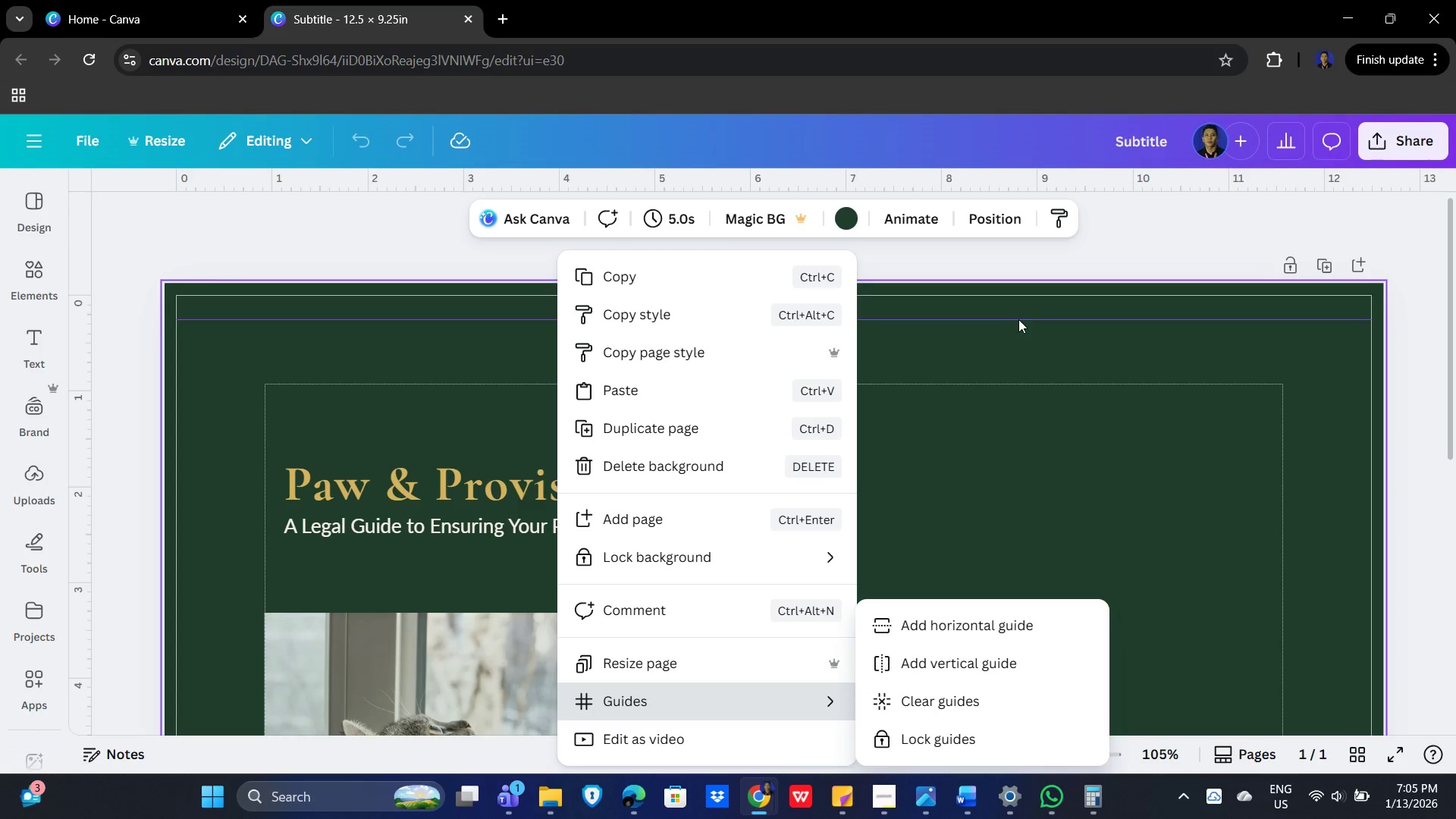 
left_click([1018, 318])
 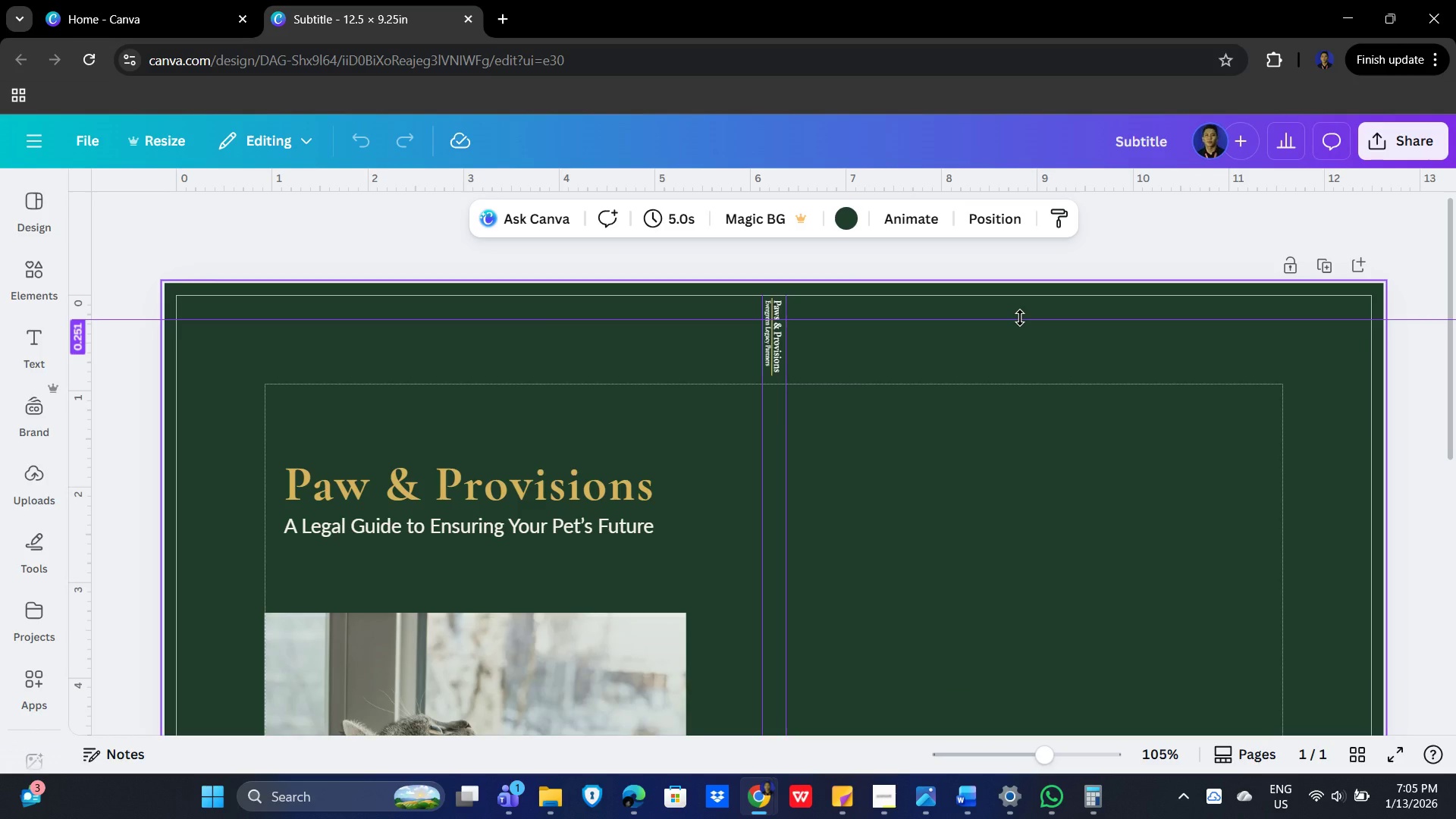 
left_click([1020, 318])
 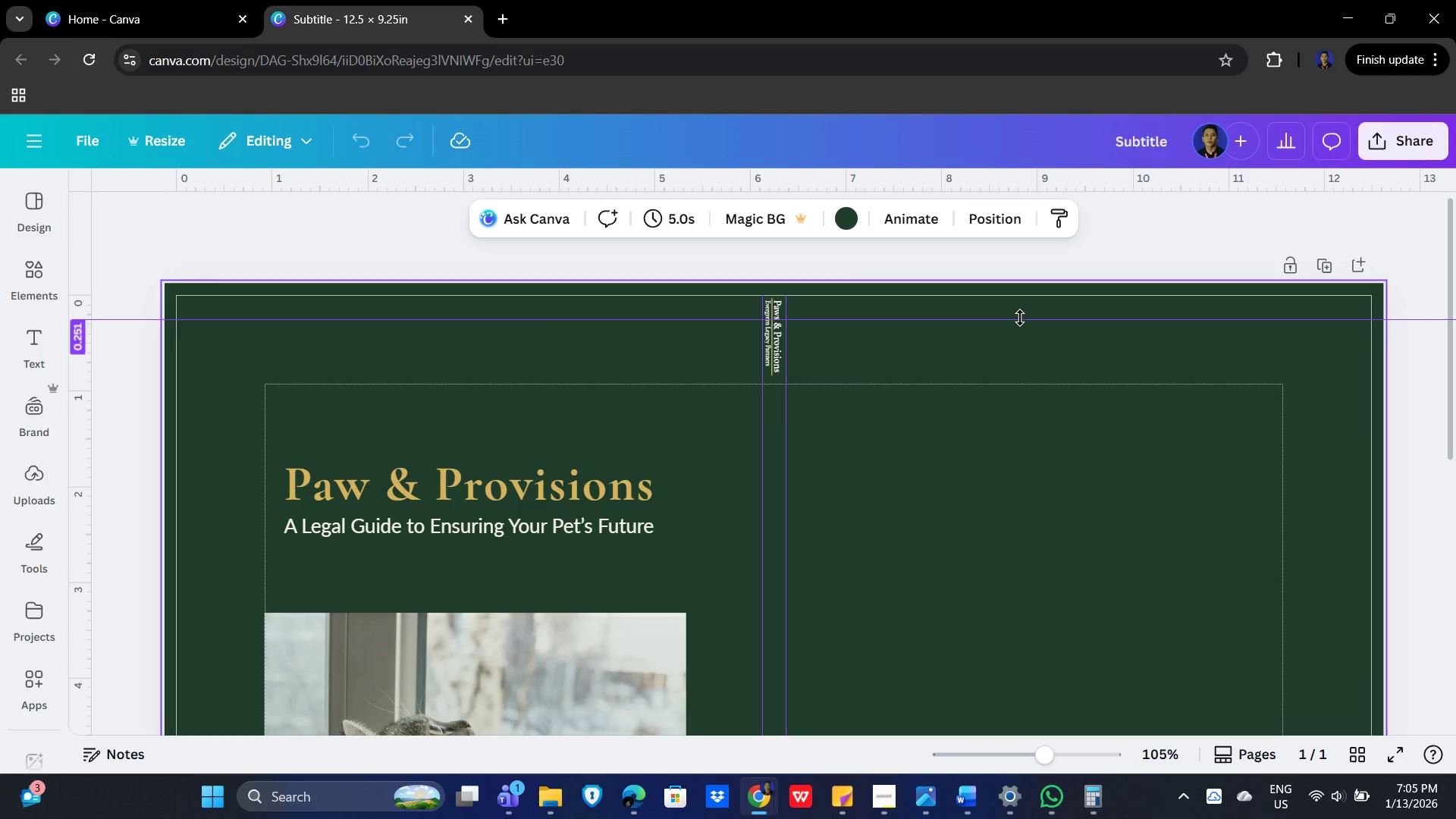 
left_click([1020, 318])
 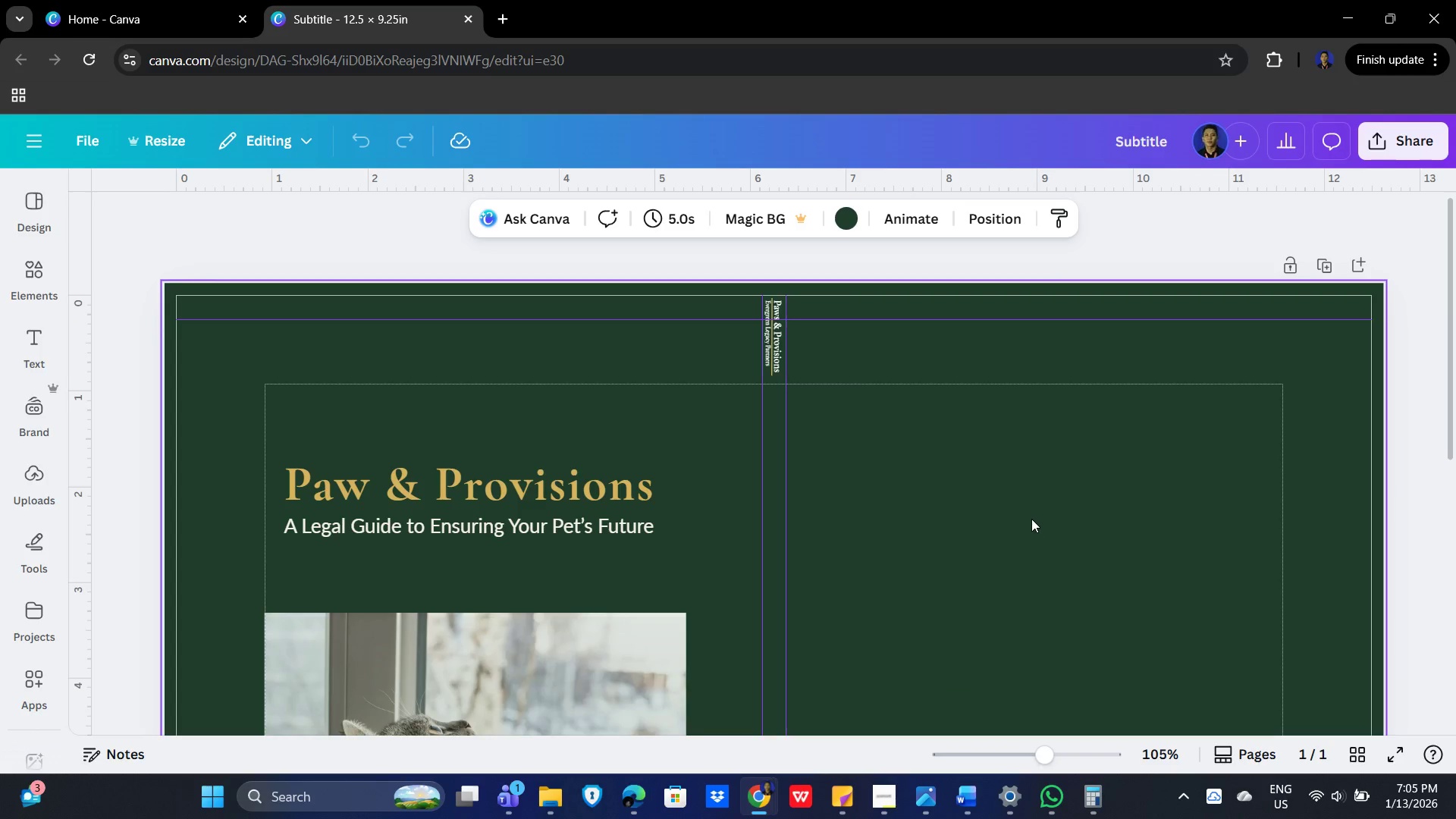 
key(Control+Z)
 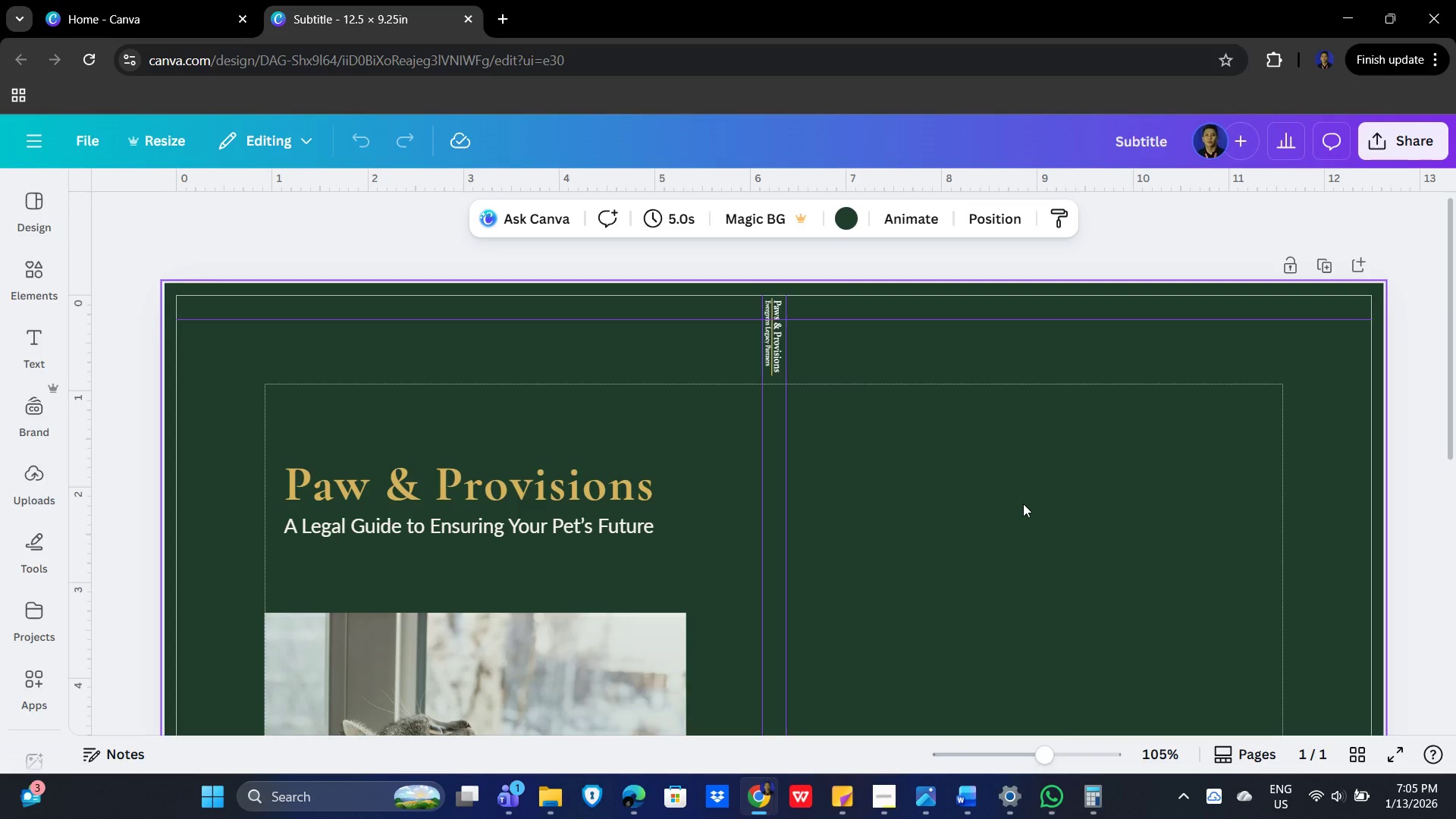 
key(Control+Z)
 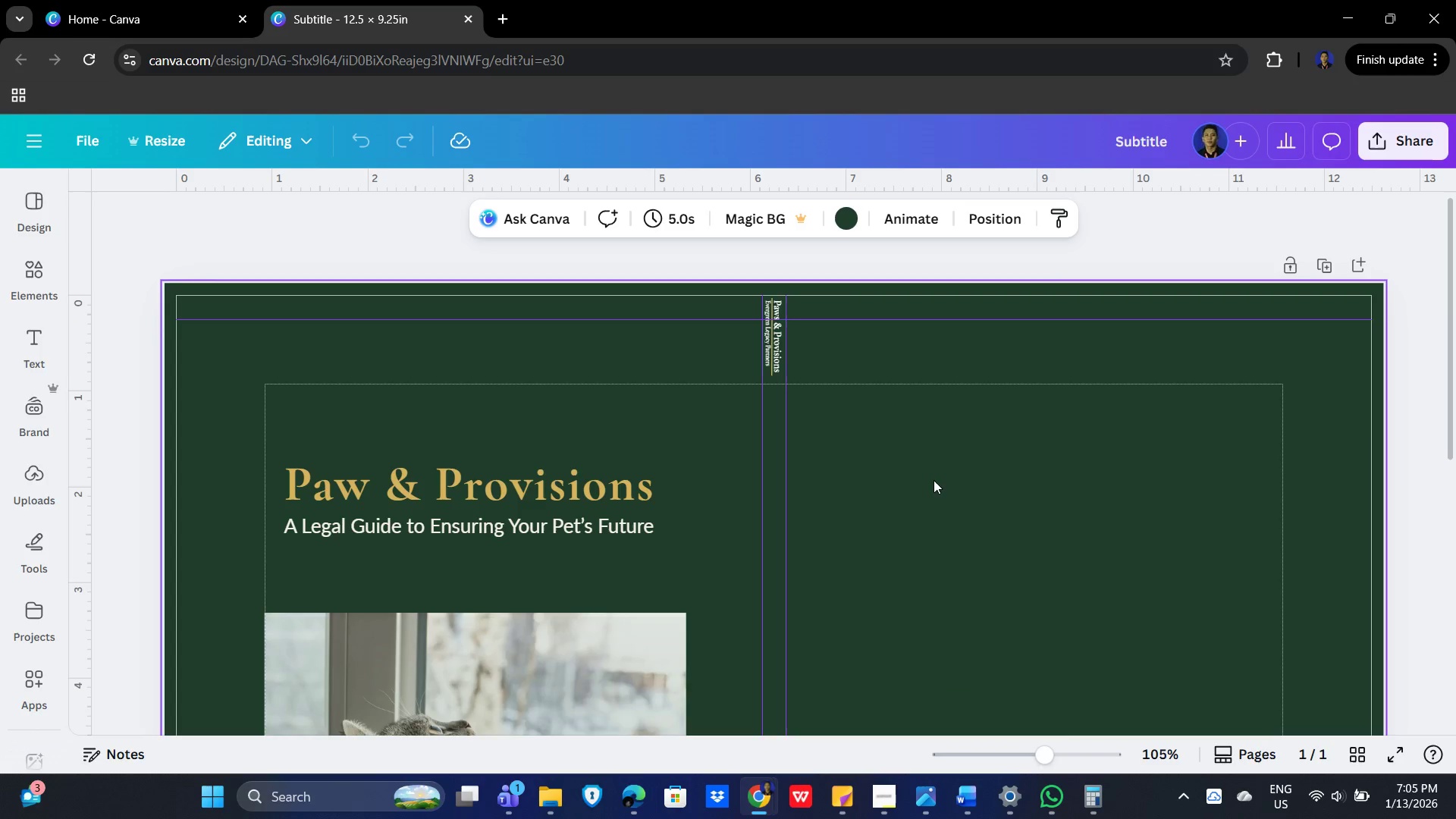 
left_click([934, 480])
 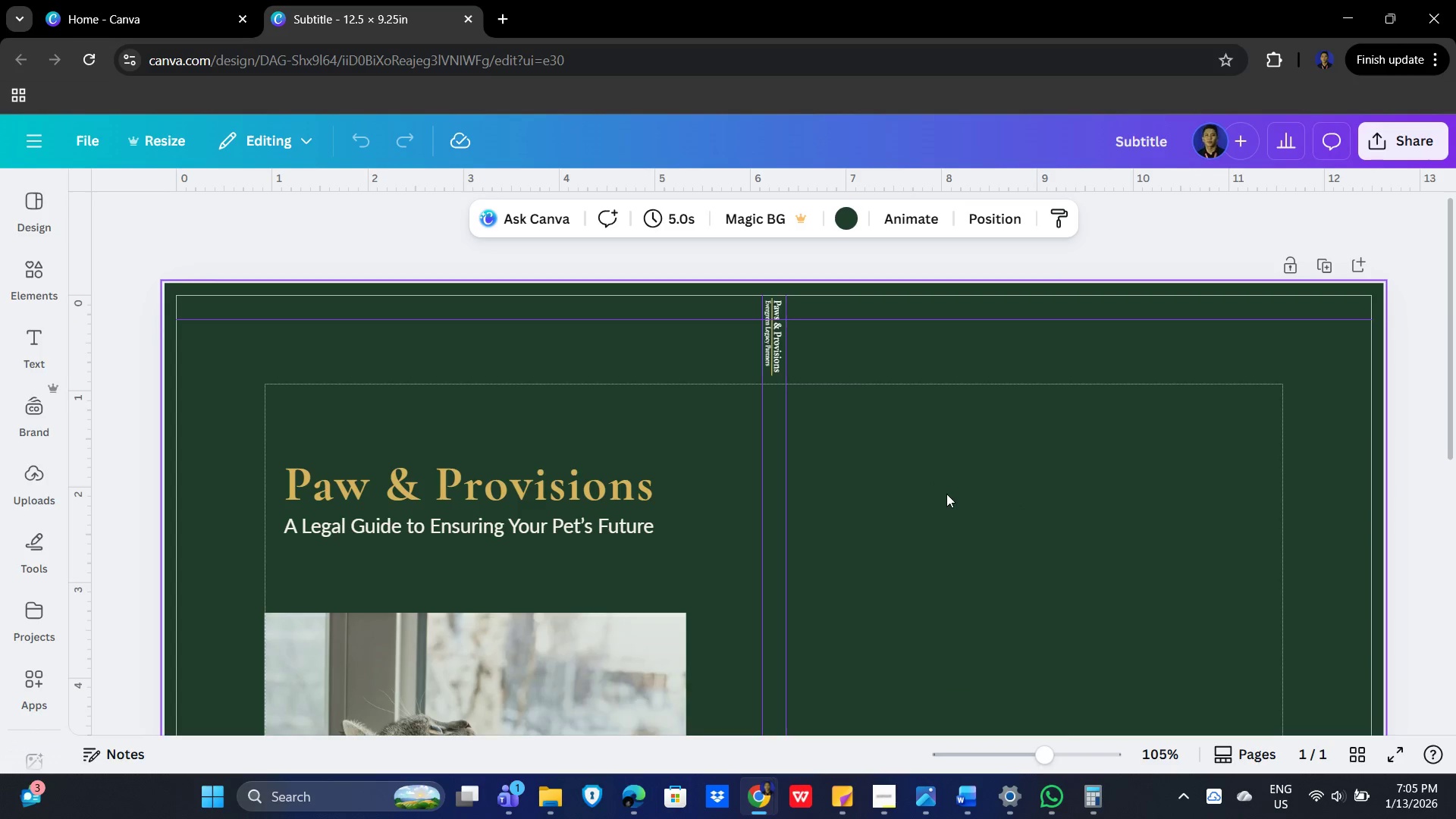 
key(Control+Z)
 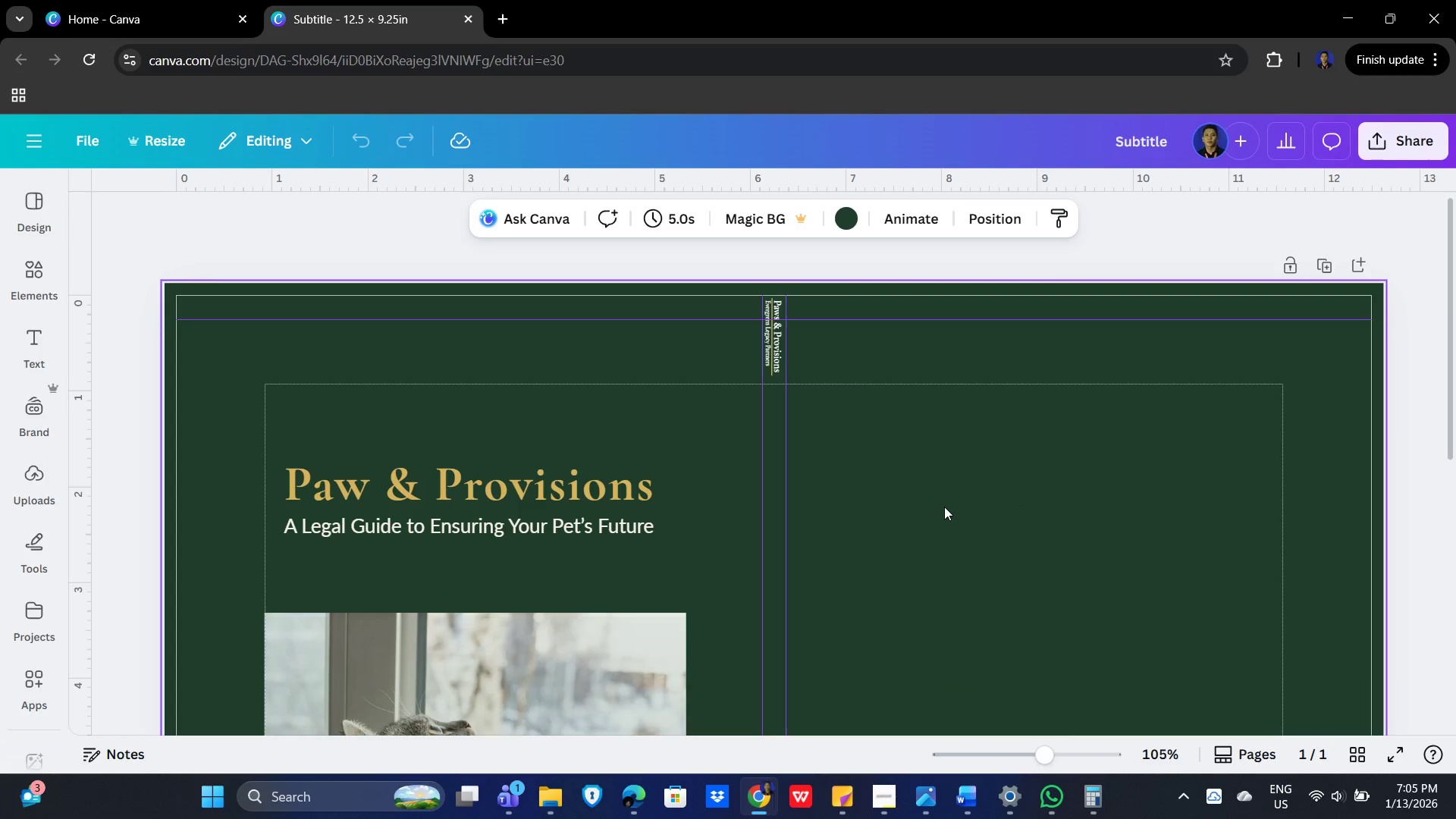 
key(Control+Z)
 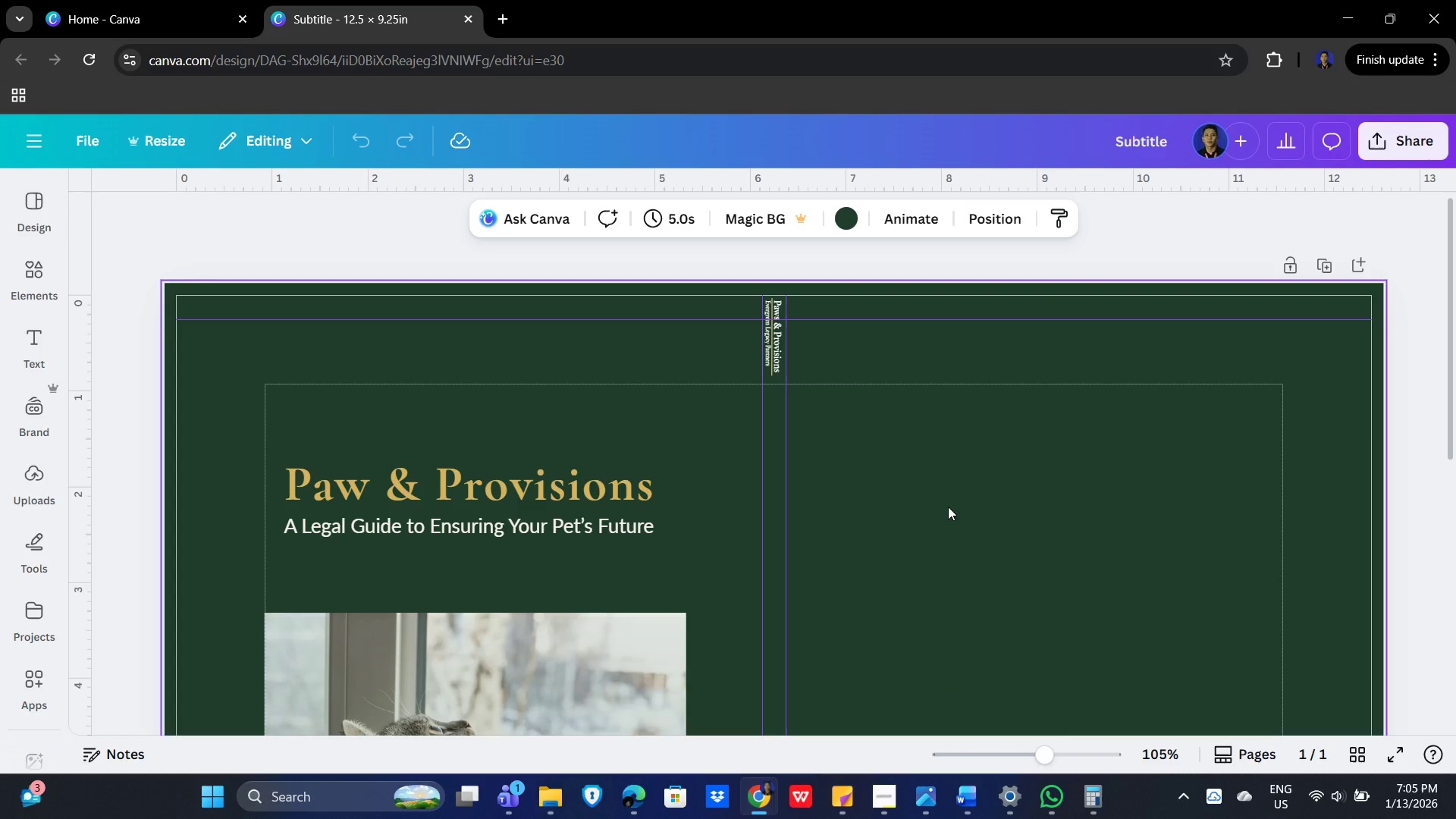 
key(Control+Z)
 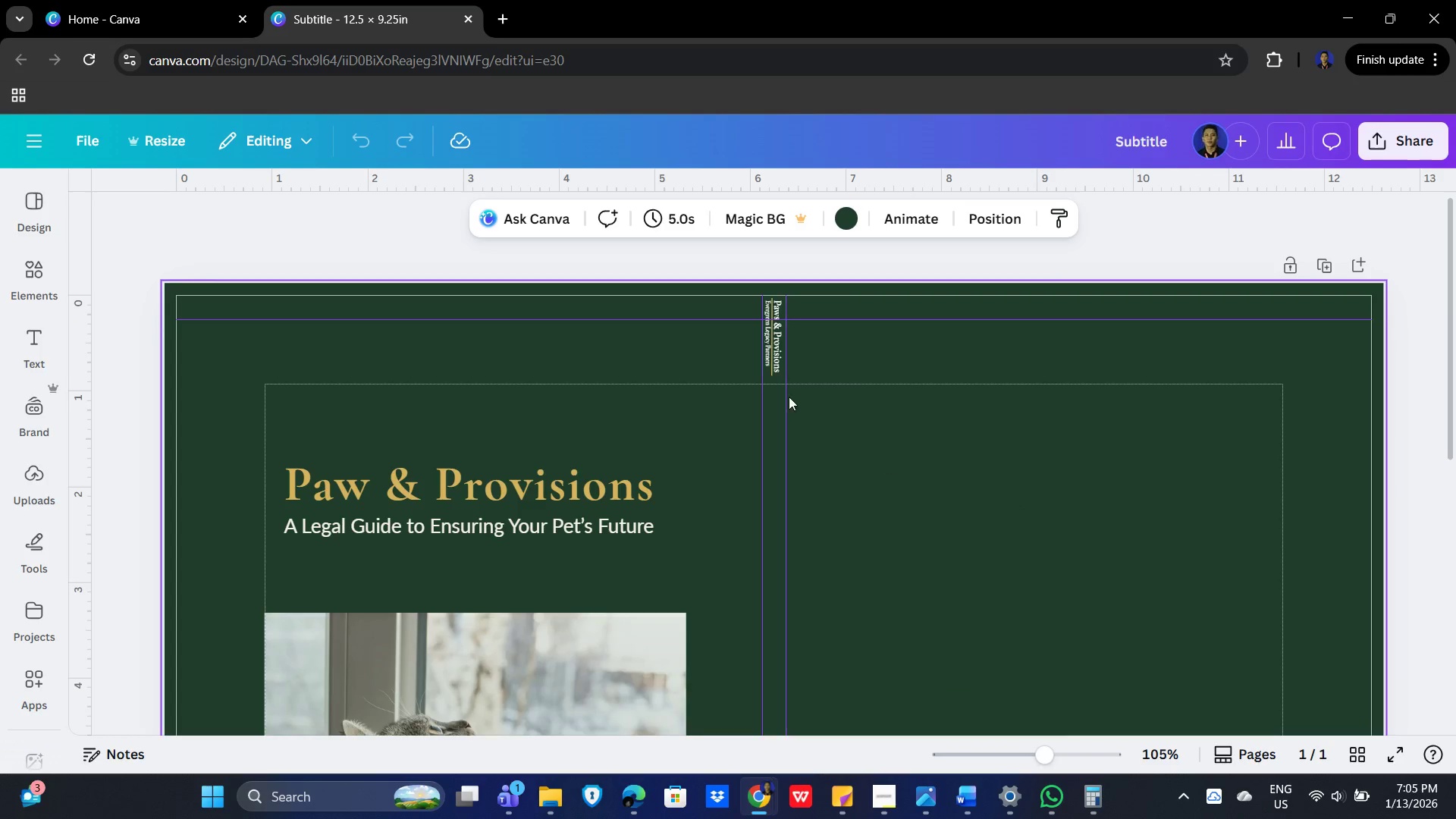 
key(Control+Z)
 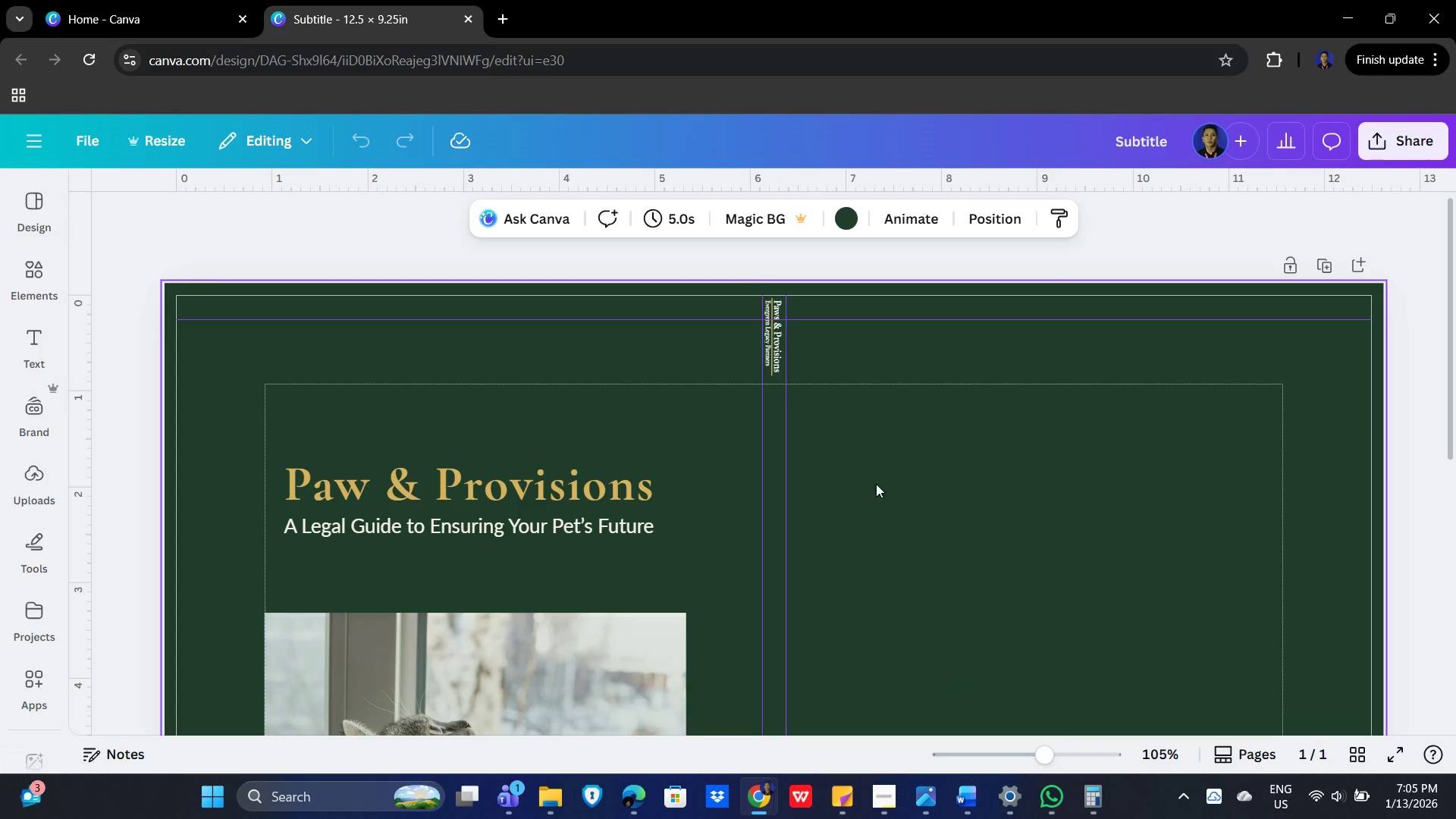 
left_click([902, 456])
 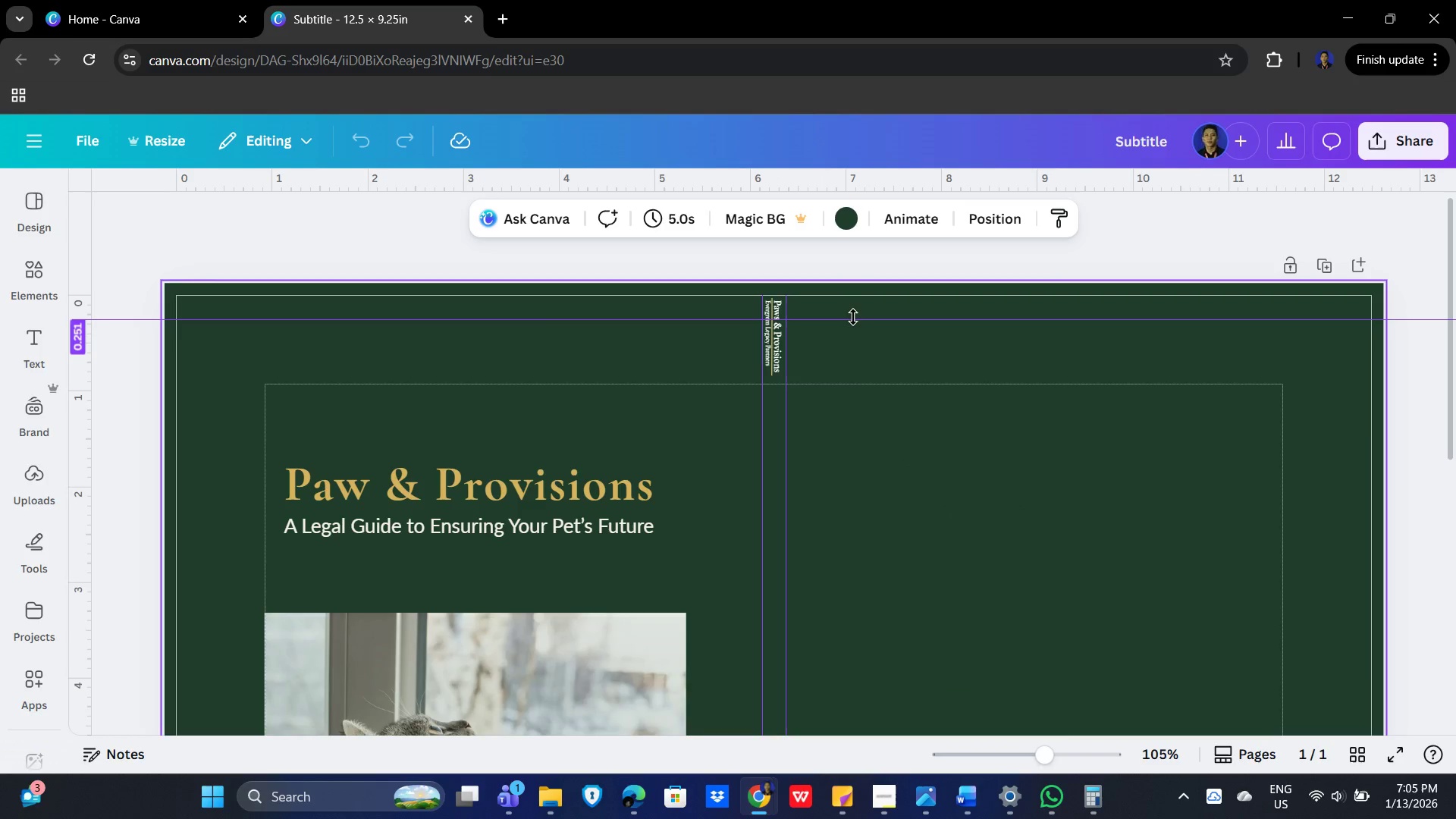 
left_click([852, 317])
 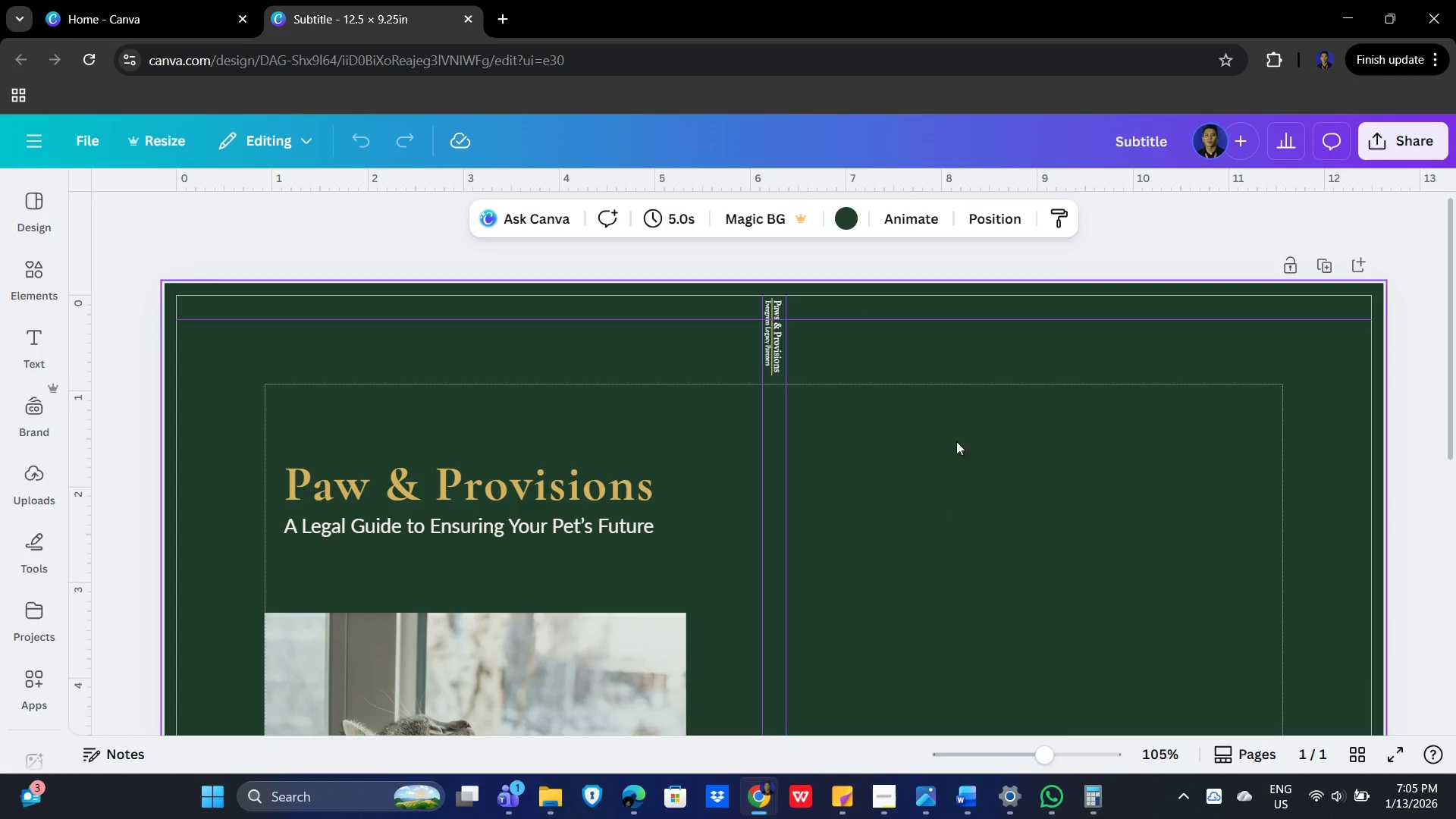 
key(Control+Z)
 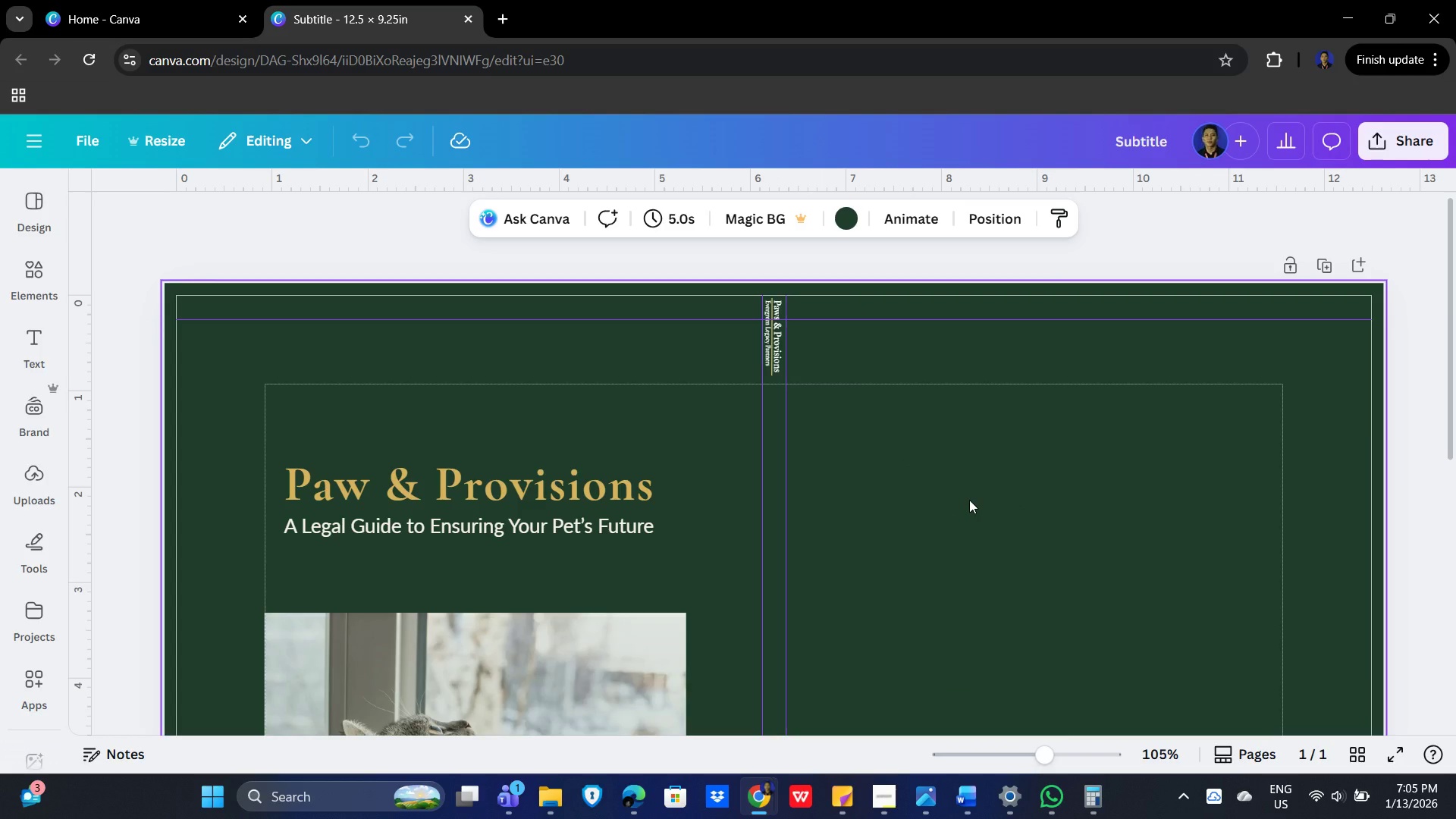 
key(Control+Z)
 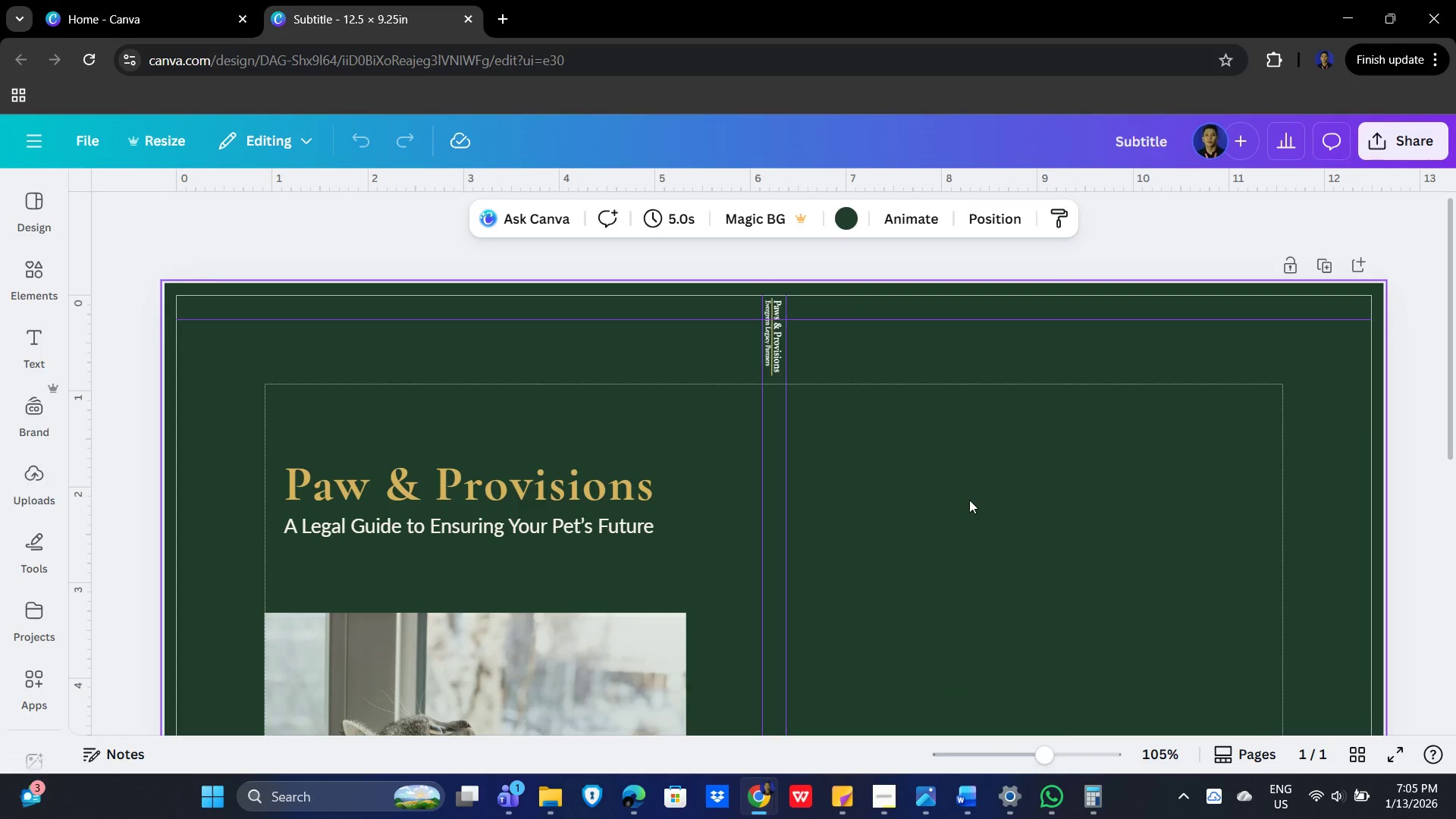 
key(Control+Z)
 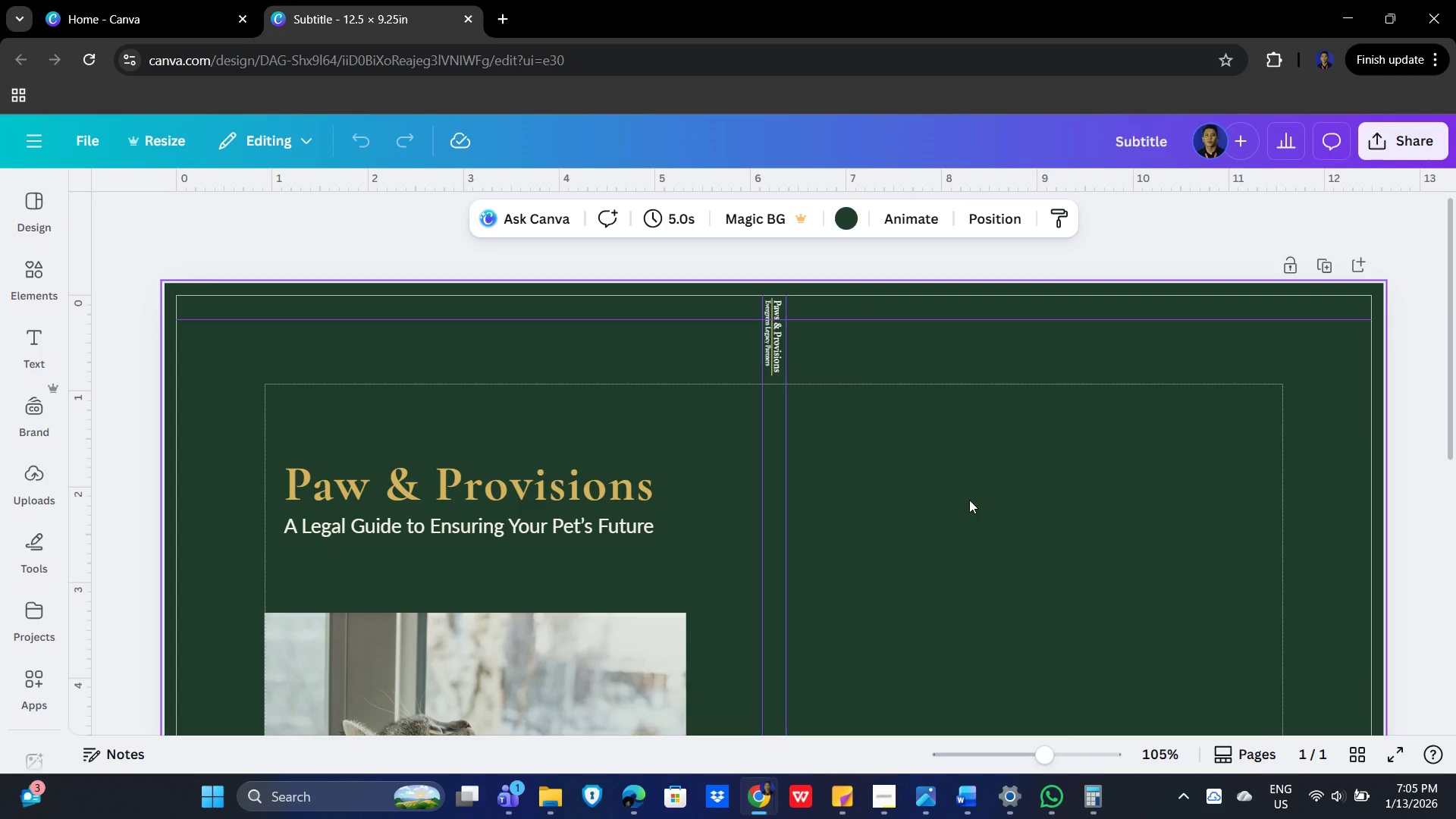 
key(Control+Z)
 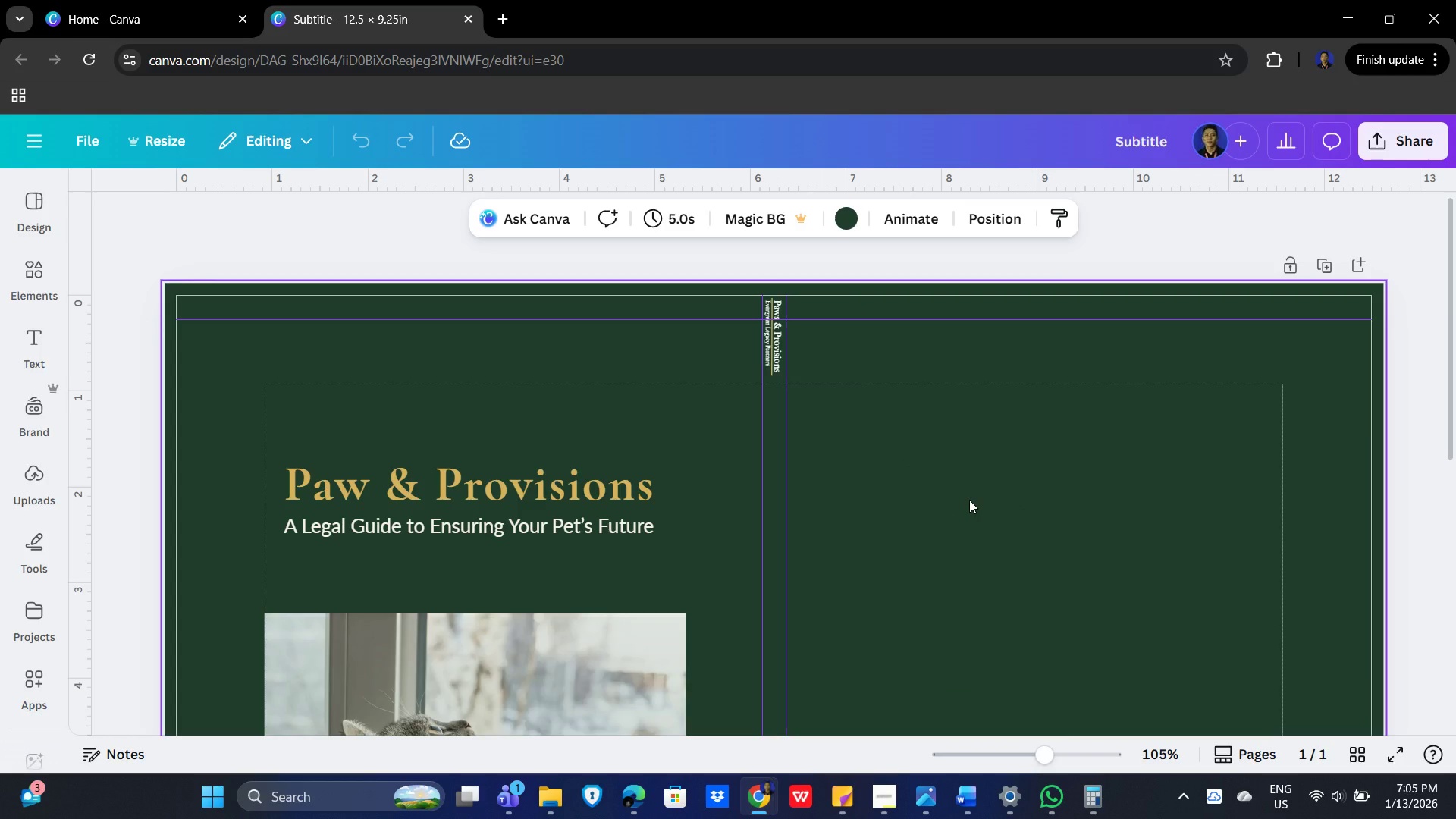 
key(Control+Z)
 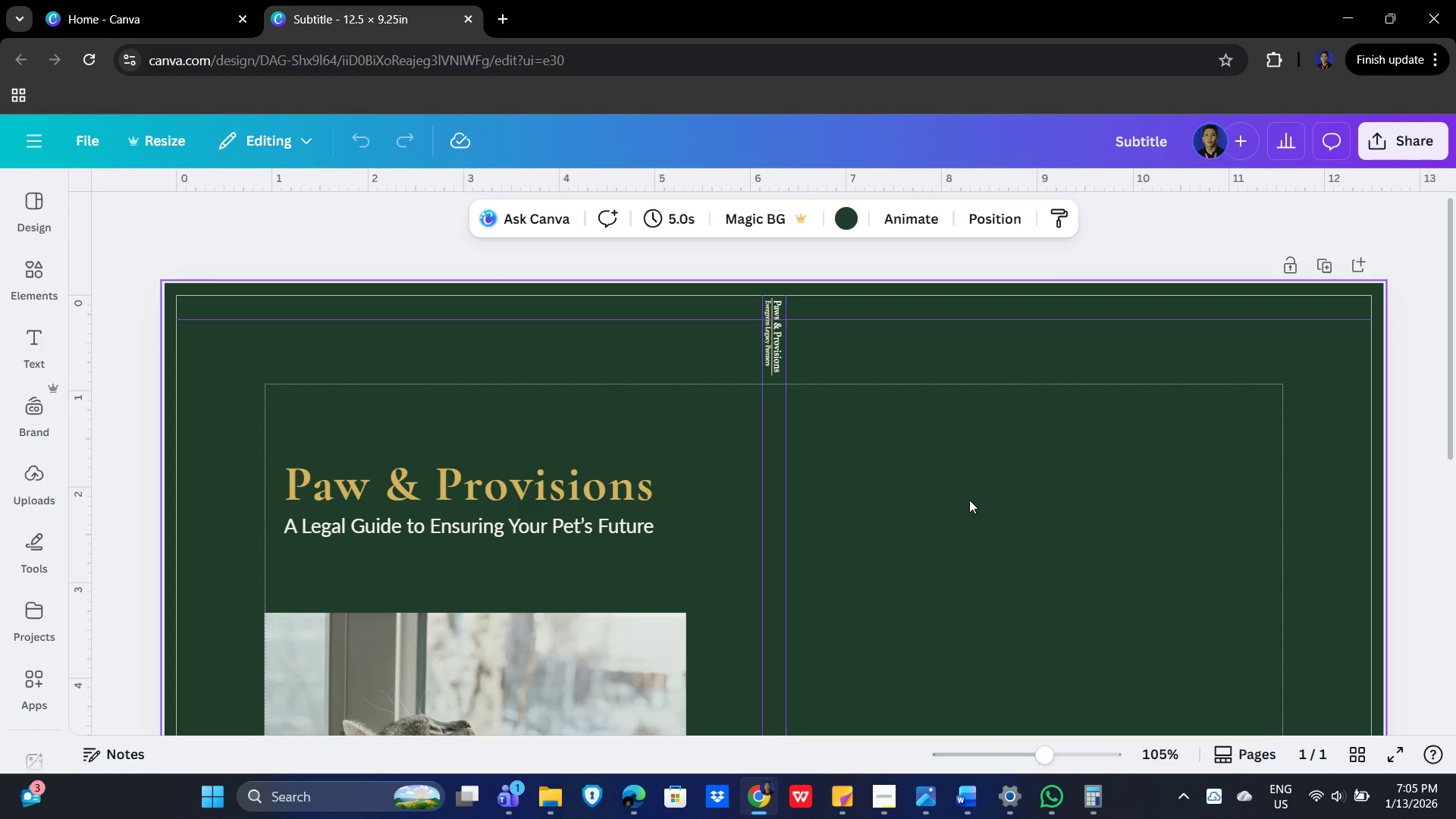 
key(Control+Z)
 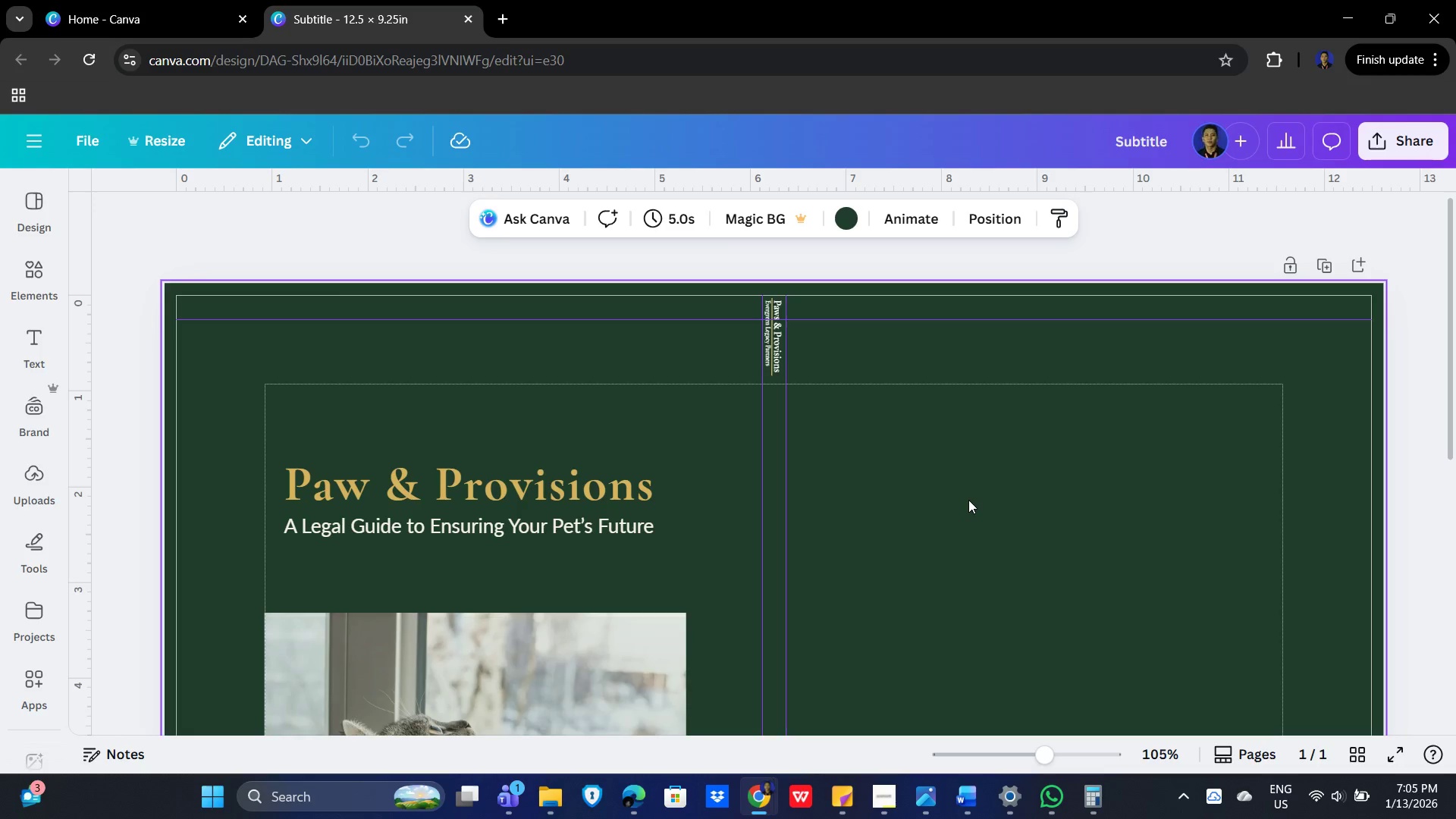 
key(Control+Z)
 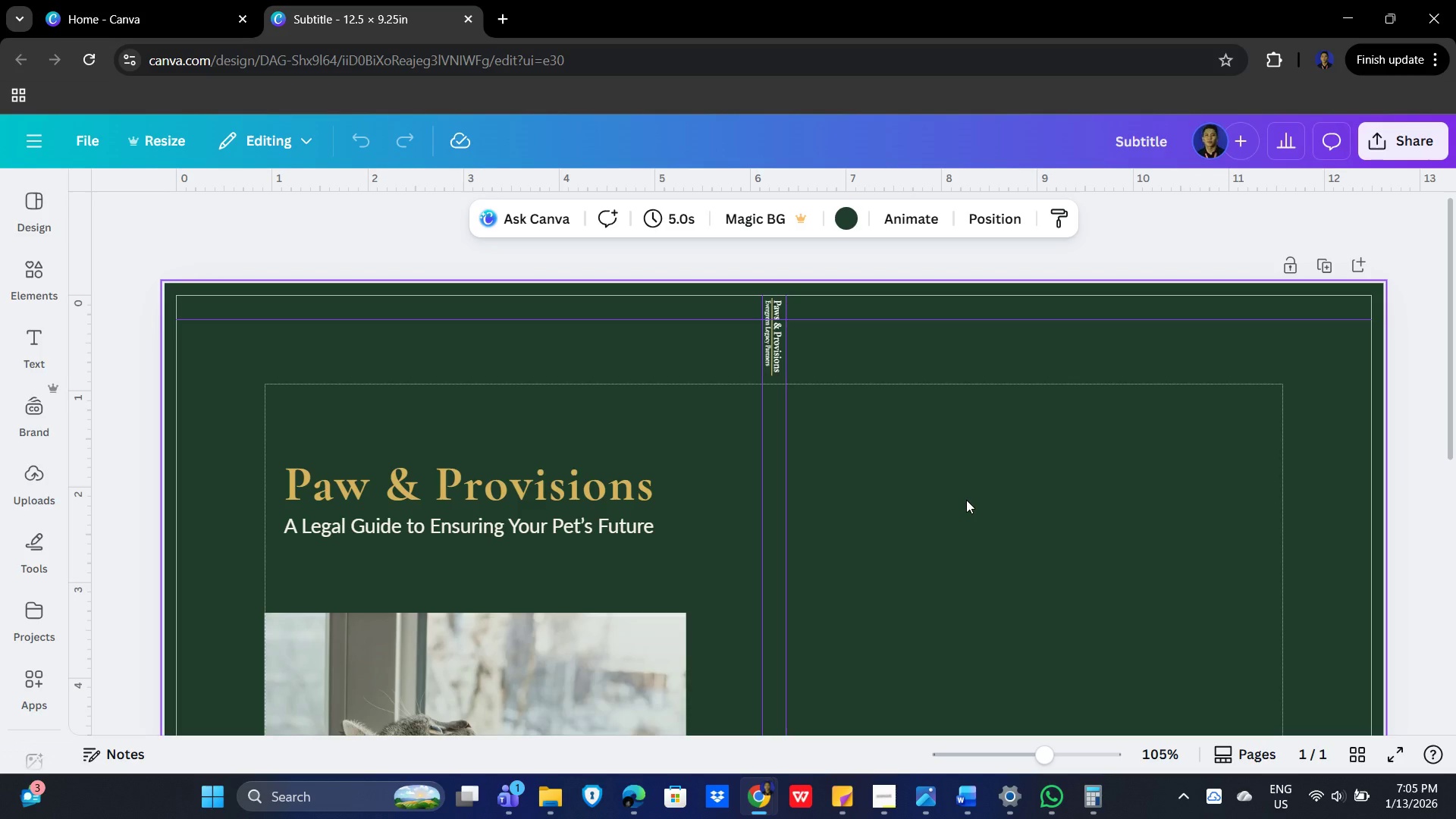 
key(Control+Z)
 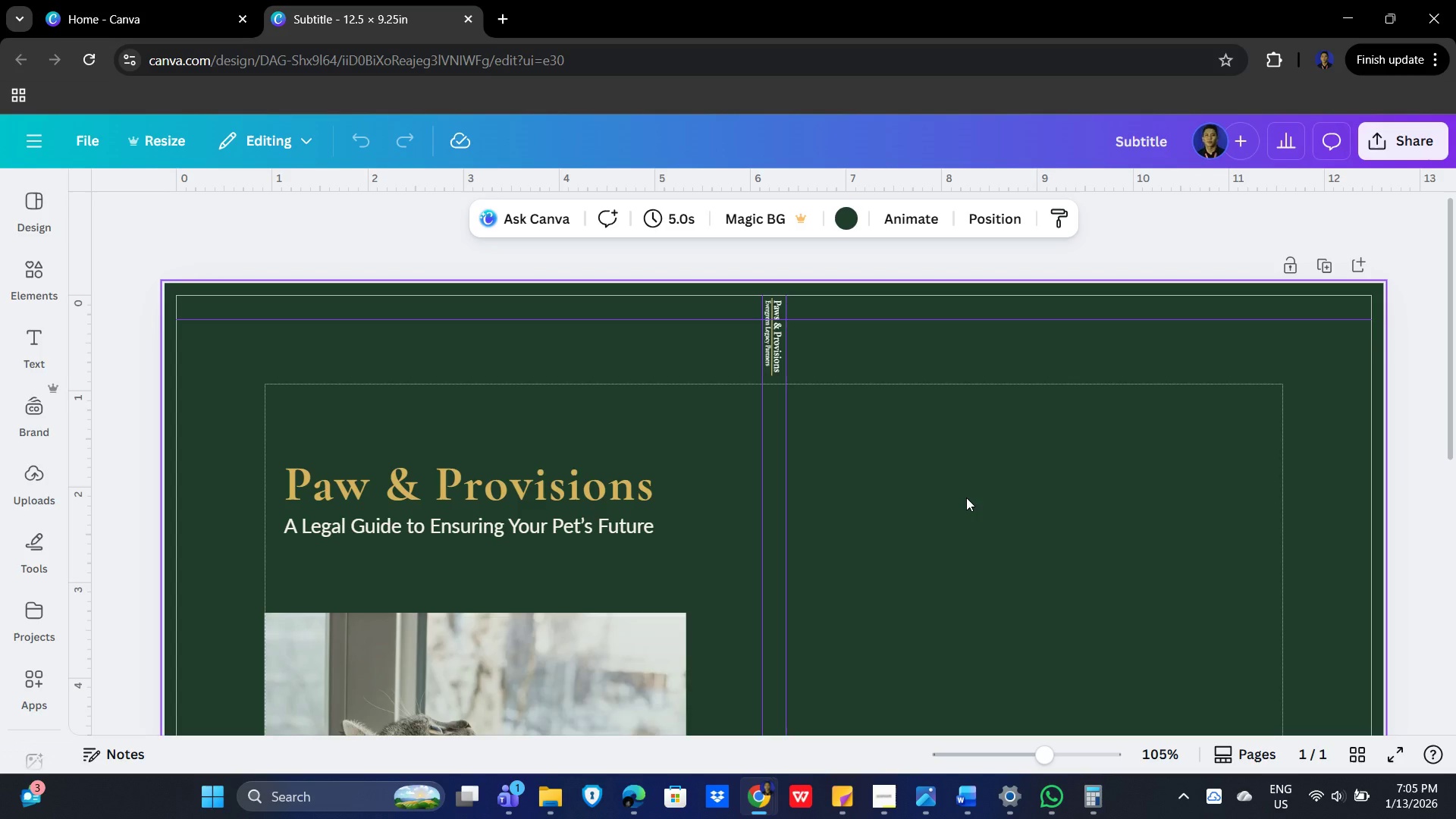 
key(Control+Z)
 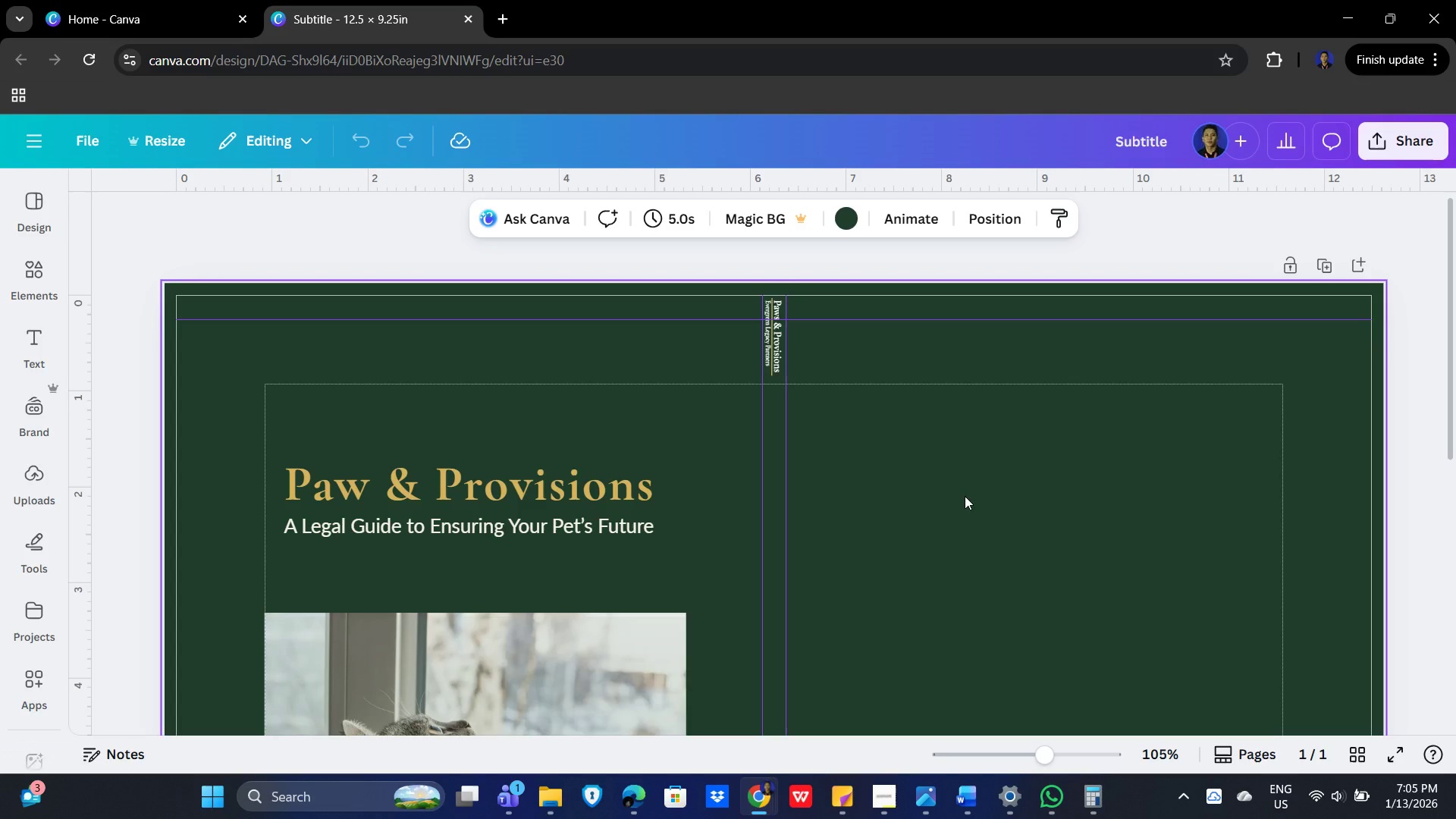 
key(Control+Z)
 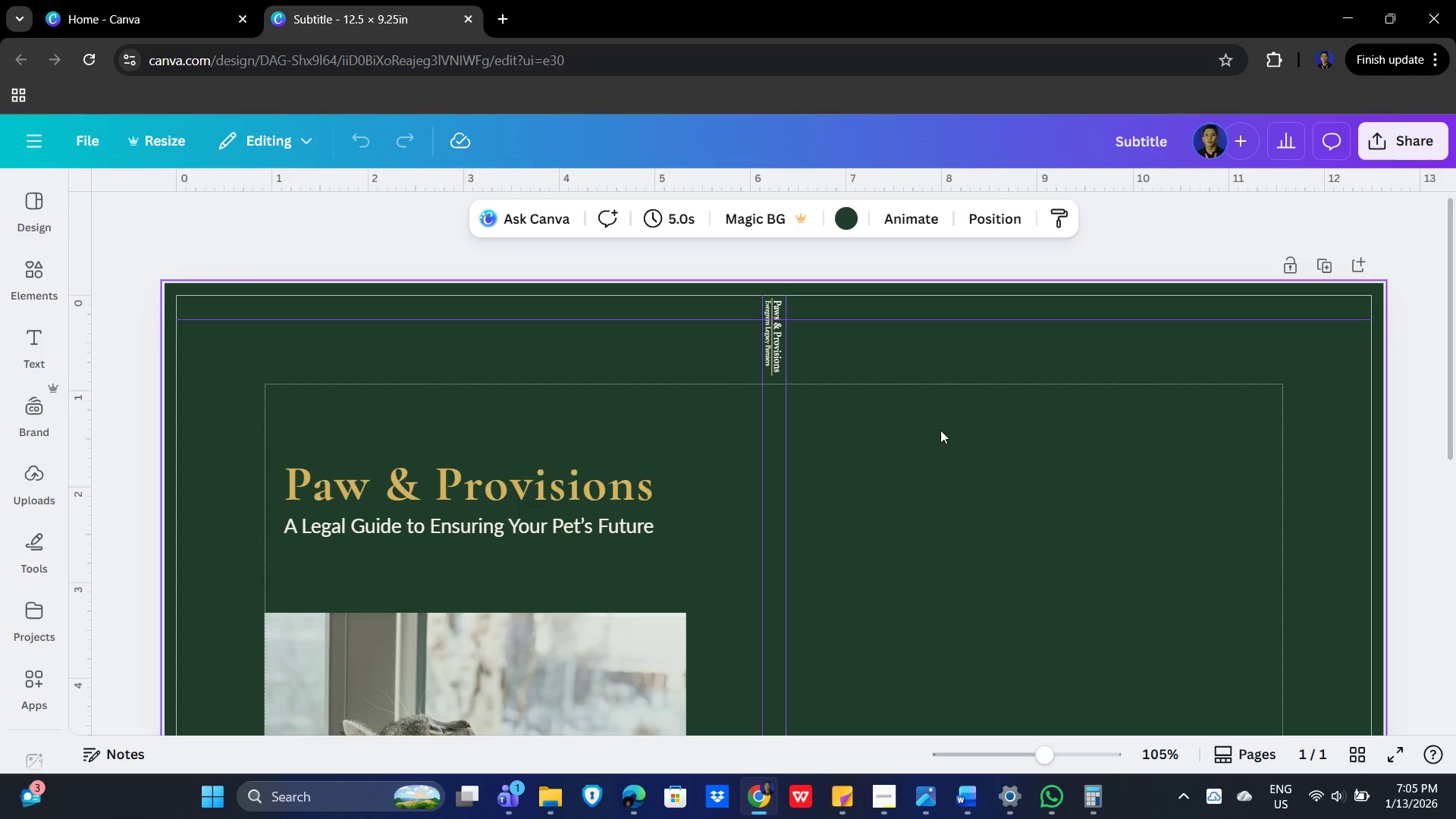 
key(Control+Z)
 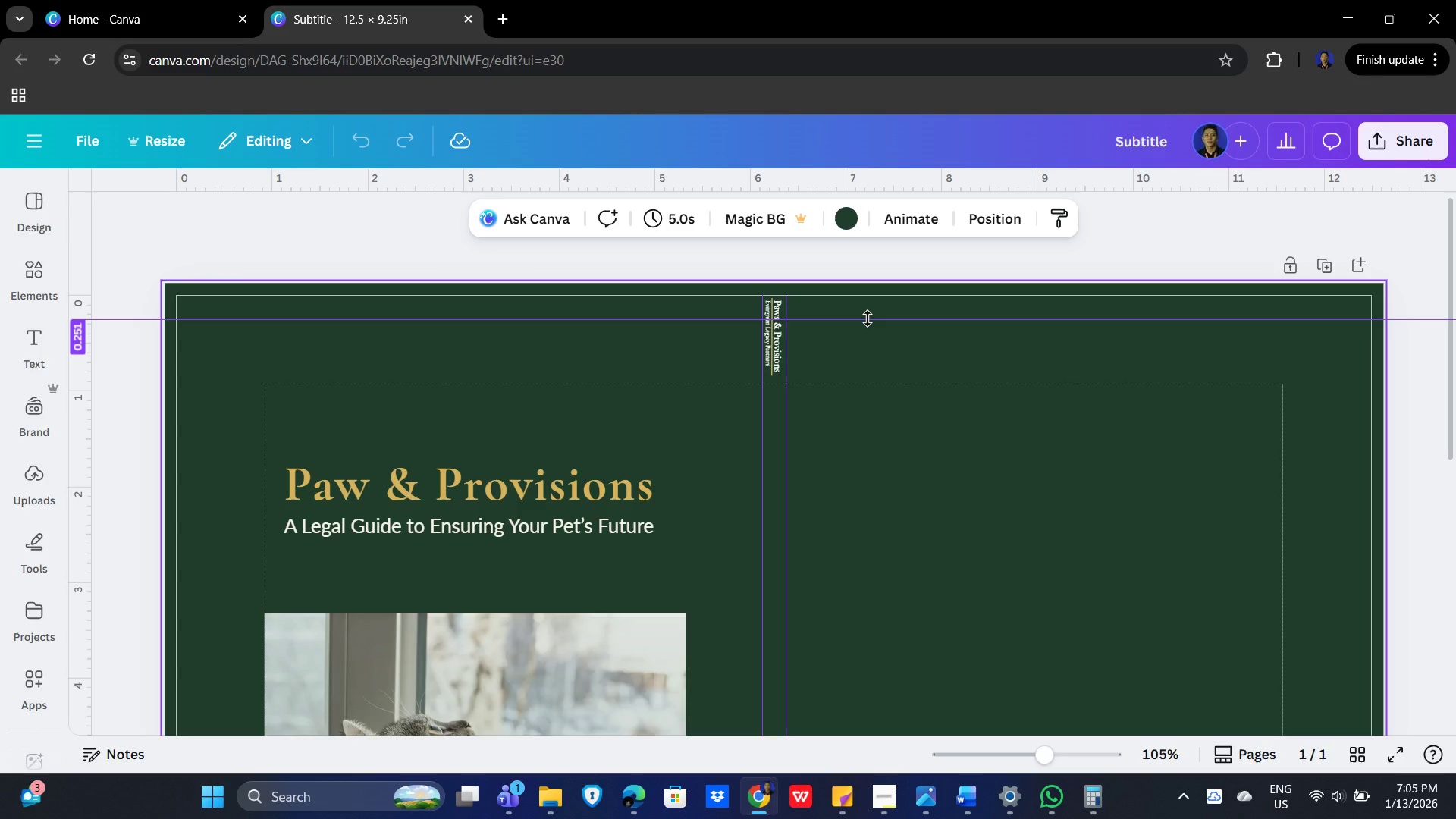 
left_click_drag(start_coordinate=[868, 317], to_coordinate=[886, 489])
 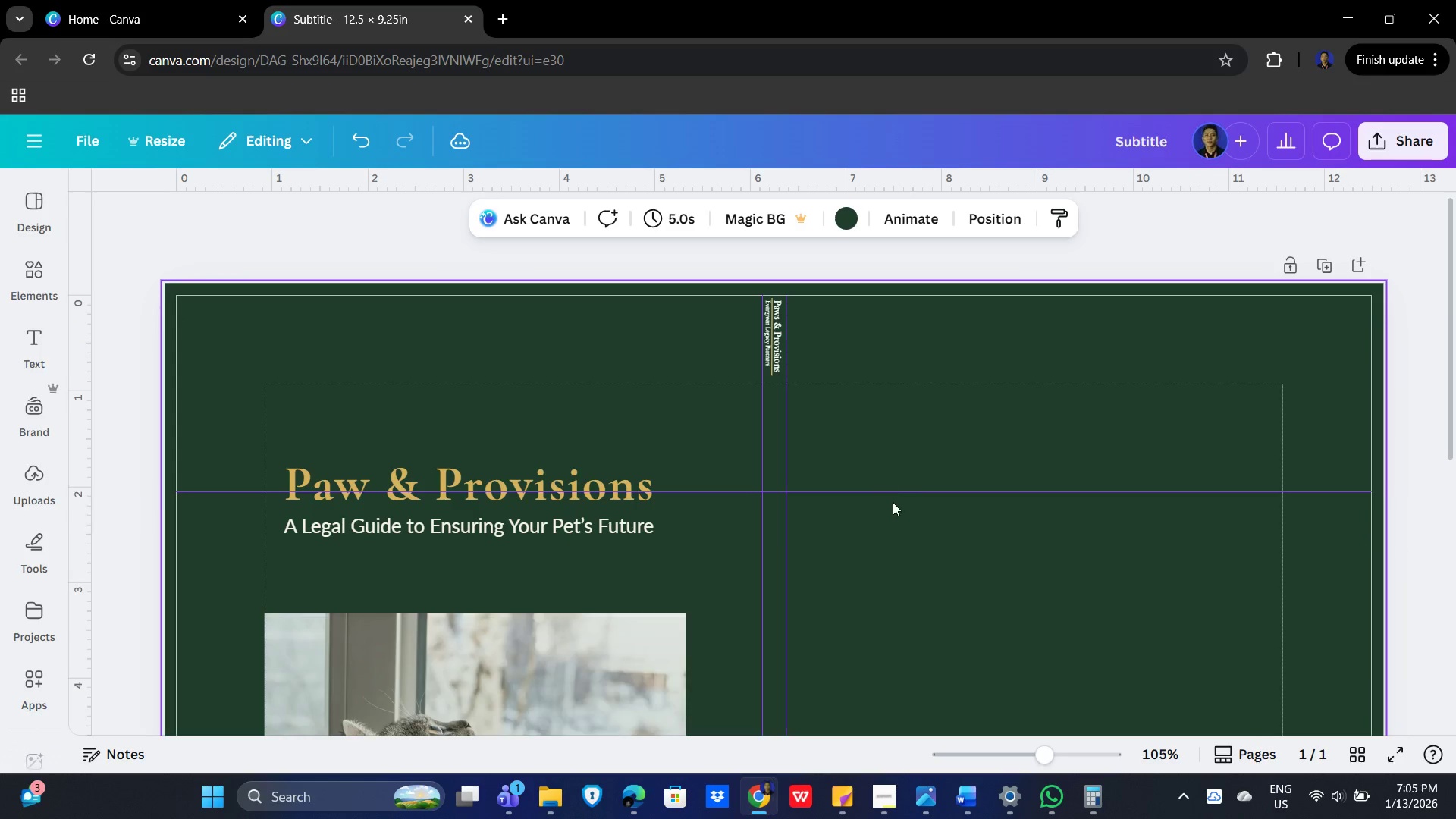 
key(Control+Z)
 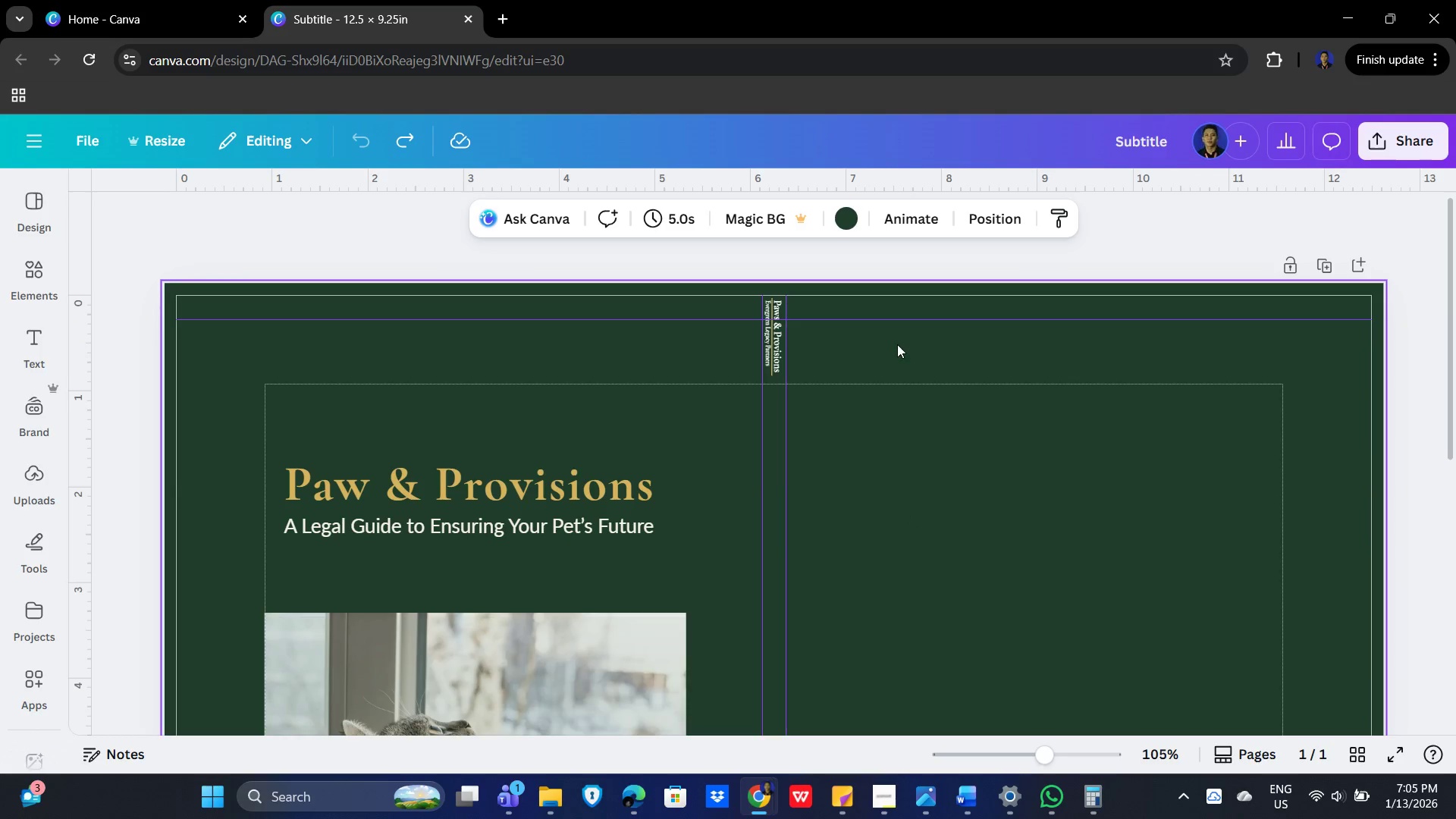 
key(Control+Z)
 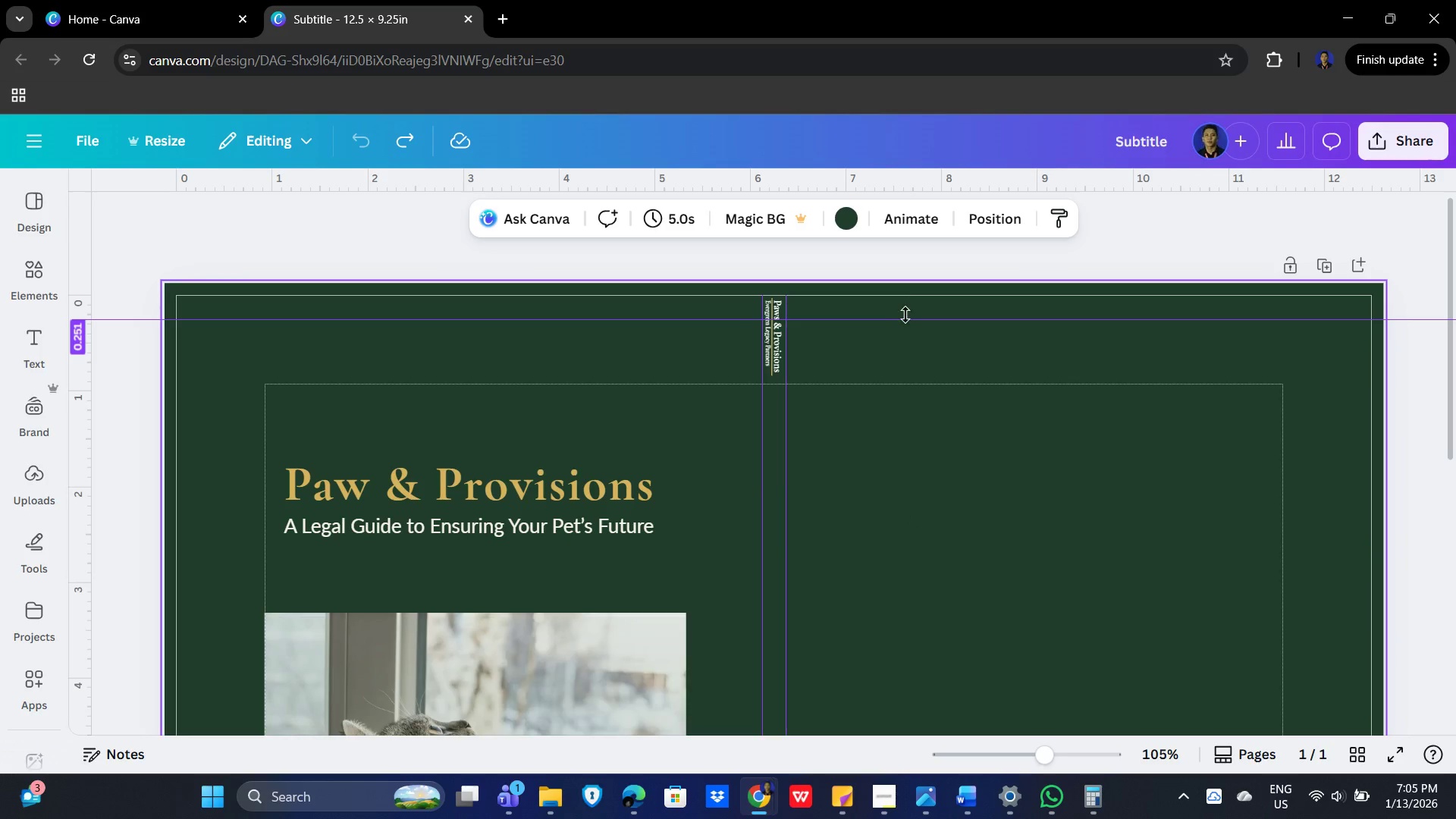 
left_click([905, 315])
 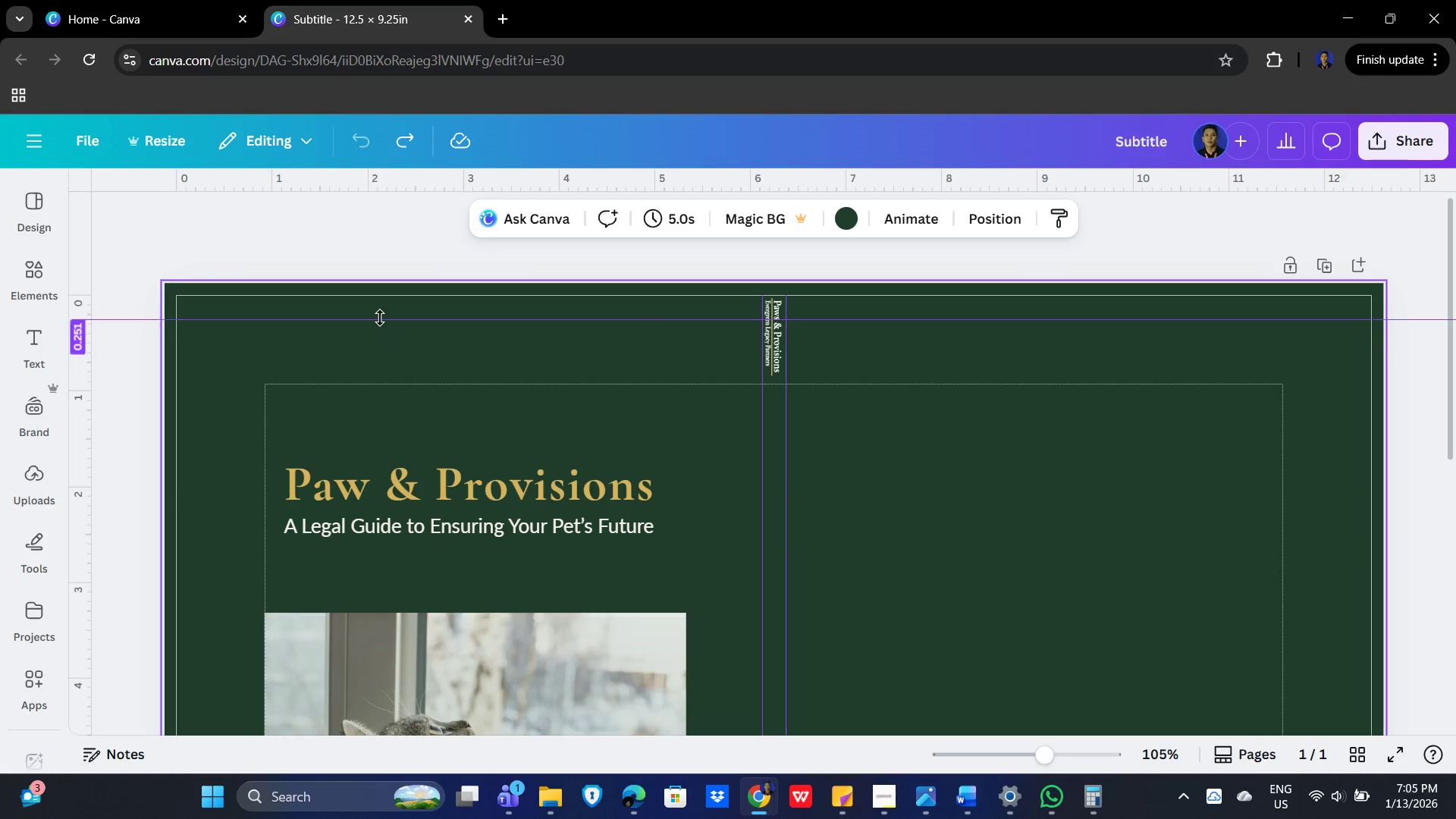 
left_click([380, 318])
 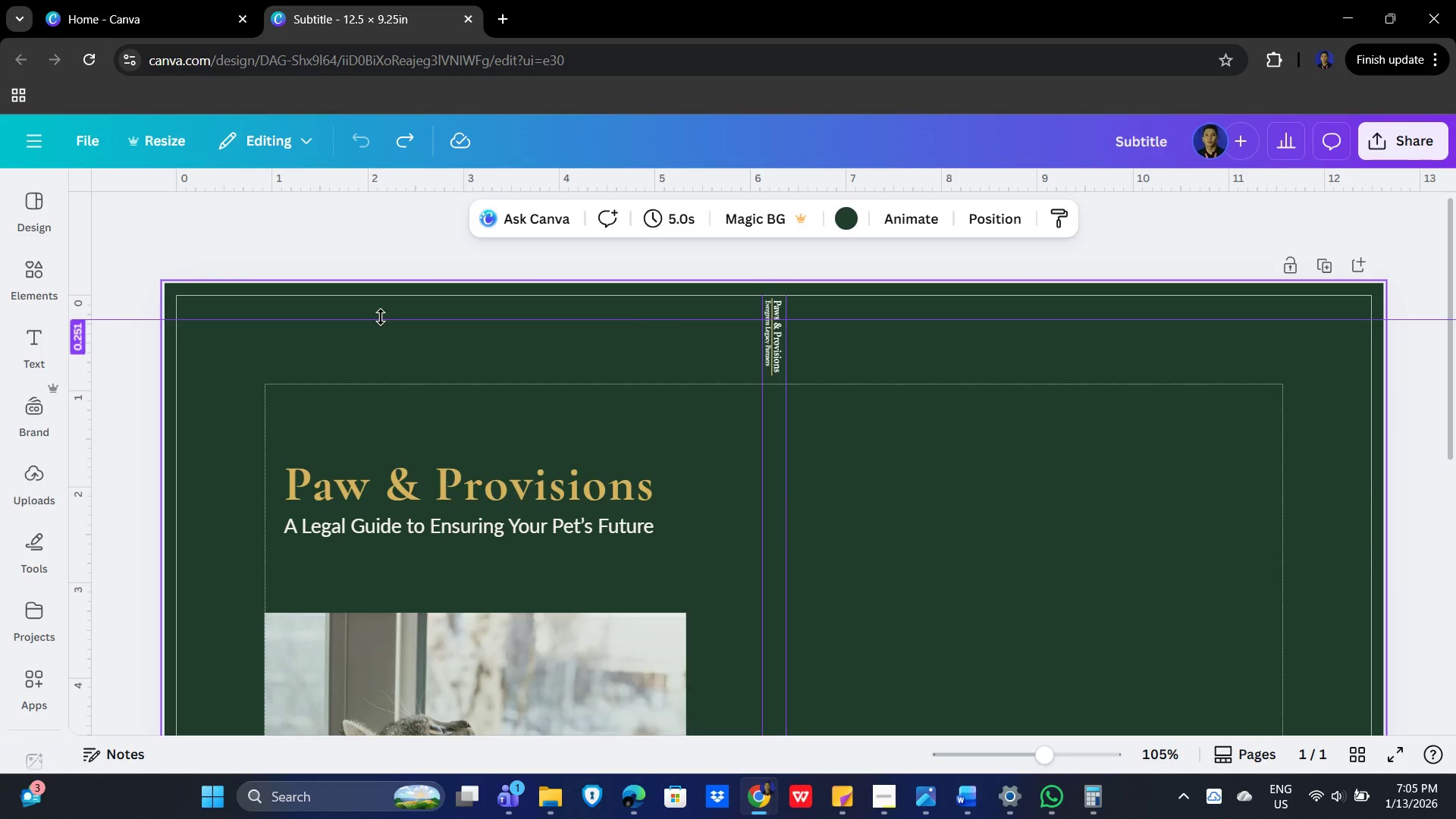 
right_click([381, 317])
 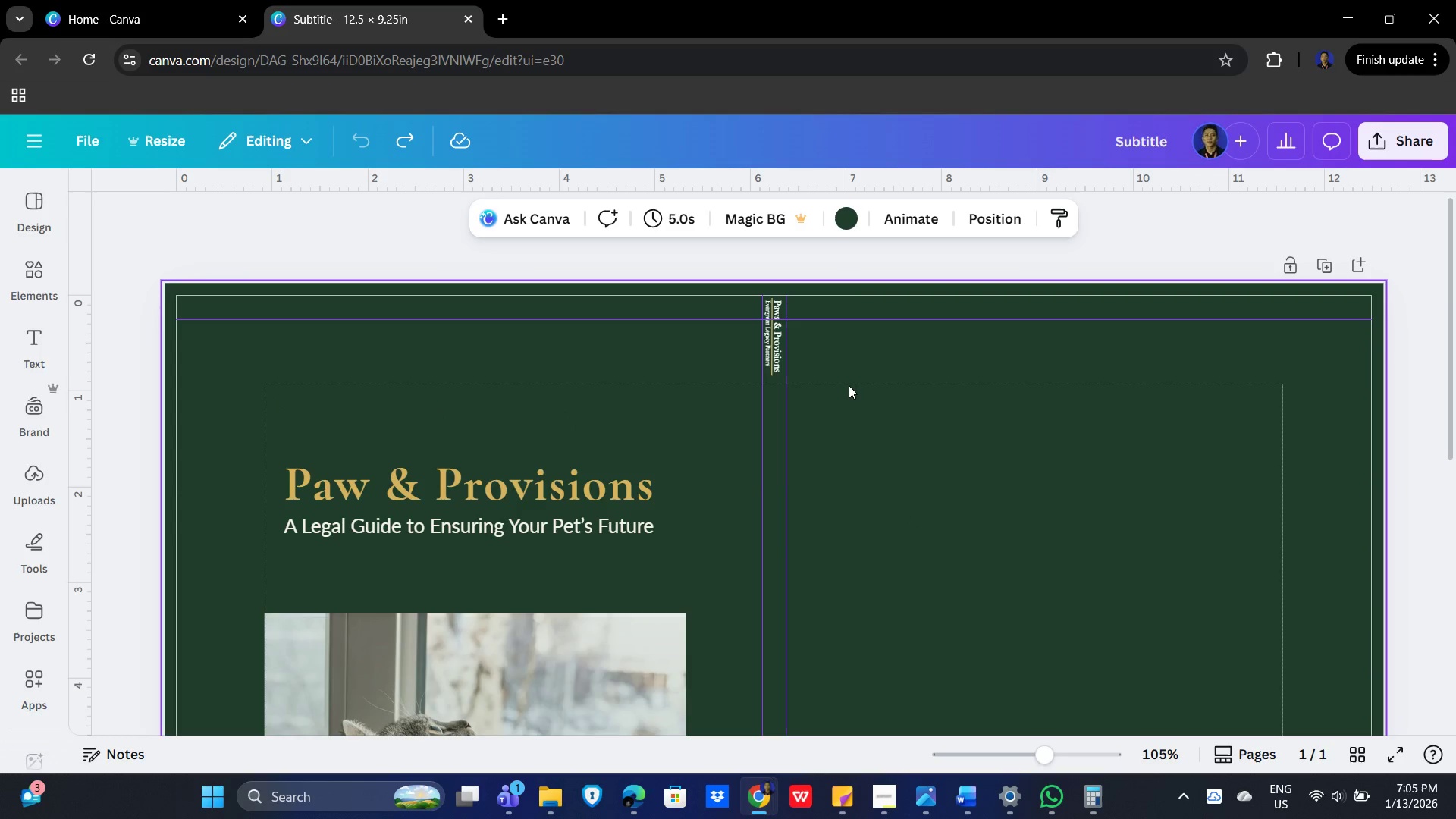 
hold_key(key=ControlLeft, duration=0.67)
 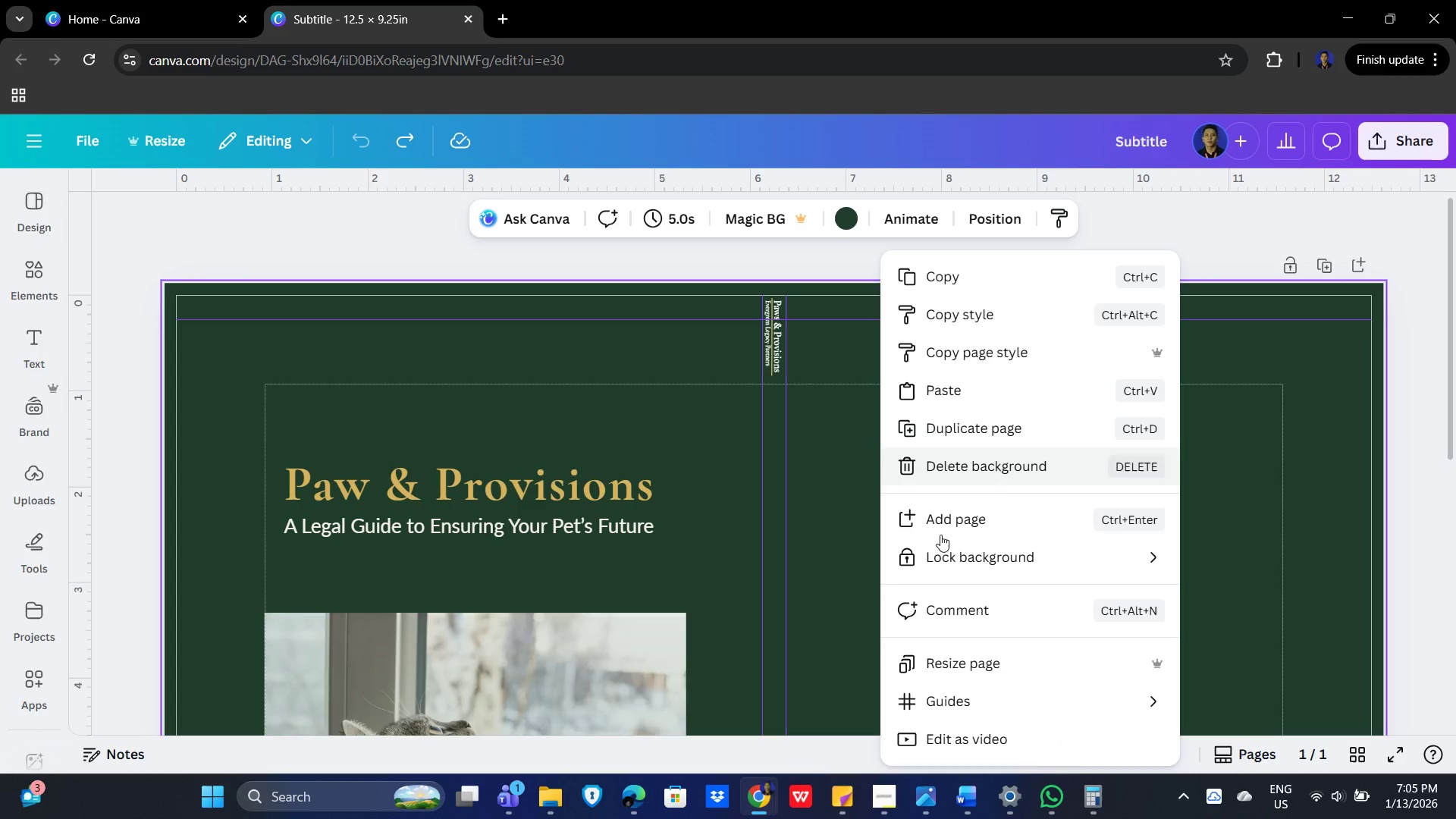 
wait(6.39)
 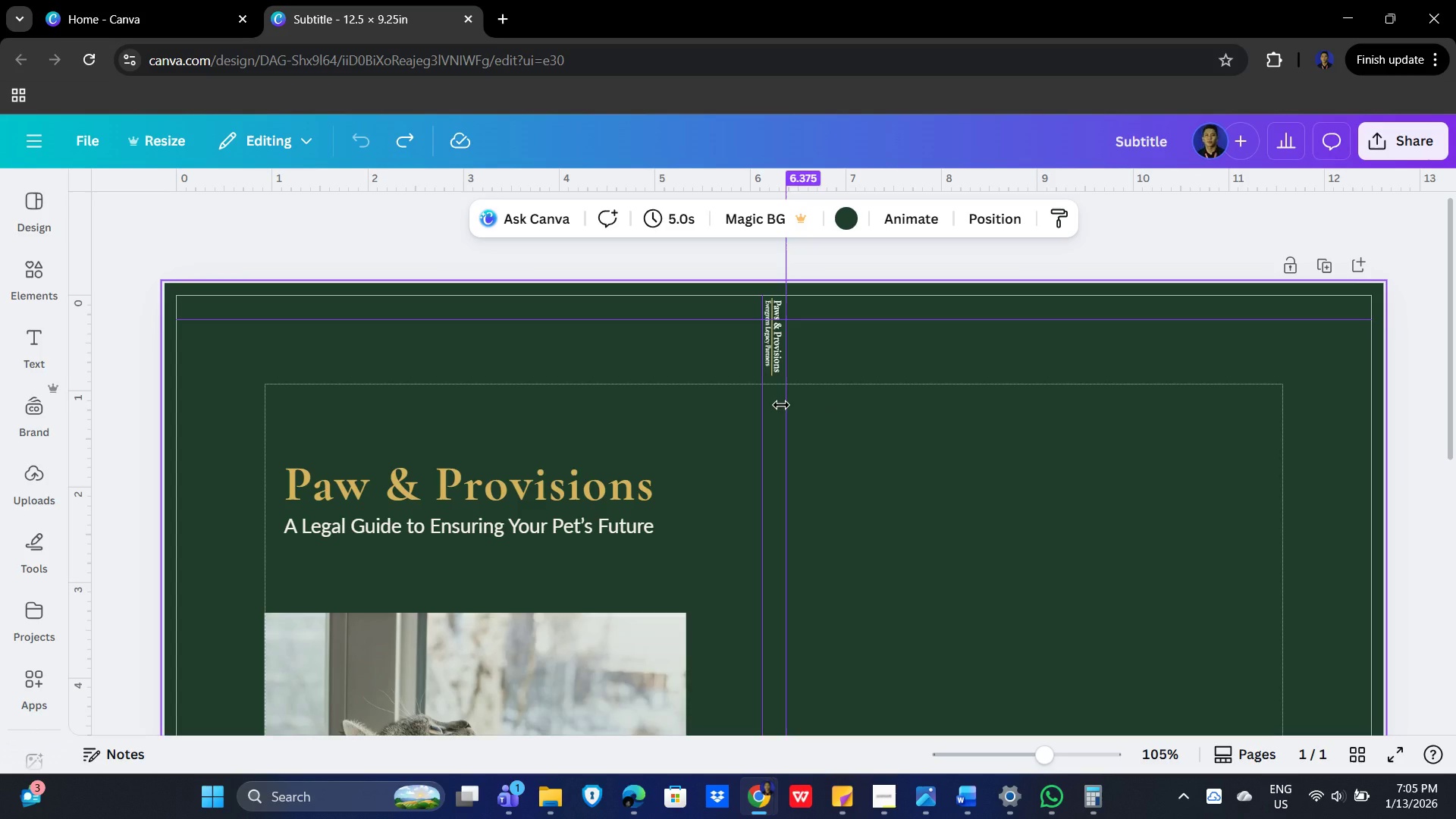 
left_click([1275, 696])
 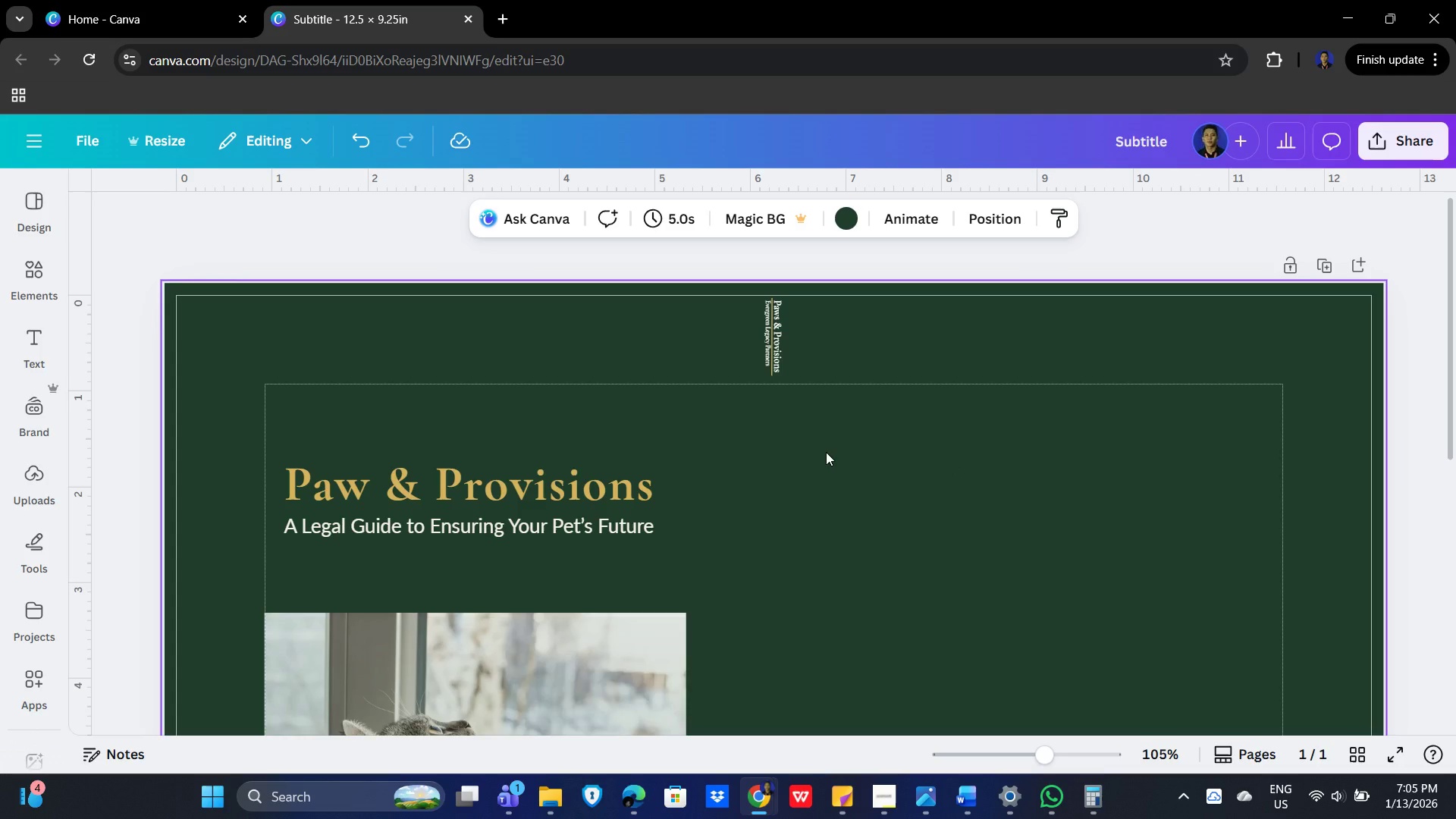 
wait(12.97)
 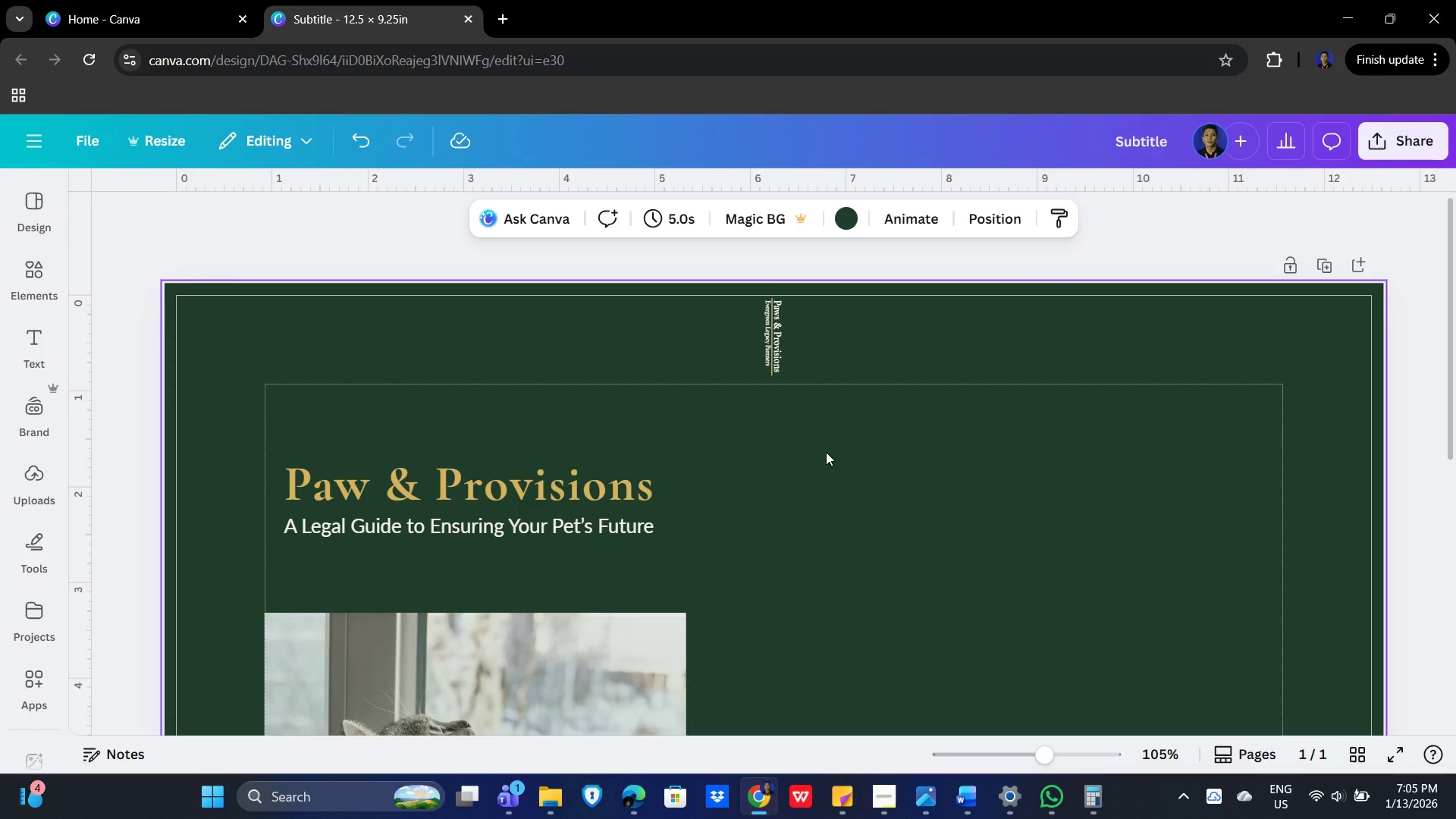 
left_click([1009, 701])
 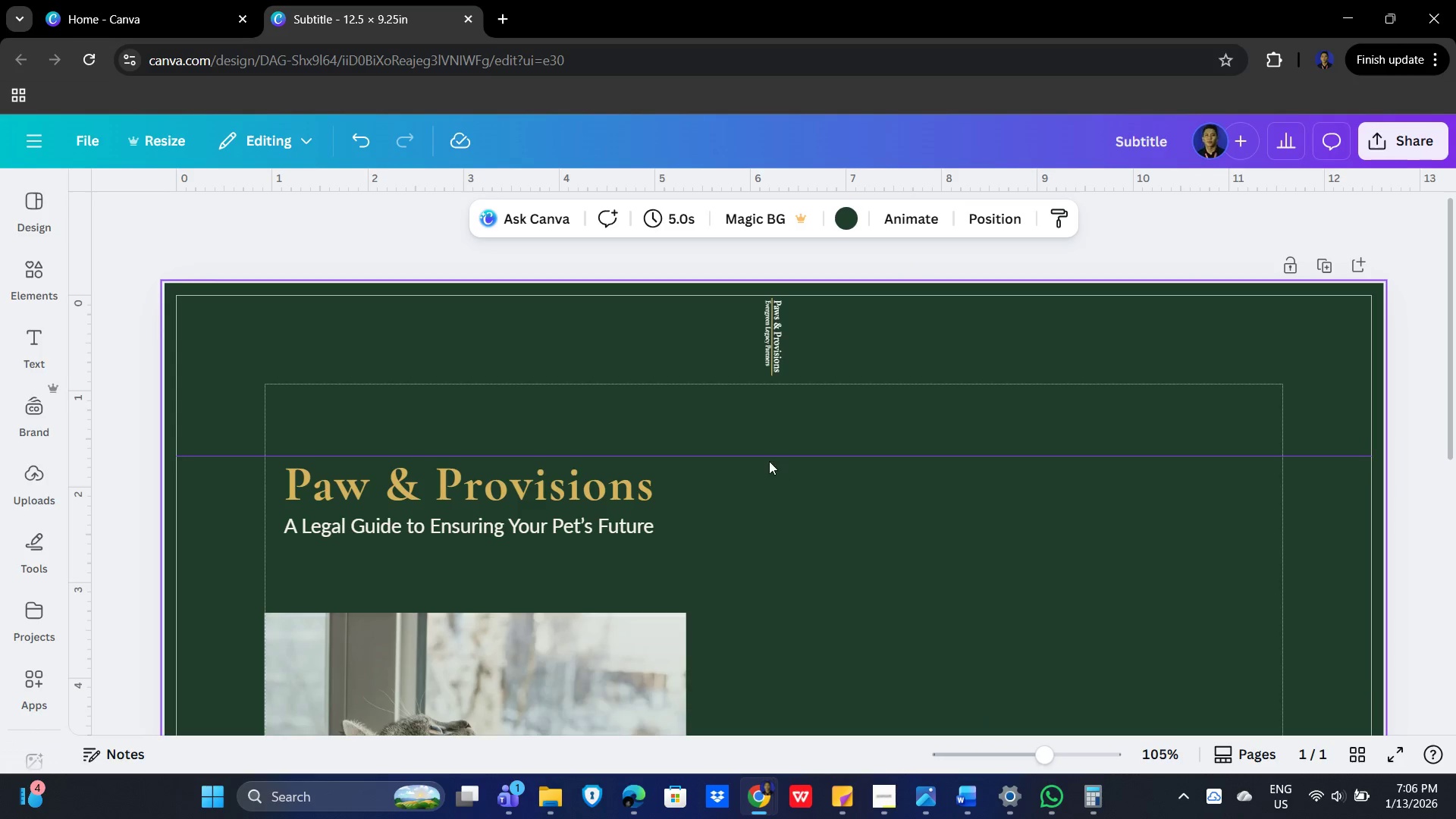 
key(Control+Z)
 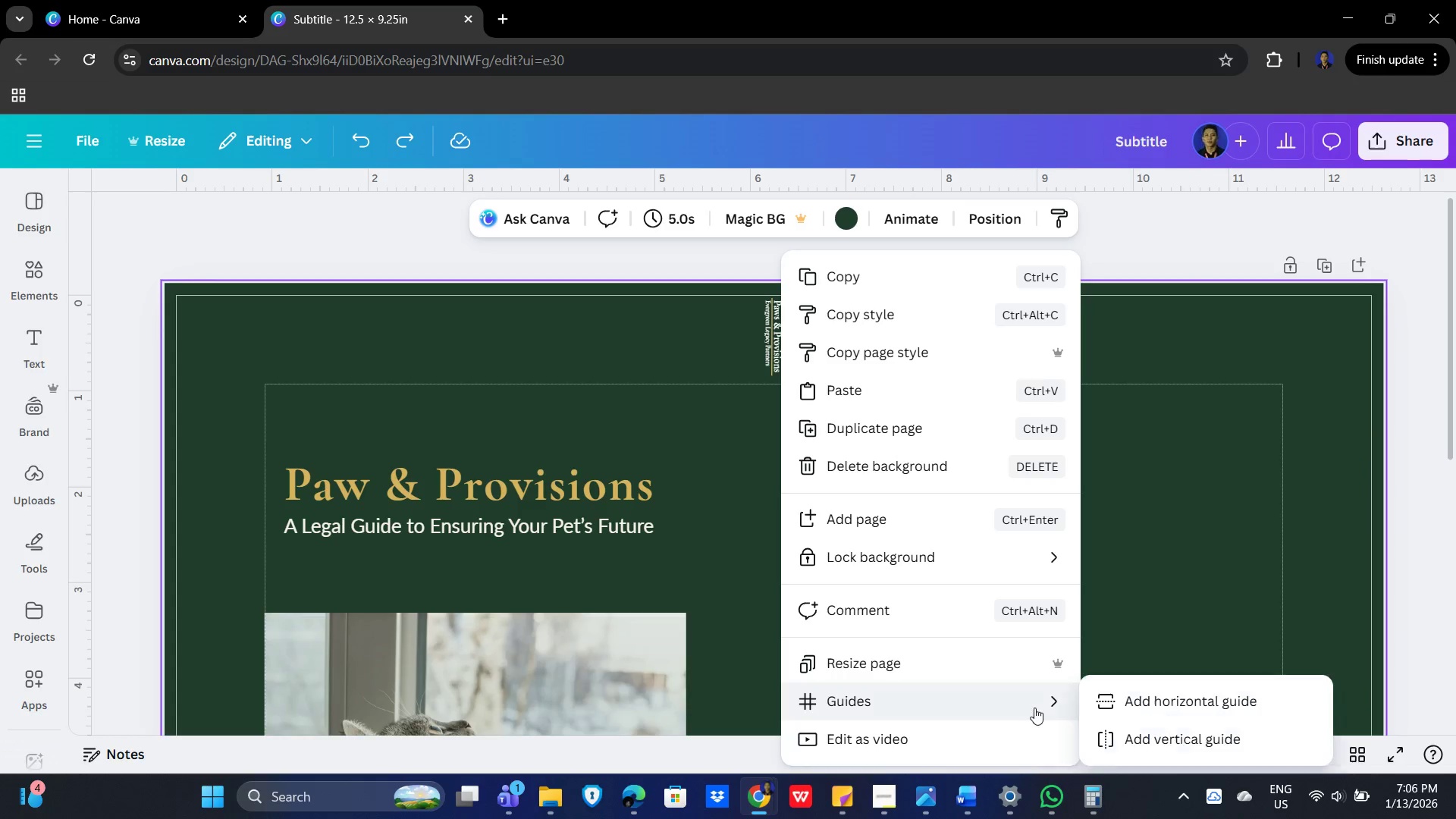 
left_click([1195, 742])
 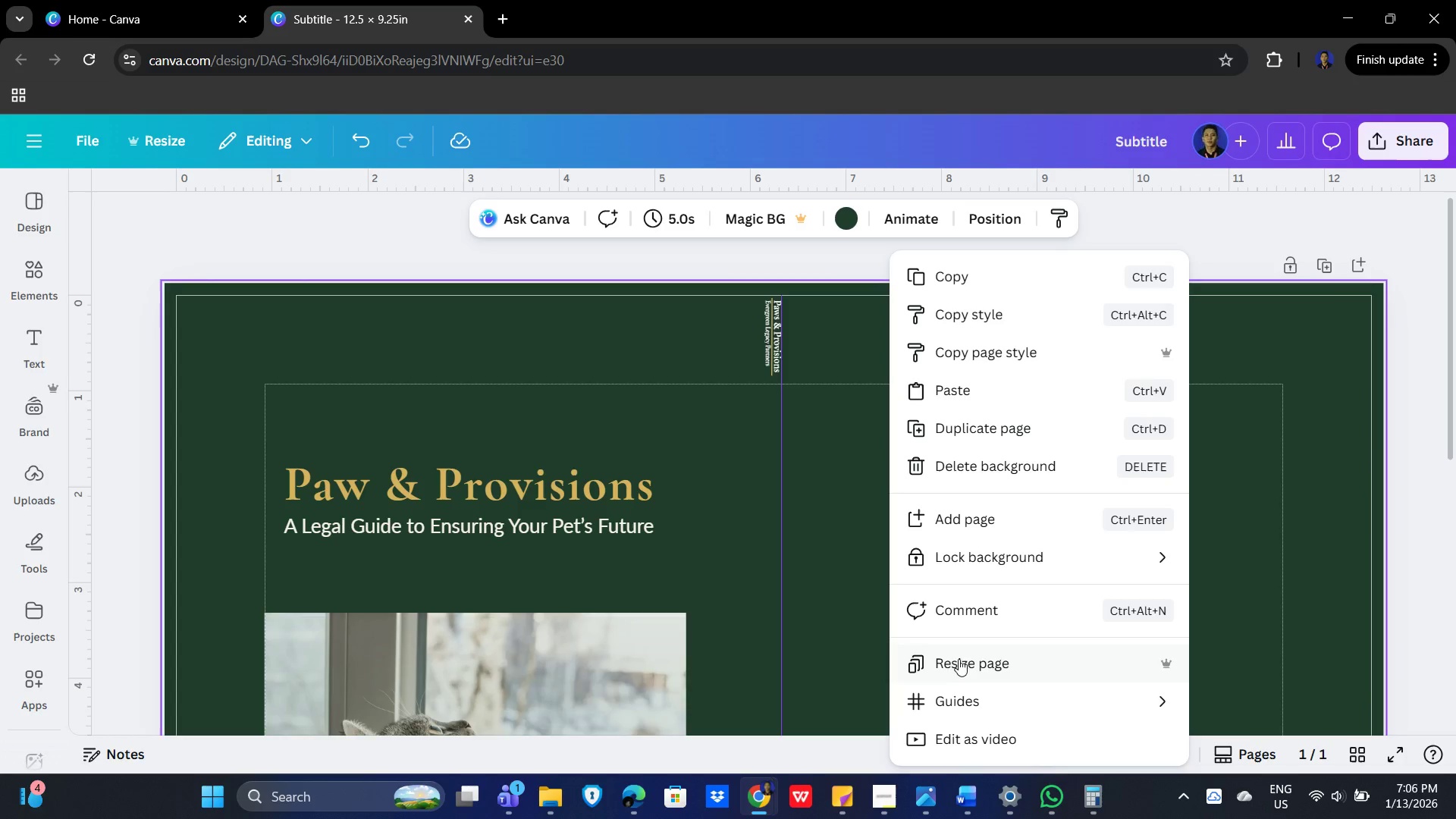 
left_click([1095, 705])
 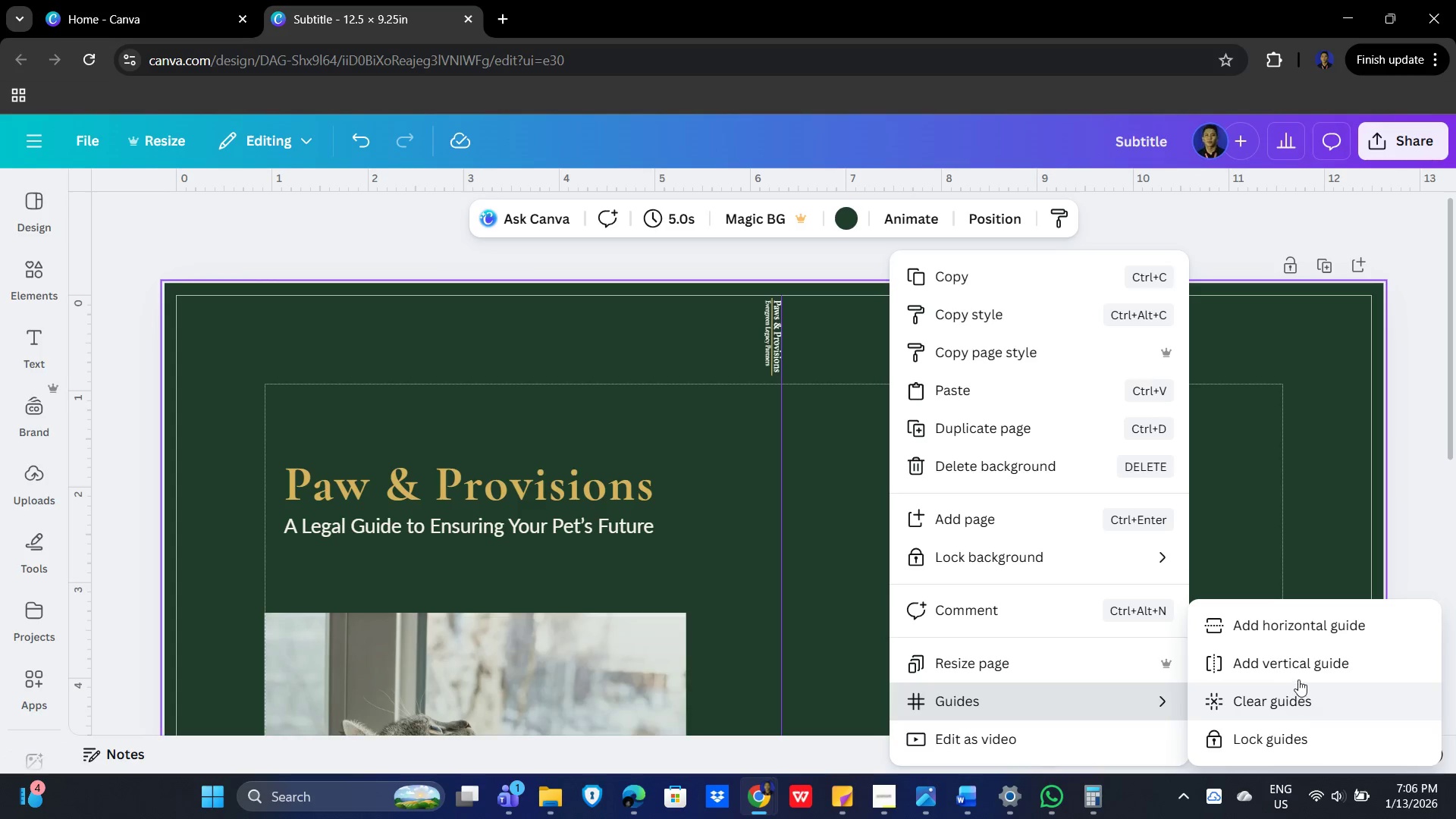 
left_click([1301, 665])
 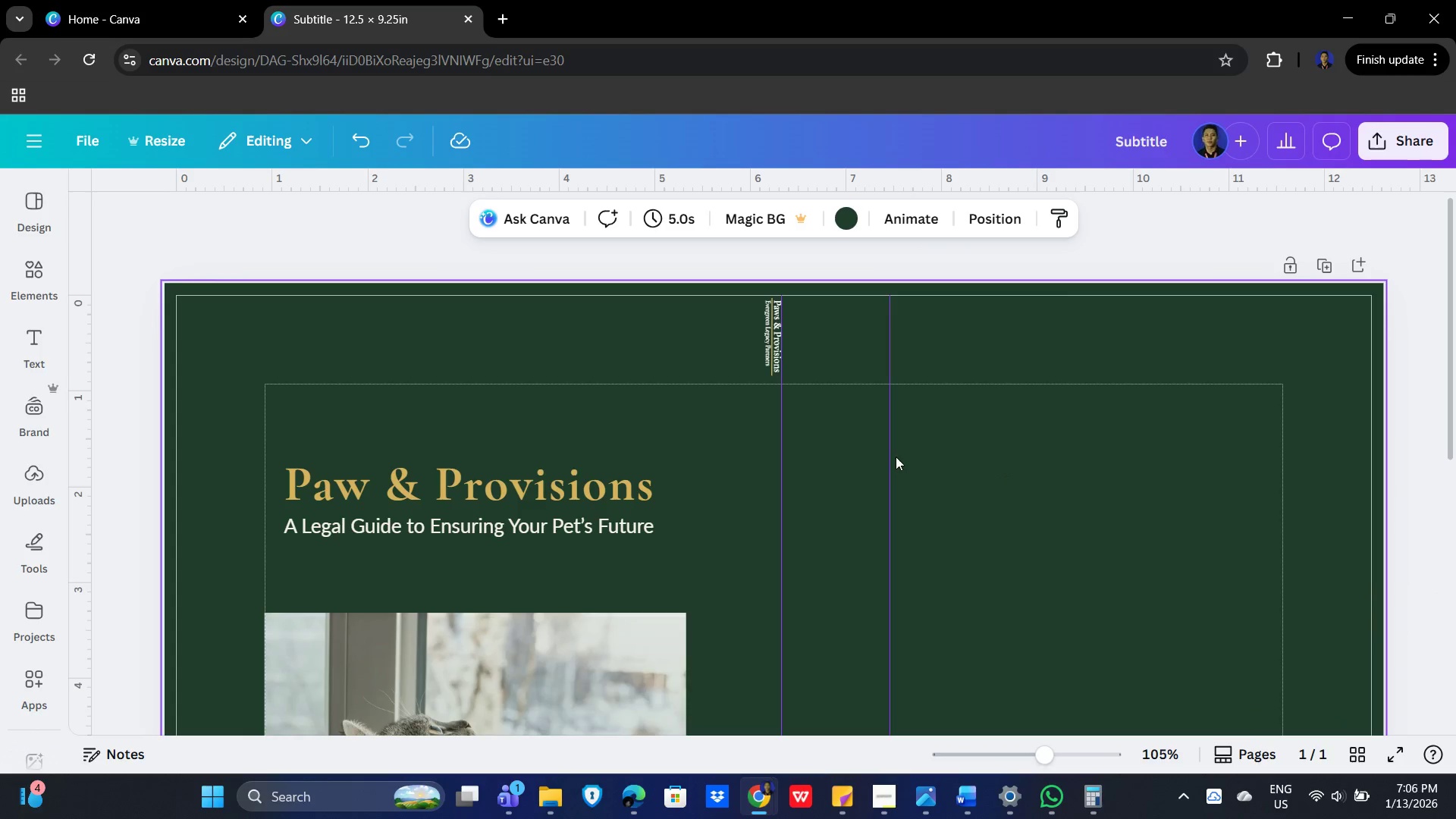 
left_click_drag(start_coordinate=[893, 457], to_coordinate=[756, 462])
 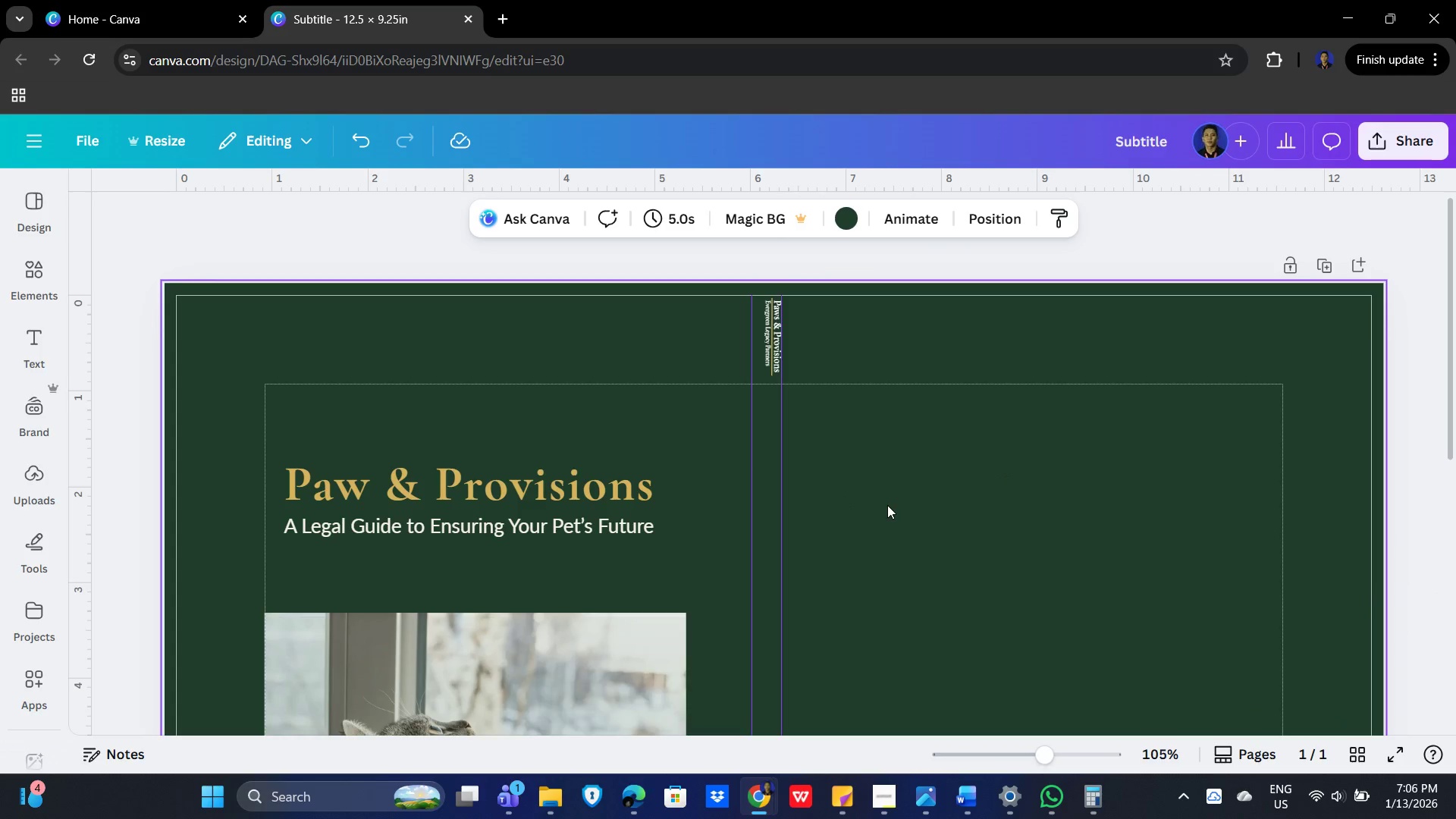 
hold_key(key=ShiftLeft, duration=0.5)
scroll: coordinate [887, 505], scroll_direction: up, amount: 4.0
 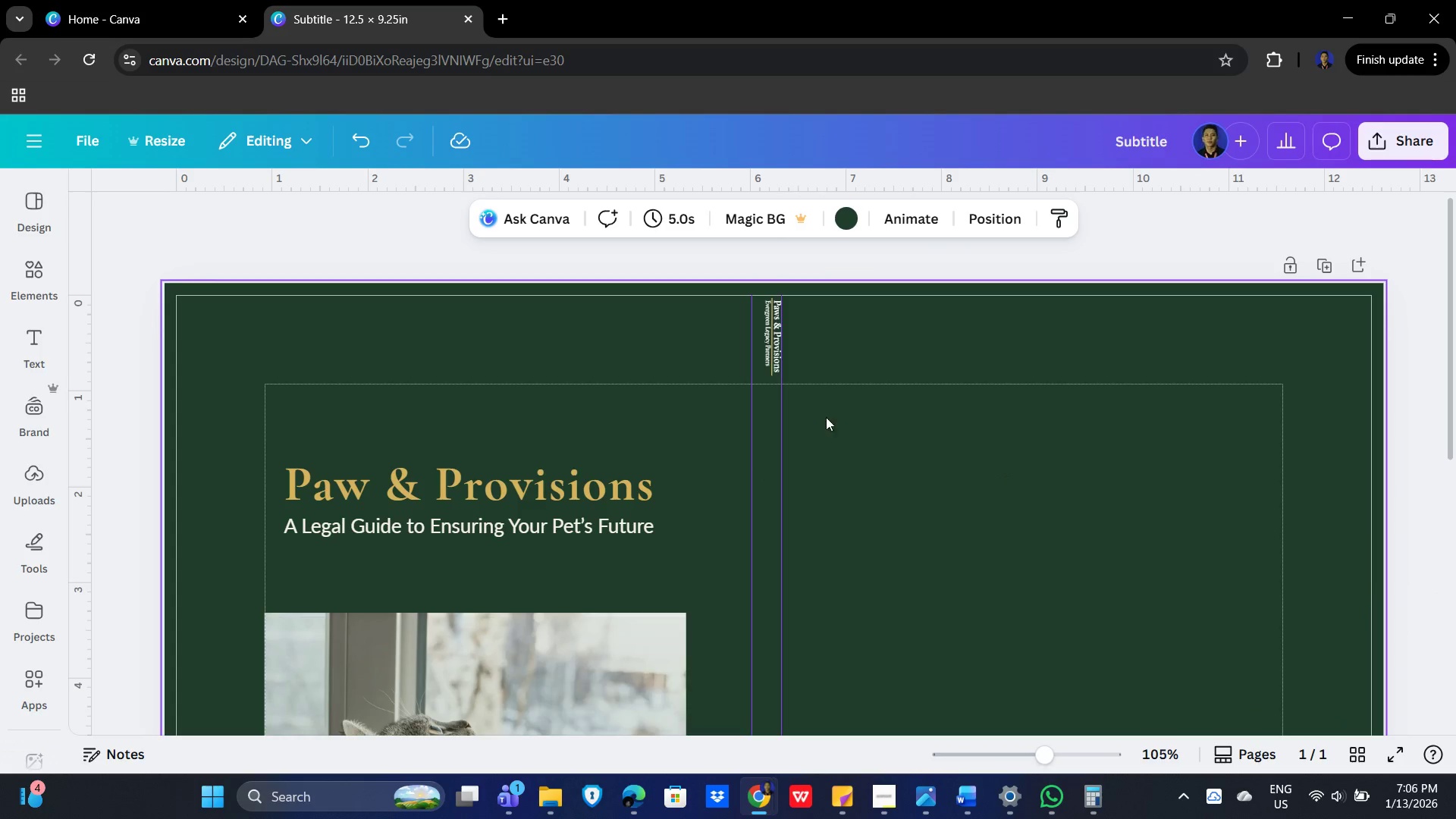 
hold_key(key=ShiftLeft, duration=0.34)
scroll: coordinate [849, 426], scroll_direction: up, amount: 3.0
 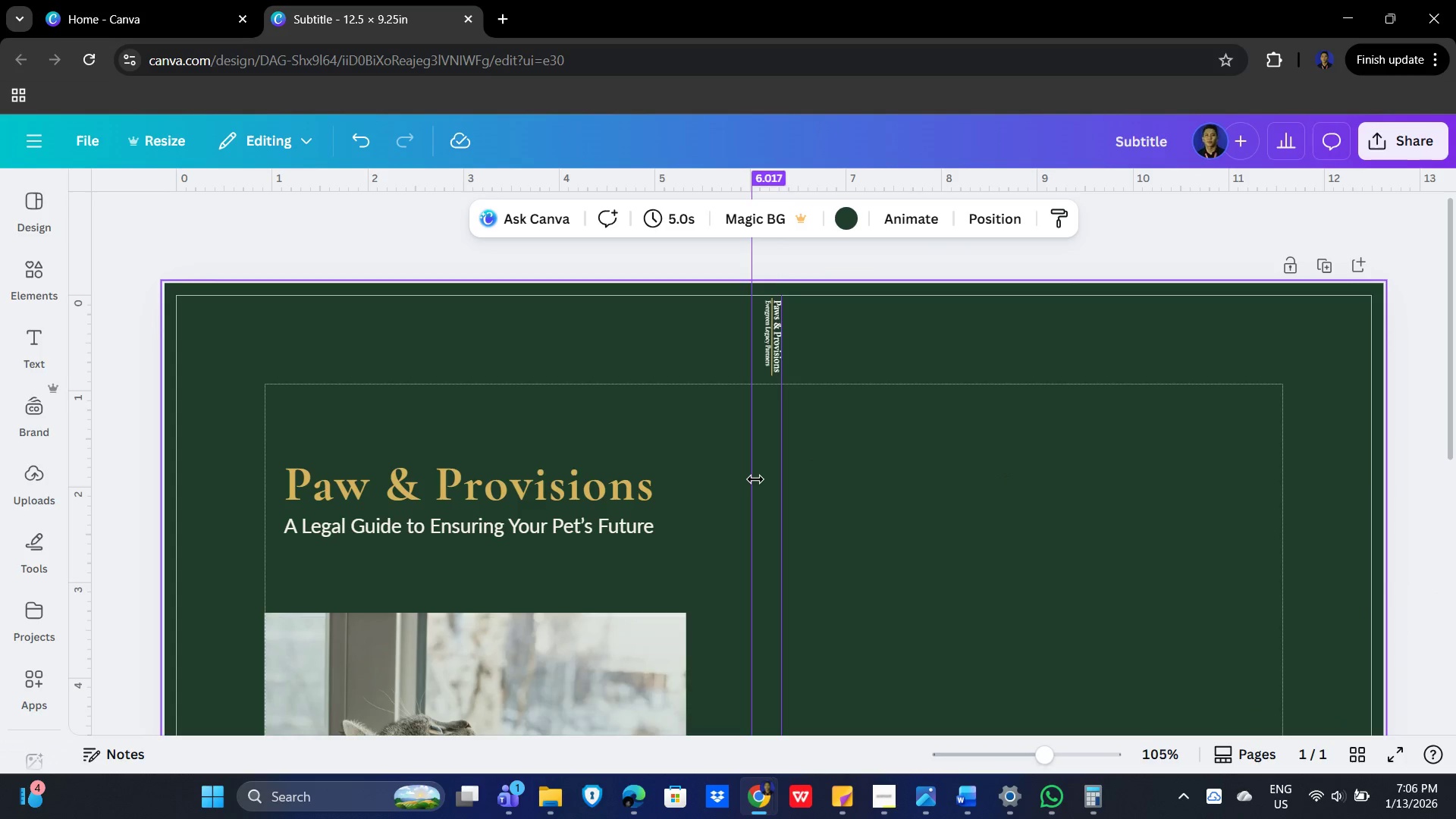 
left_click_drag(start_coordinate=[755, 479], to_coordinate=[761, 482])
 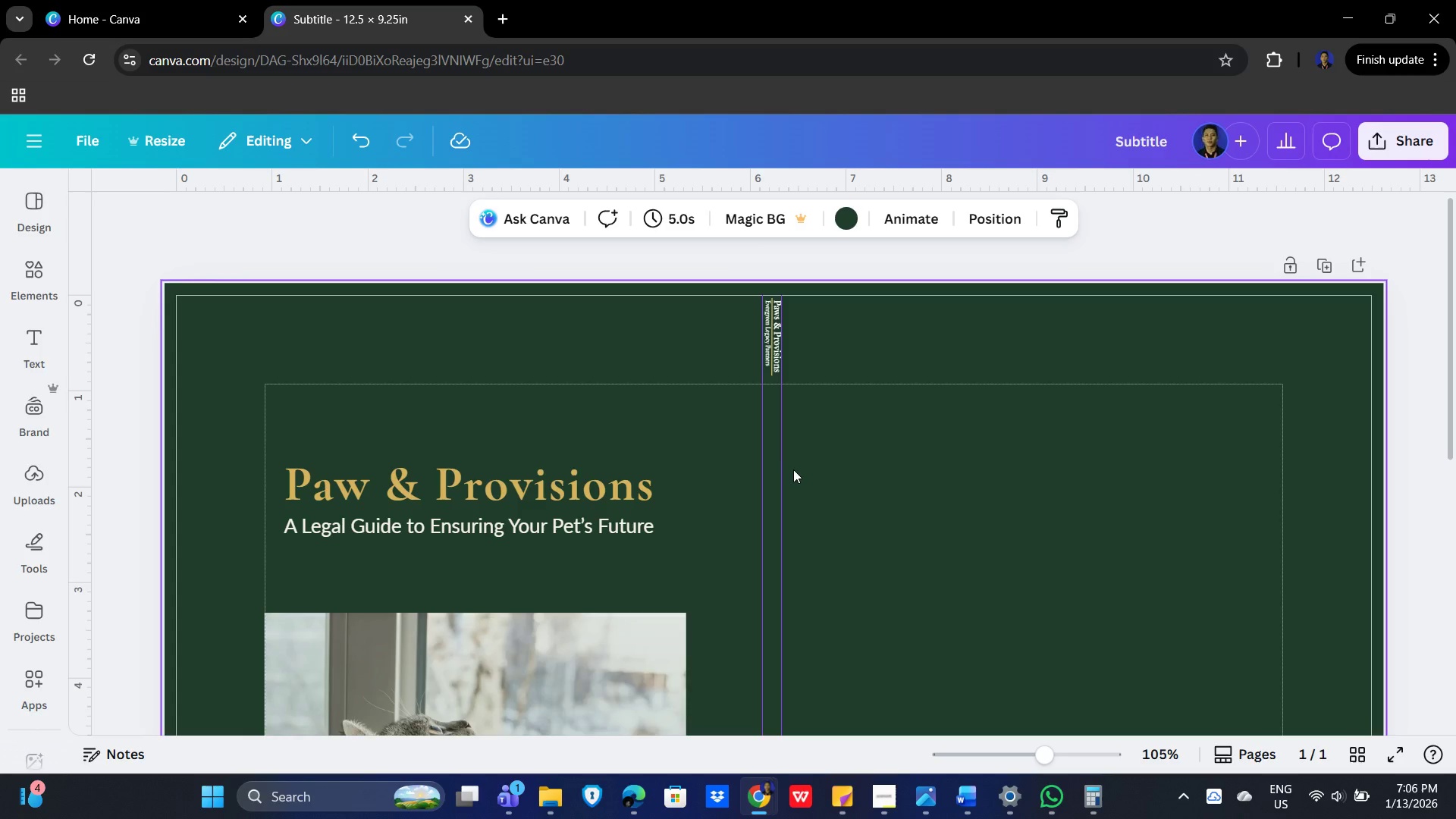 
hold_key(key=ShiftLeft, duration=0.59)
scroll: coordinate [816, 466], scroll_direction: up, amount: 3.0
 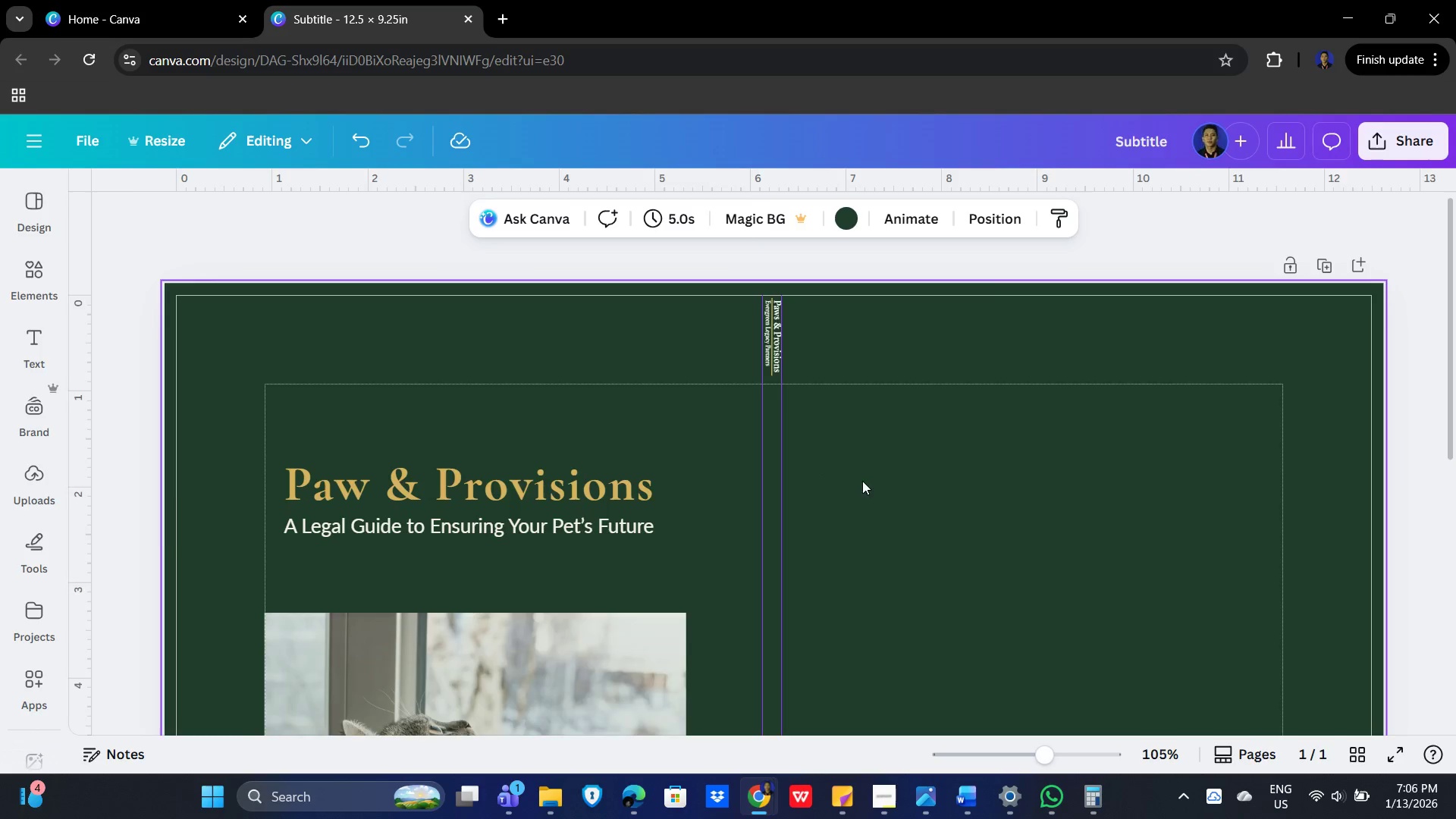 
hold_key(key=ControlLeft, duration=0.58)
scroll: coordinate [864, 485], scroll_direction: up, amount: 3.0
 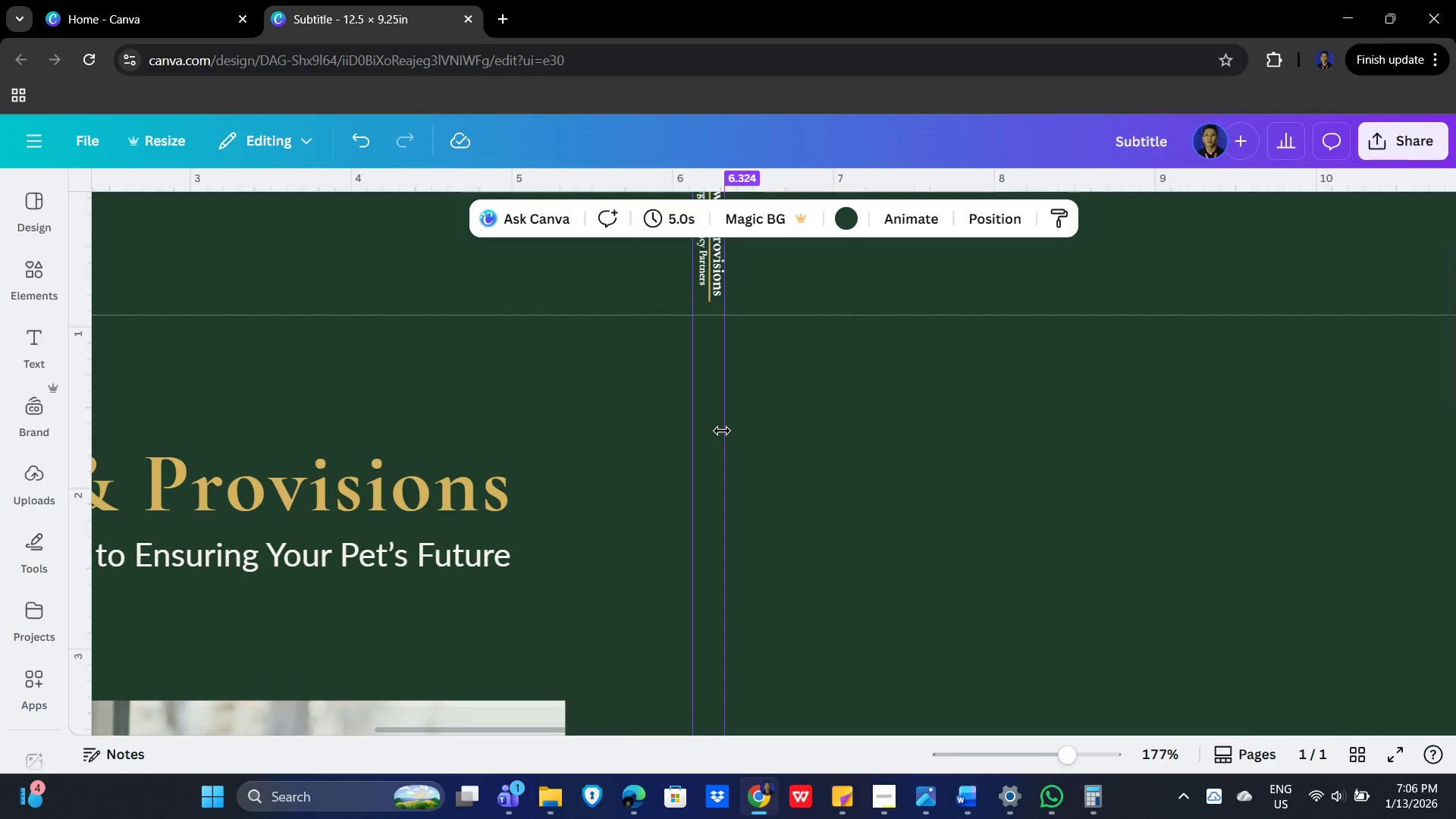 
left_click_drag(start_coordinate=[725, 431], to_coordinate=[734, 432])
 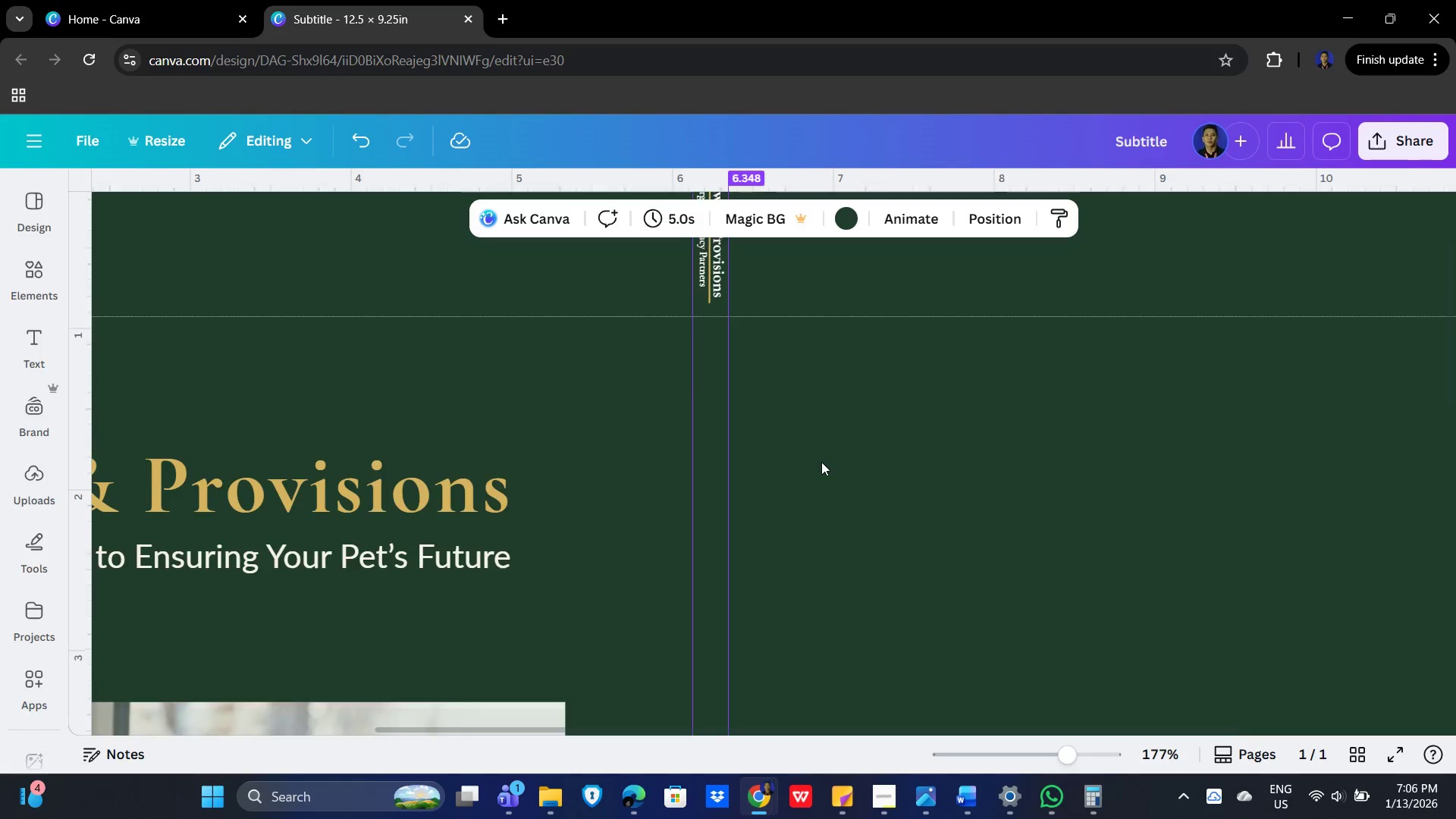 
scroll: coordinate [821, 462], scroll_direction: up, amount: 5.0
 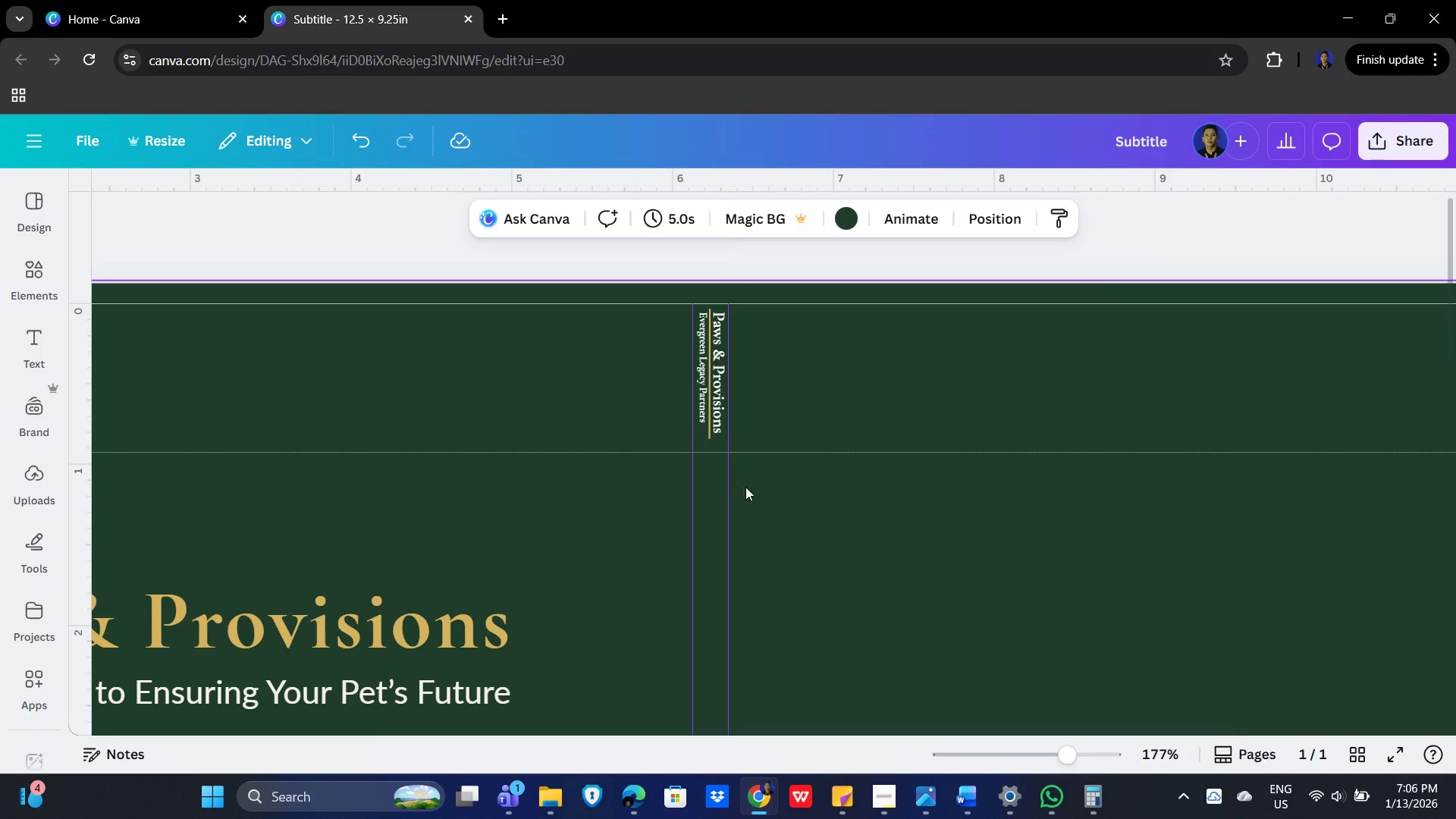 
key(Shift+ShiftLeft)
 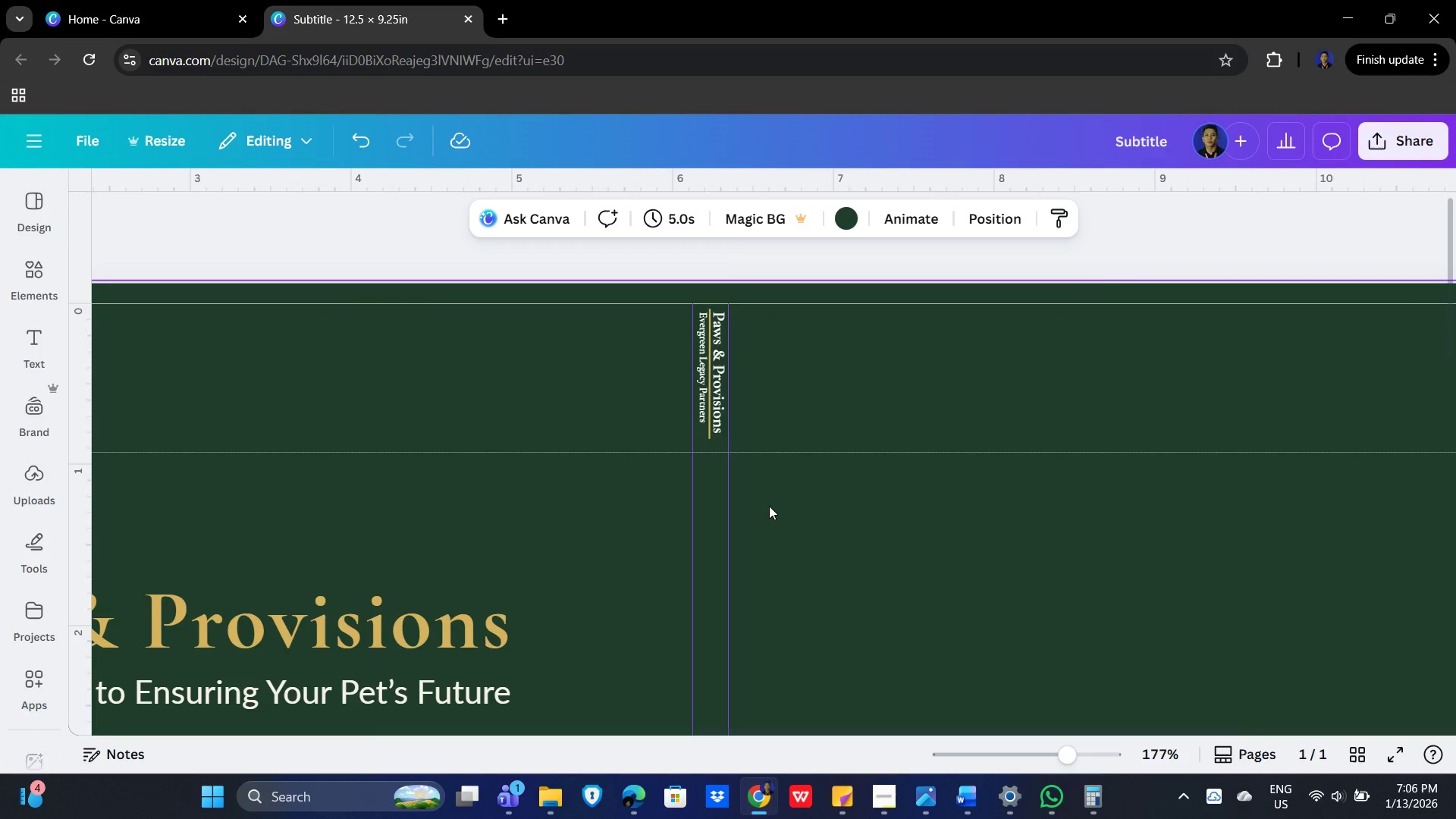 
hold_key(key=ControlLeft, duration=1.08)
scroll: coordinate [1037, 474], scroll_direction: up, amount: 9.0
 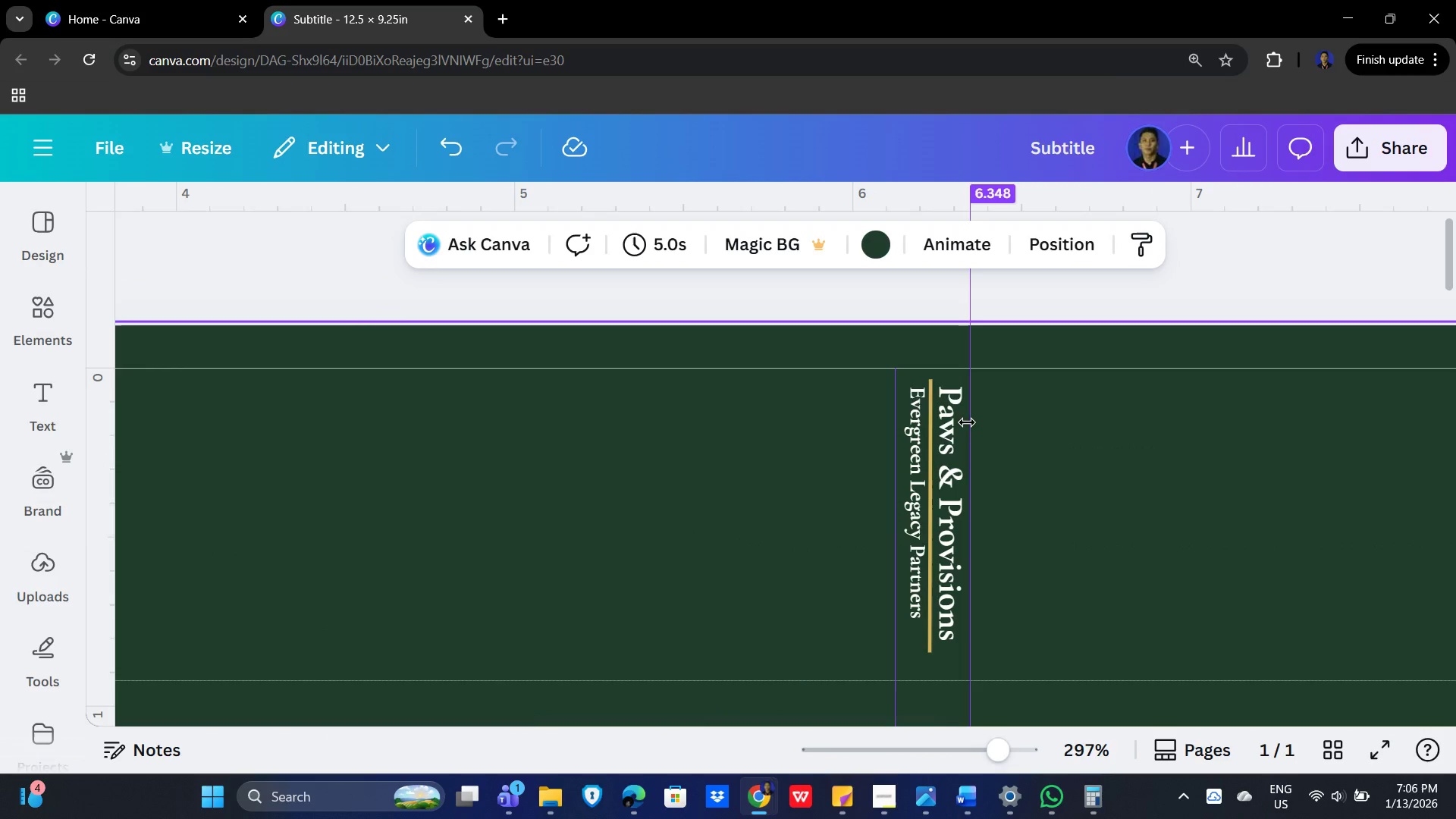 
left_click_drag(start_coordinate=[967, 422], to_coordinate=[977, 423])
 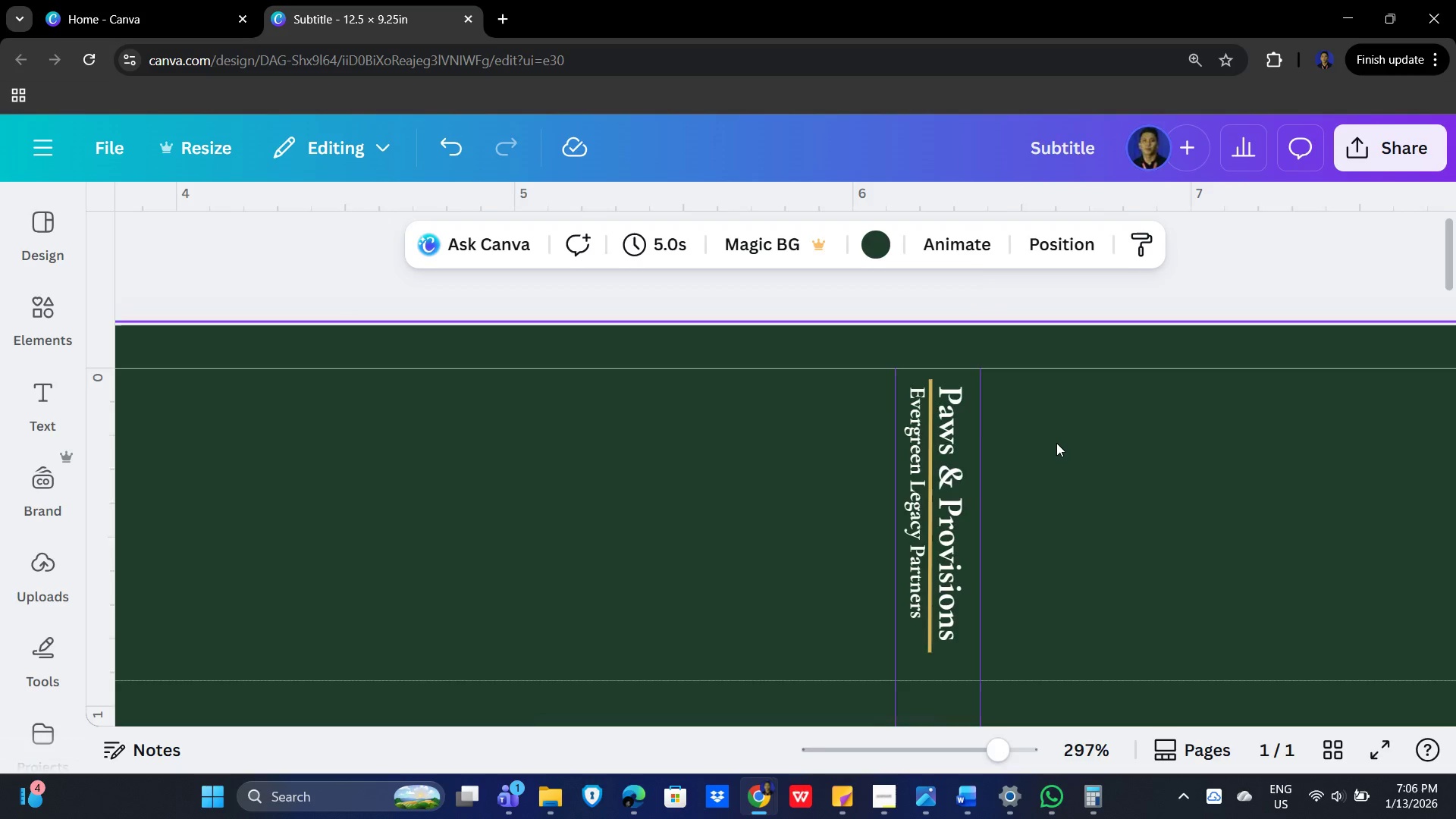 
hold_key(key=ControlLeft, duration=0.5)
scroll: coordinate [1056, 445], scroll_direction: up, amount: 2.0
 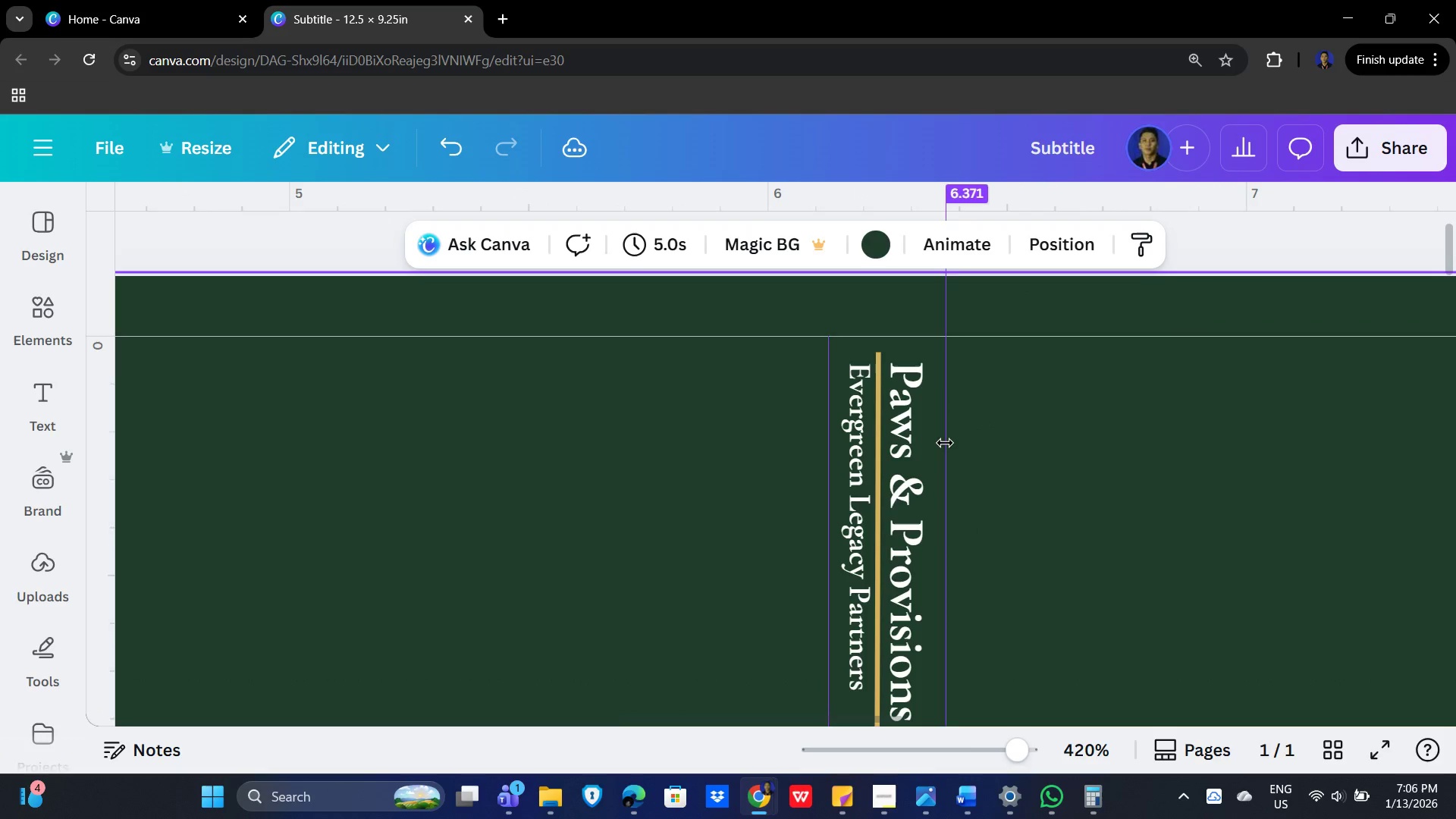 
wait(5.15)
 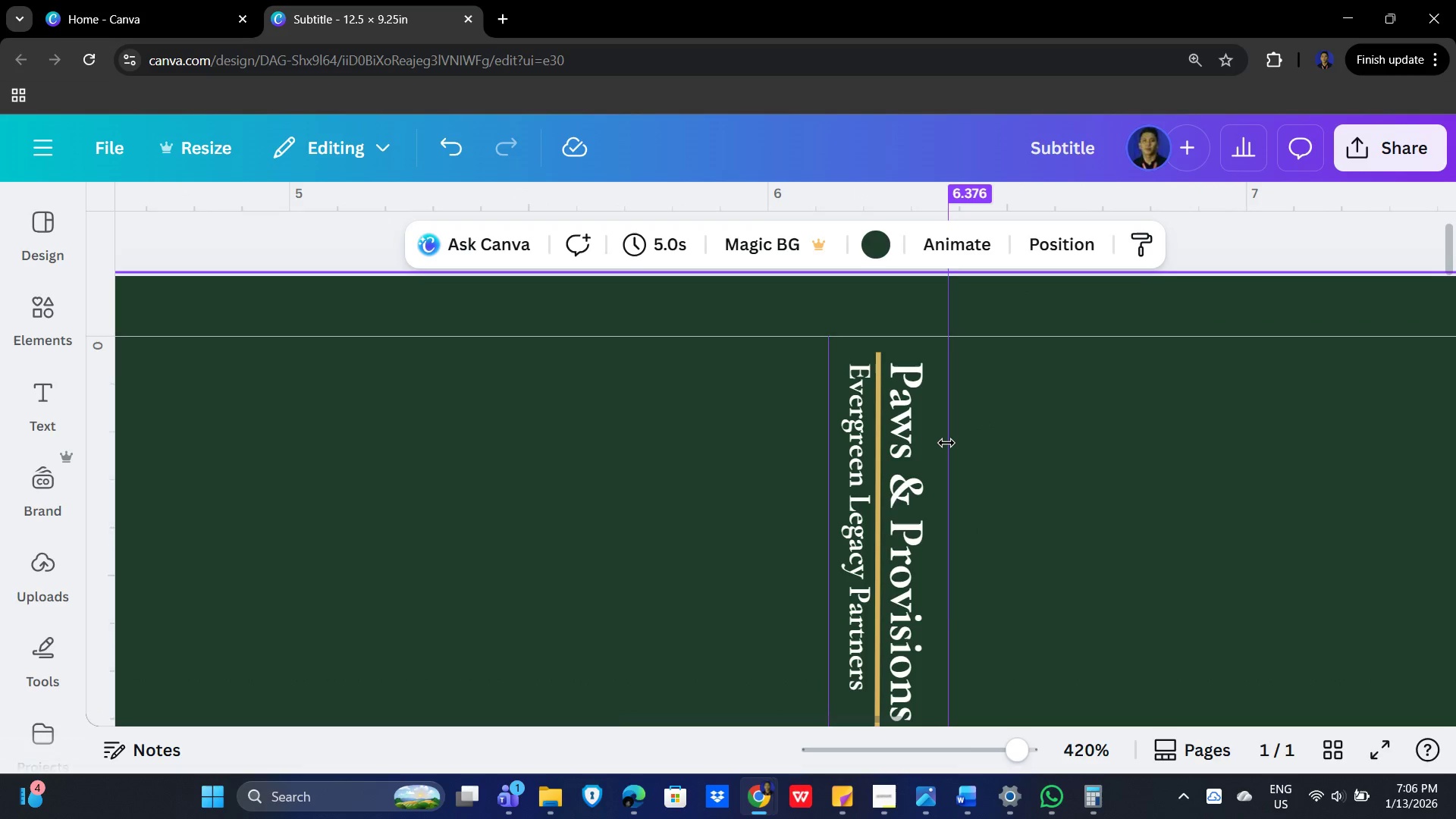 
hold_key(key=ControlLeft, duration=0.41)
scroll: coordinate [1015, 483], scroll_direction: up, amount: 4.0
 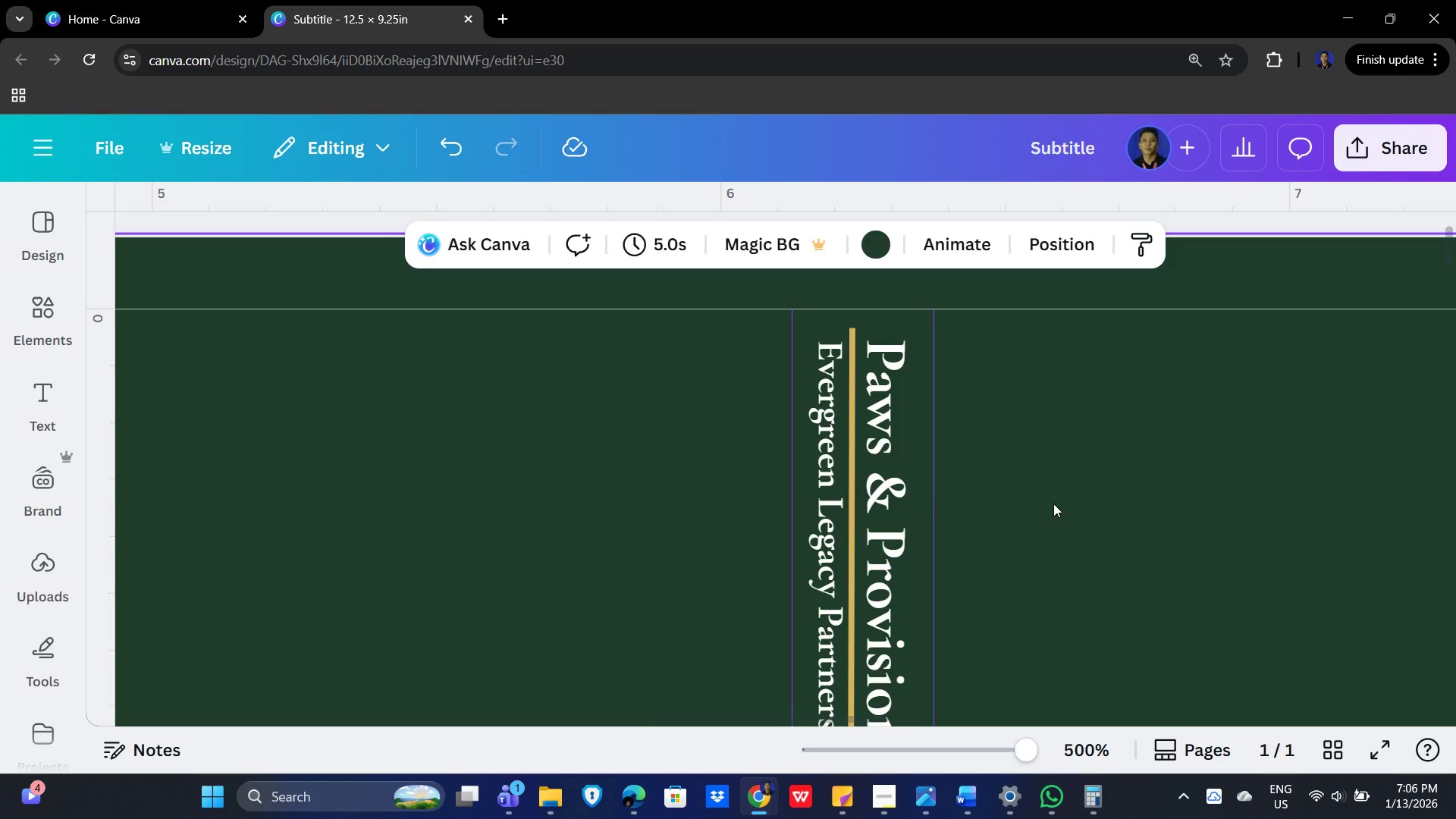 
wait(6.12)
 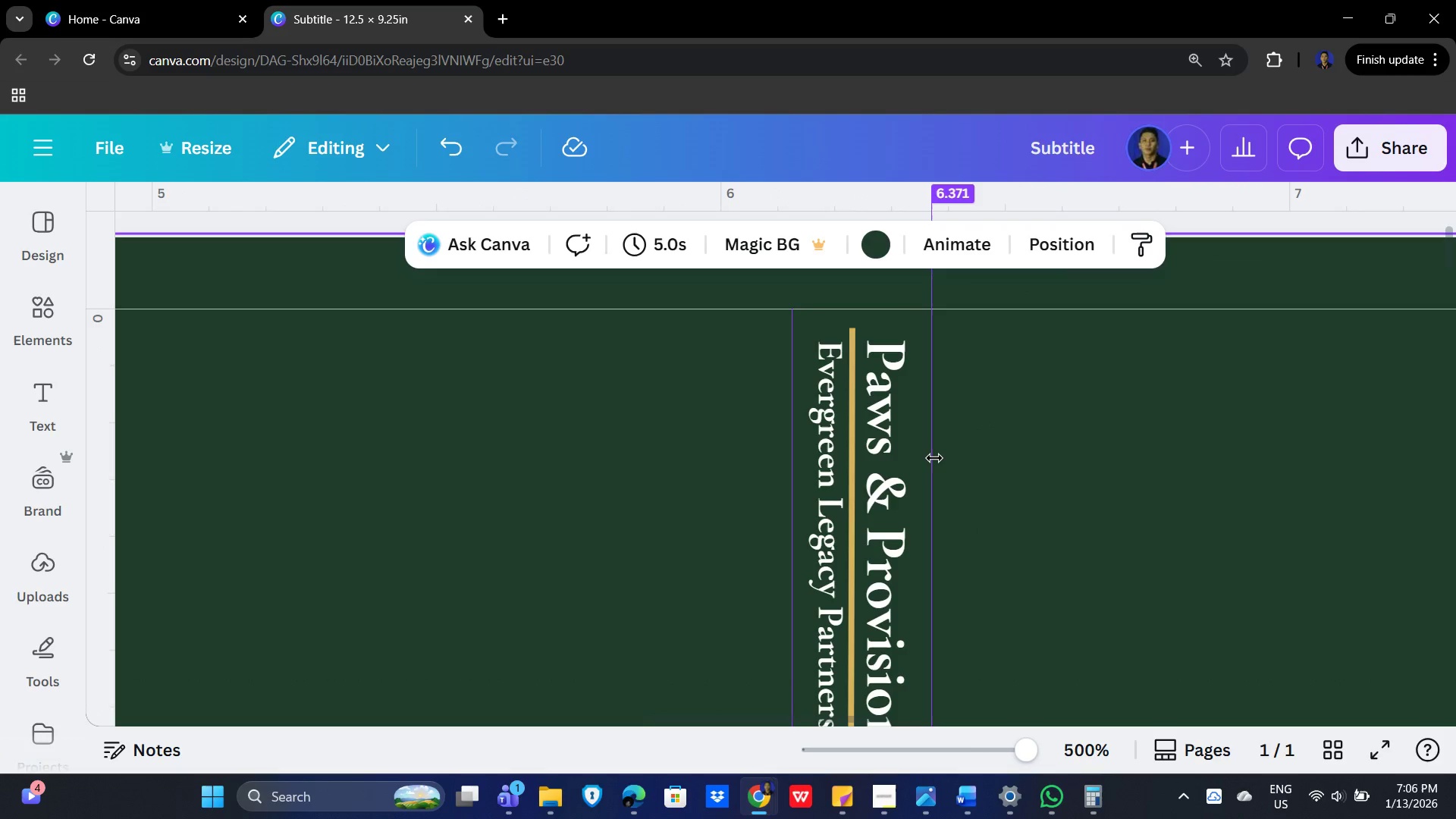 
left_click([881, 426])
 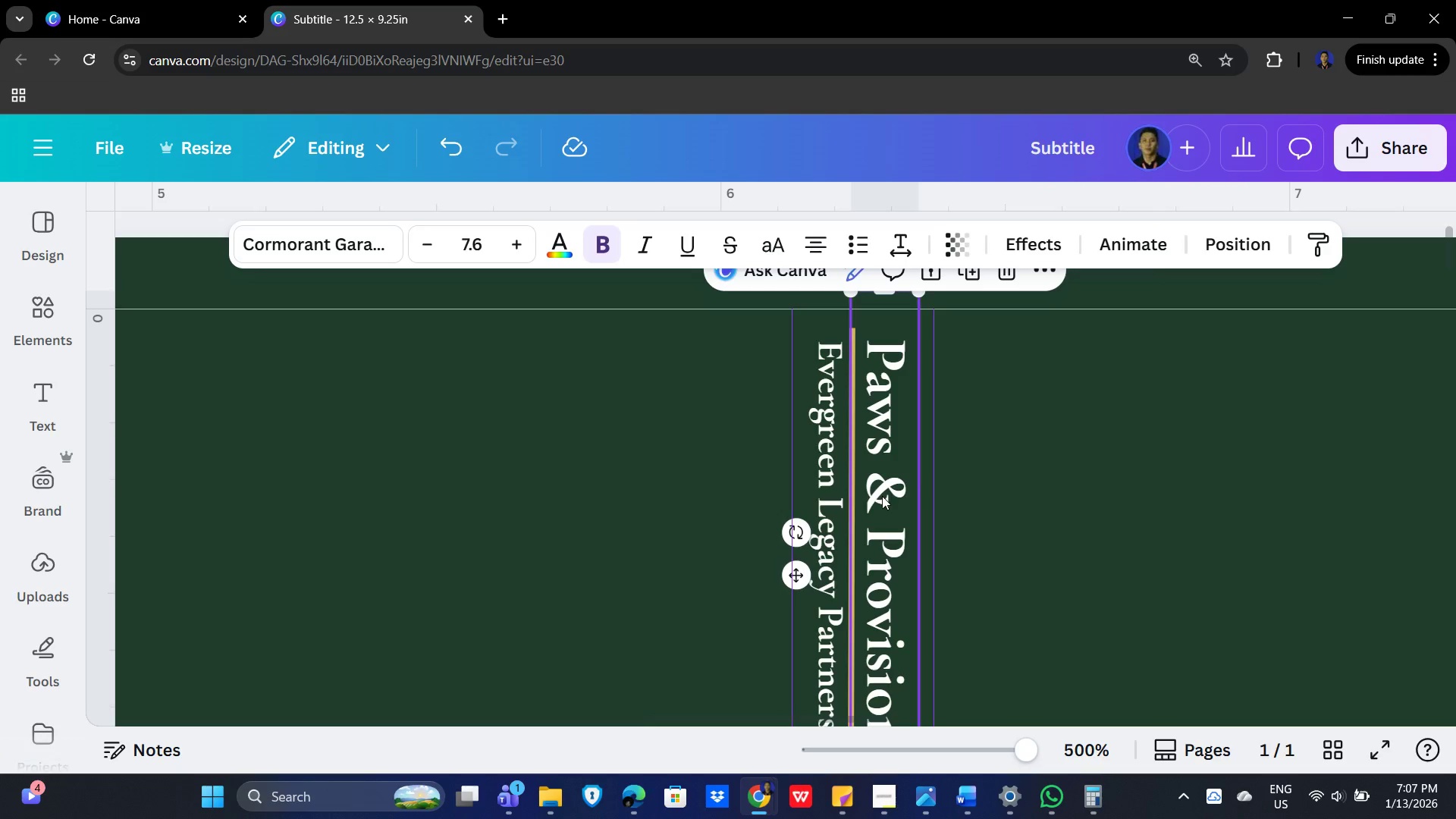 
left_click_drag(start_coordinate=[882, 485], to_coordinate=[896, 483])
 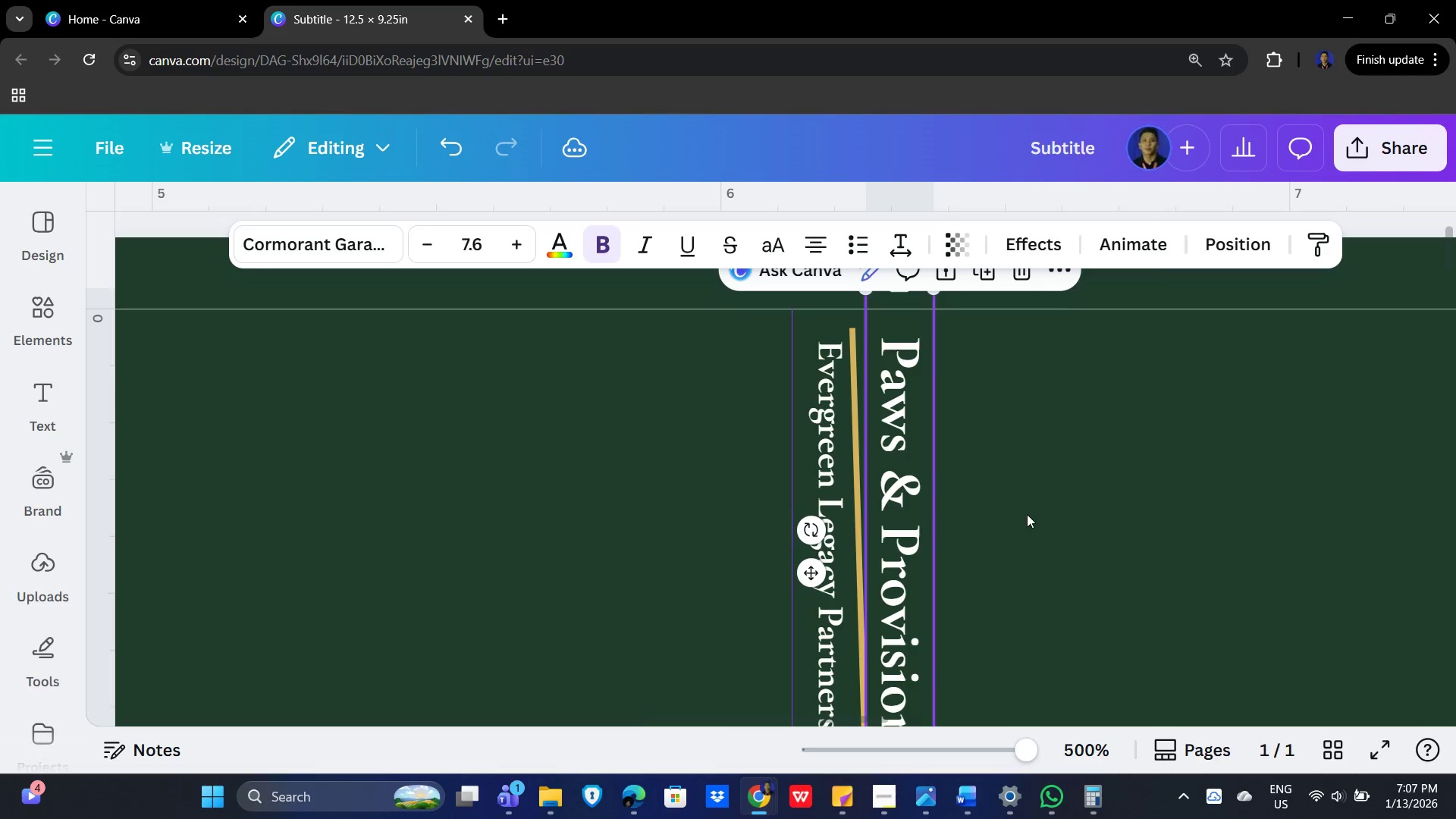 
key(Control+Z)
 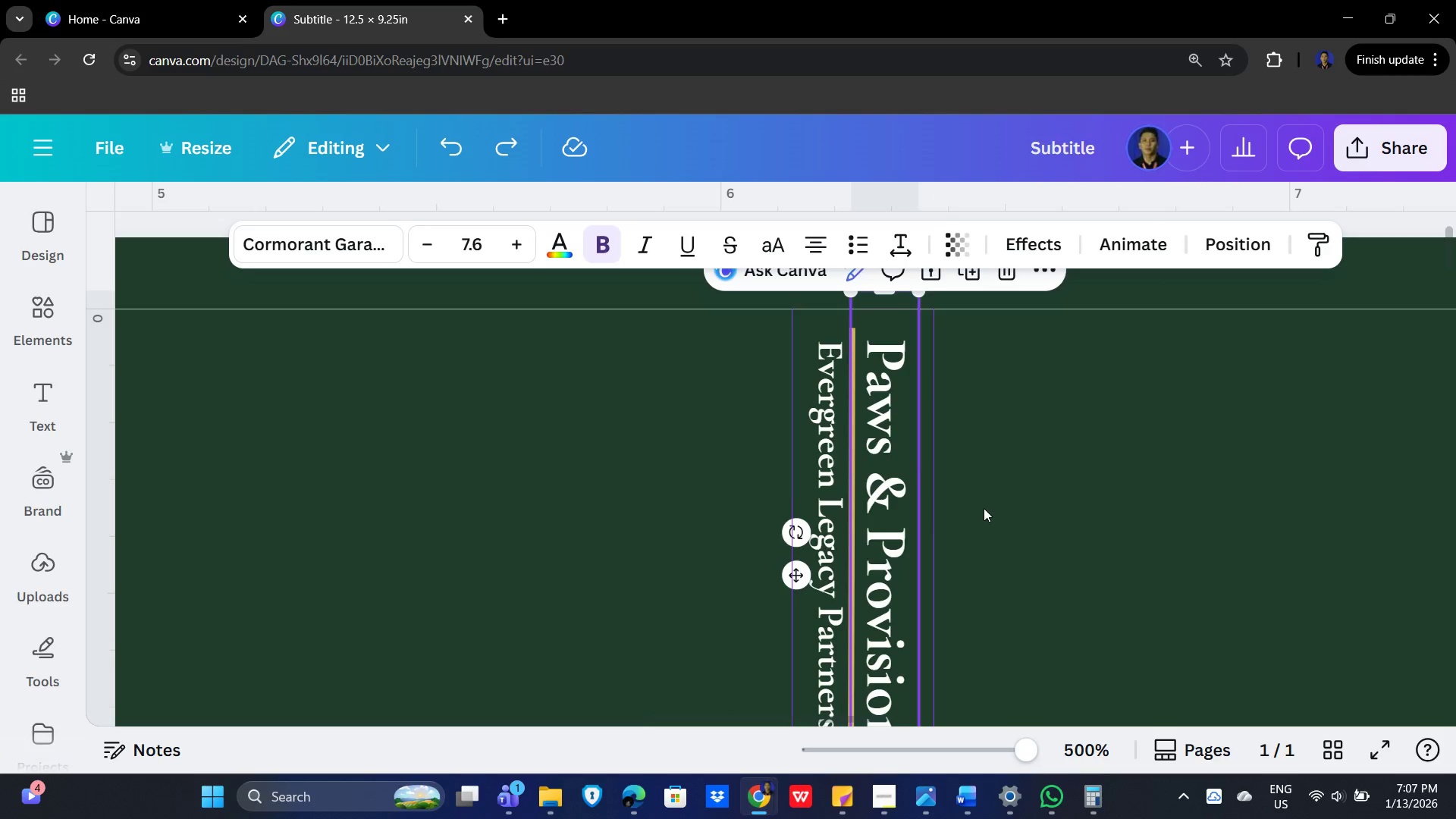 
scroll: coordinate [984, 508], scroll_direction: down, amount: 2.0
 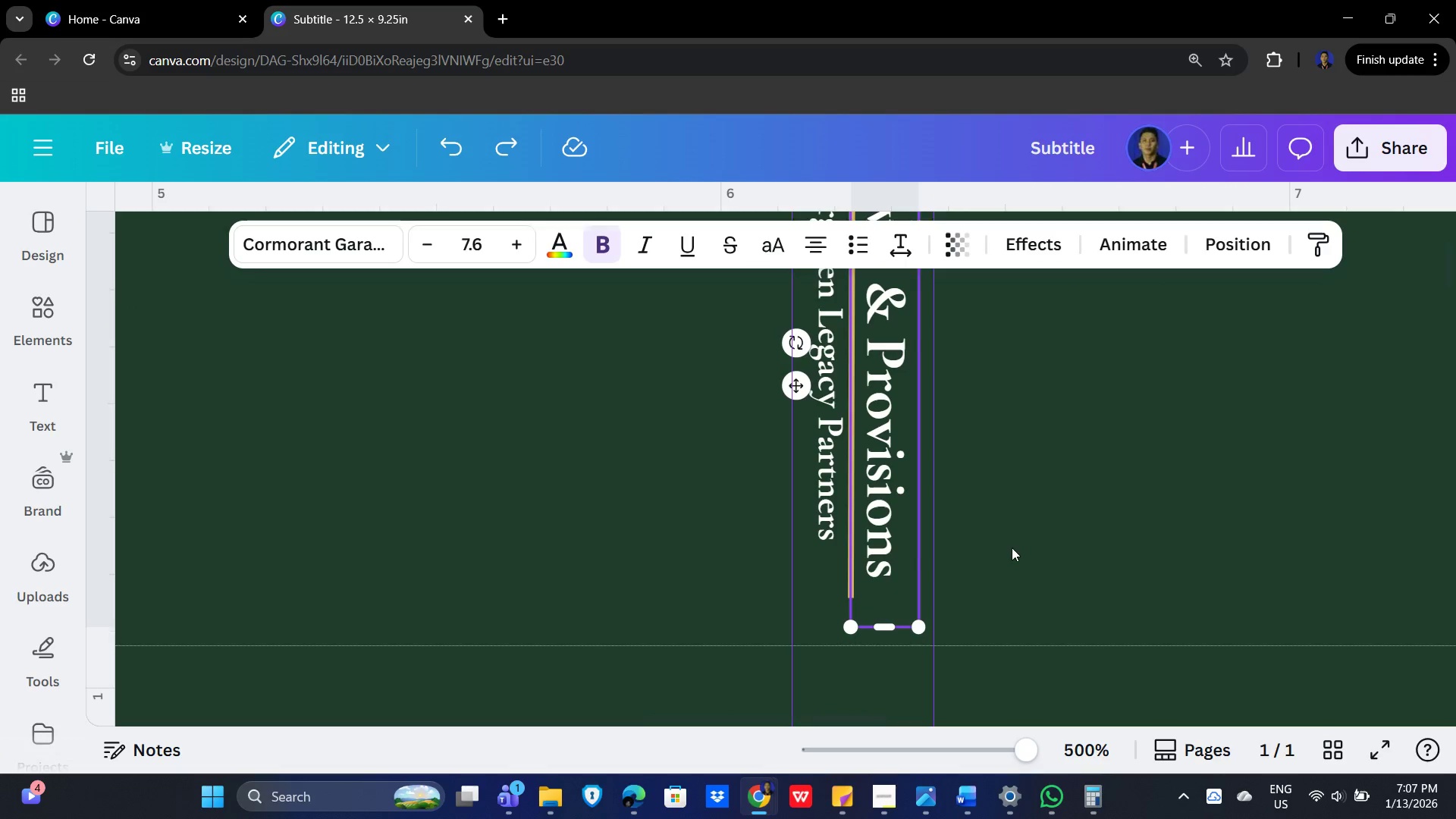 
left_click([1012, 548])
 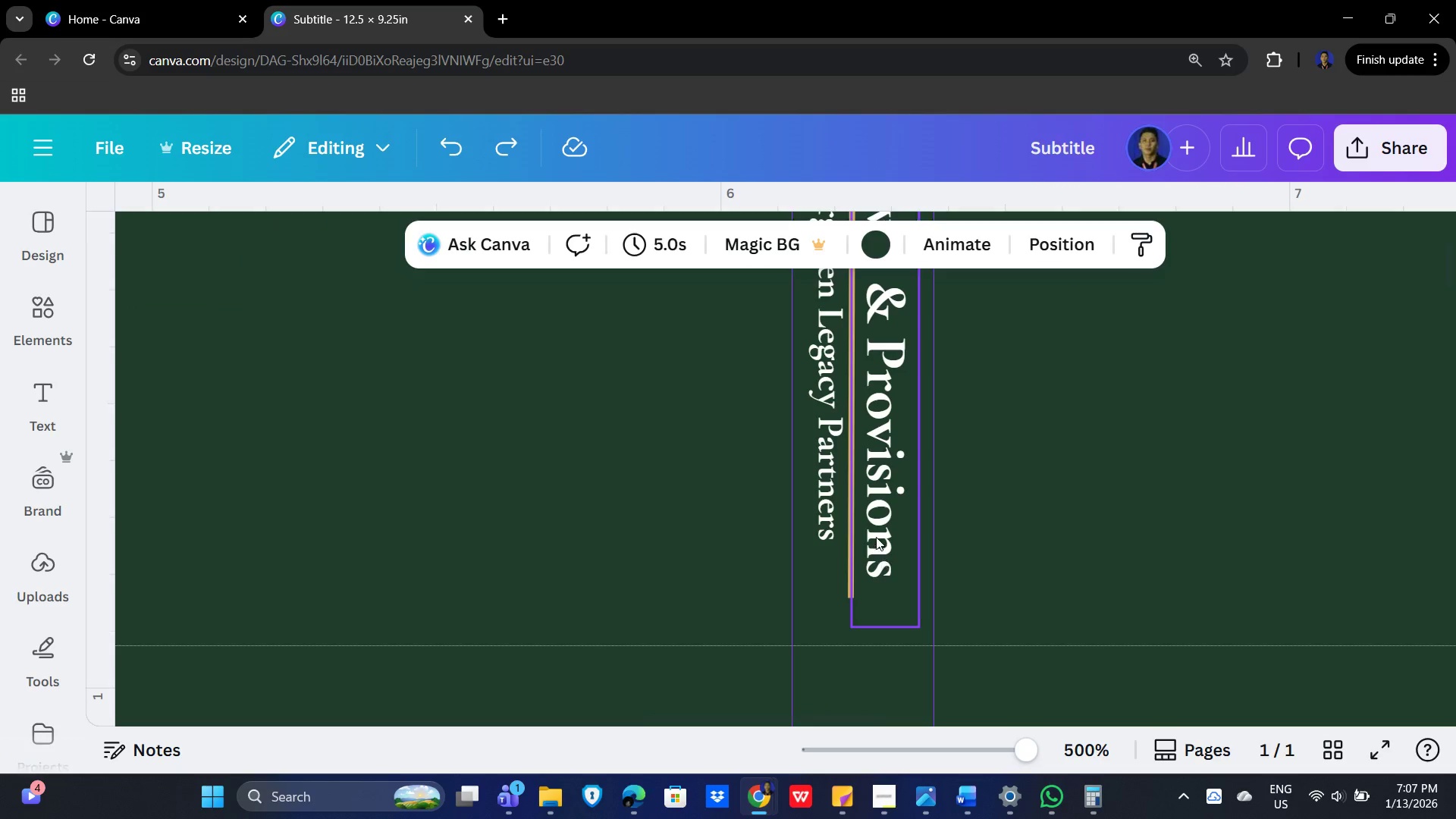 
left_click([876, 535])
 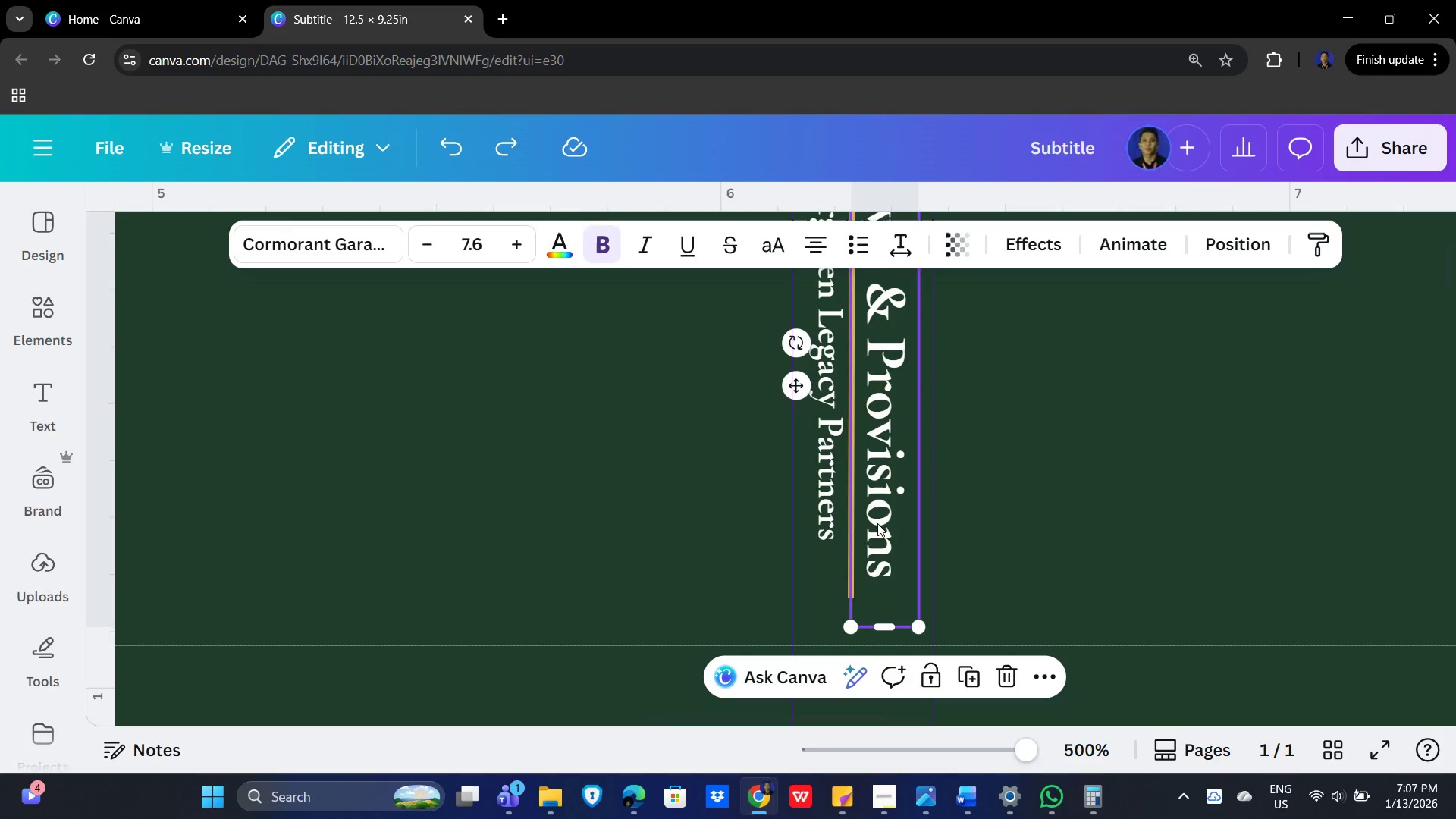 
left_click_drag(start_coordinate=[877, 519], to_coordinate=[890, 519])
 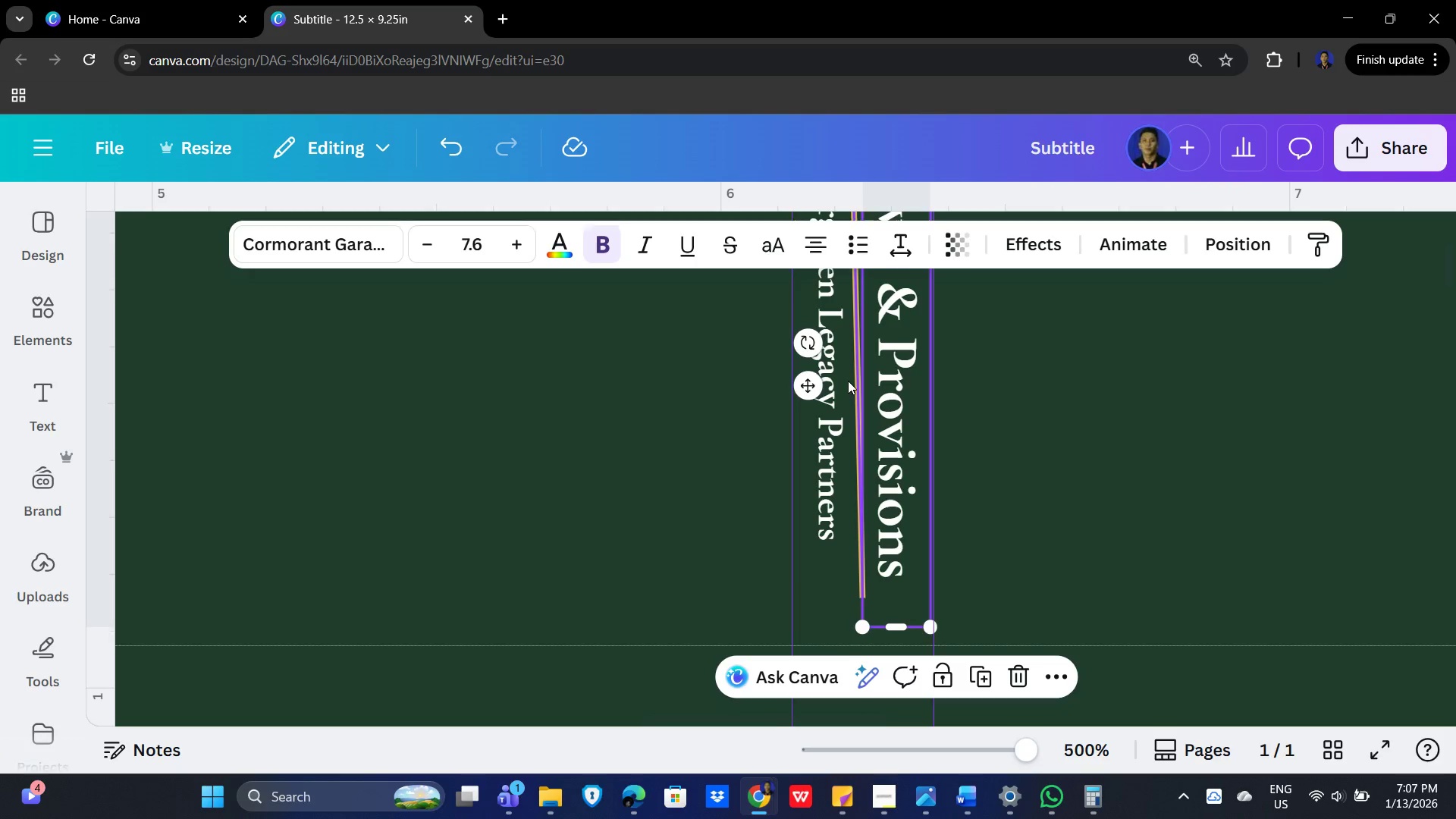 
left_click([849, 381])
 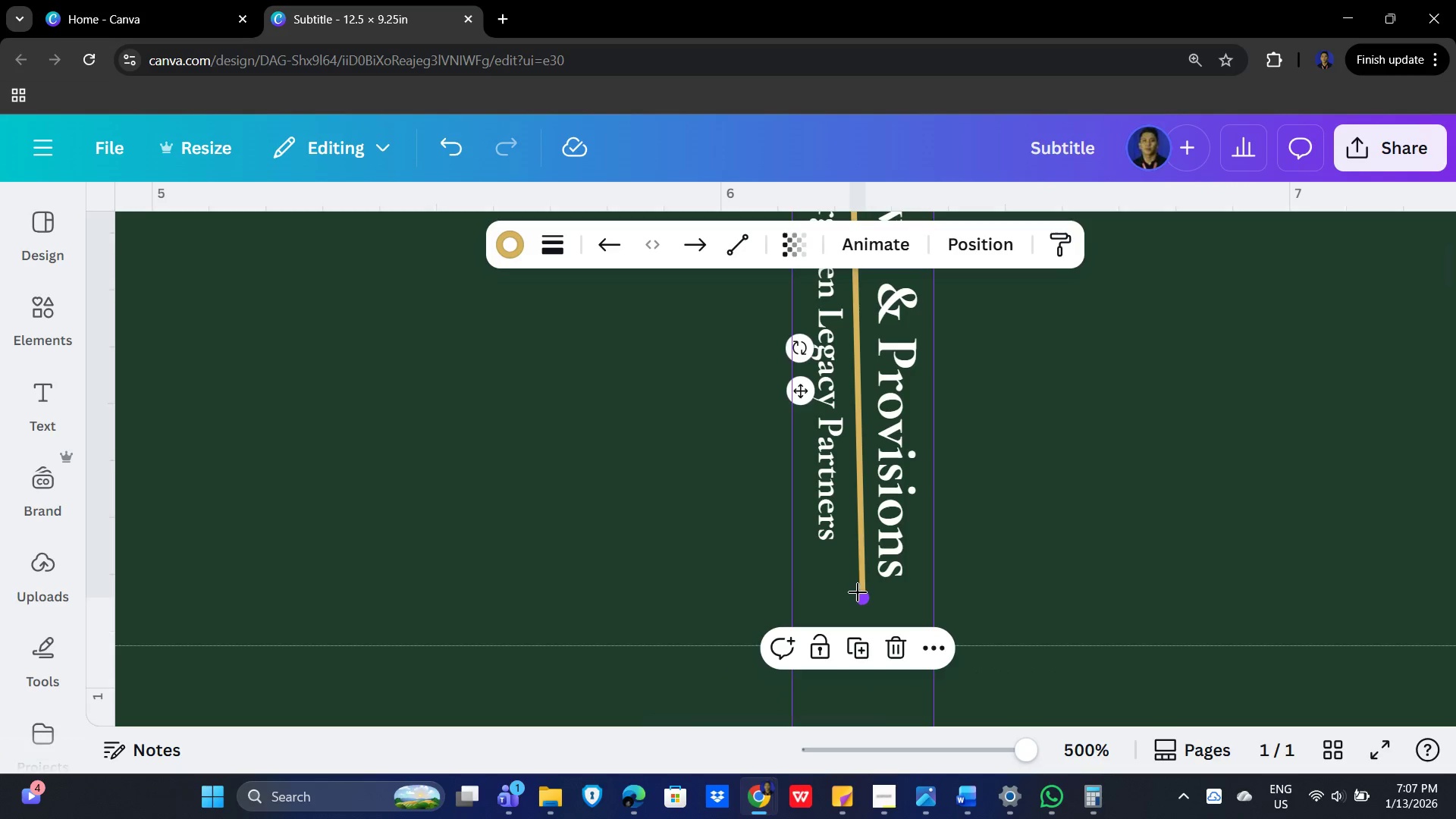 
left_click_drag(start_coordinate=[860, 595], to_coordinate=[855, 601])
 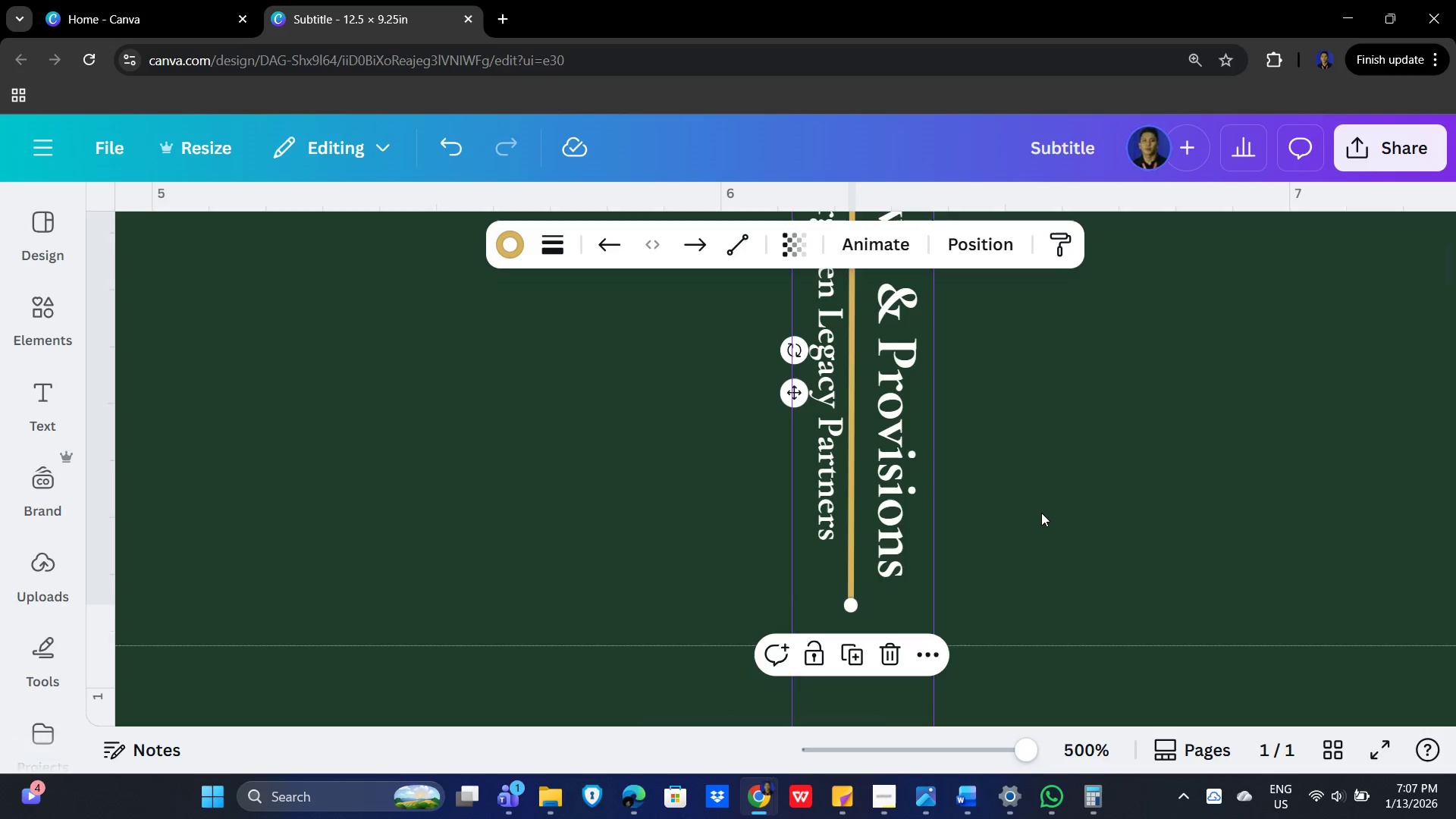 
left_click([1041, 513])
 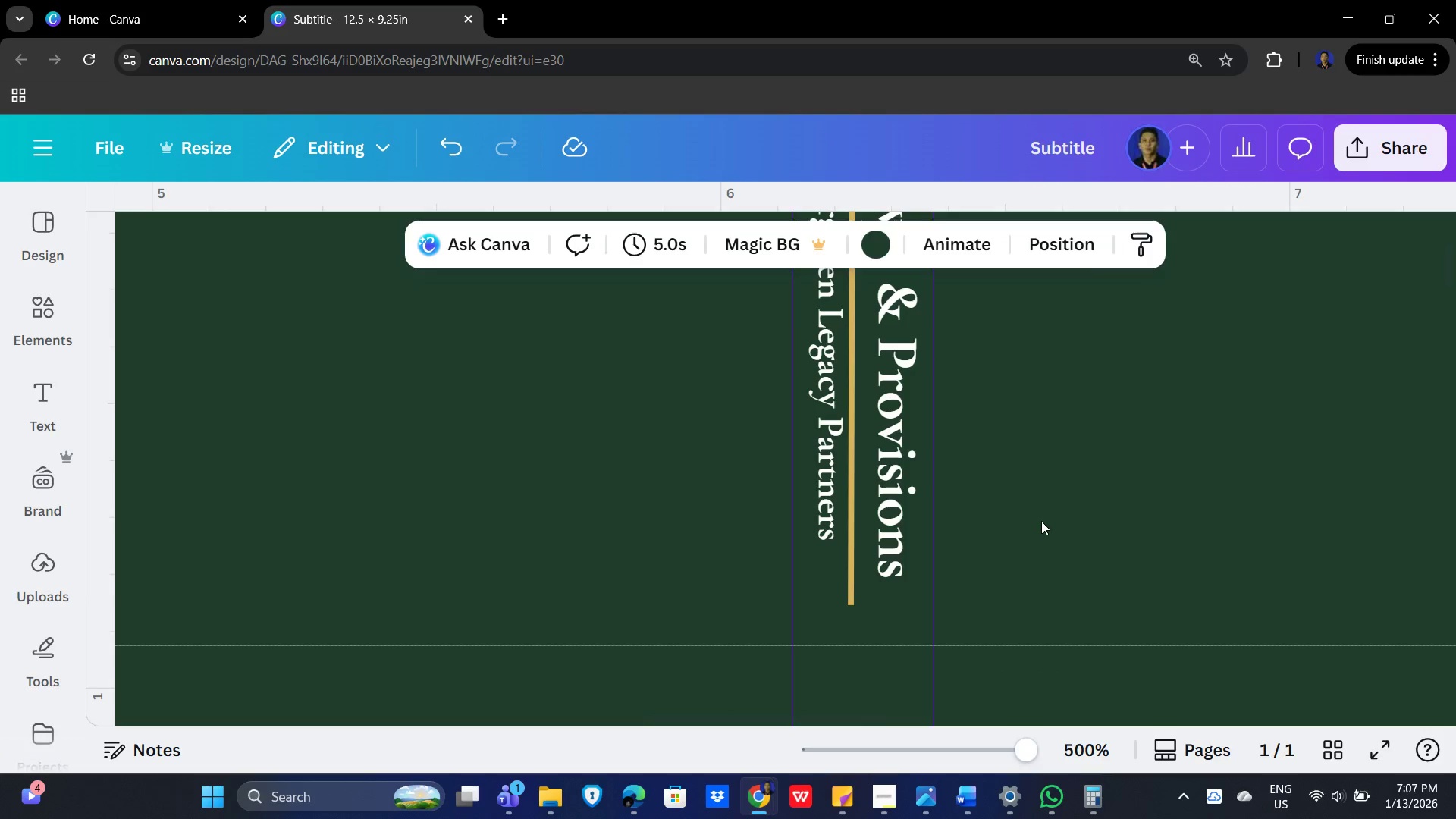 
scroll: coordinate [1031, 533], scroll_direction: up, amount: 3.0
 